 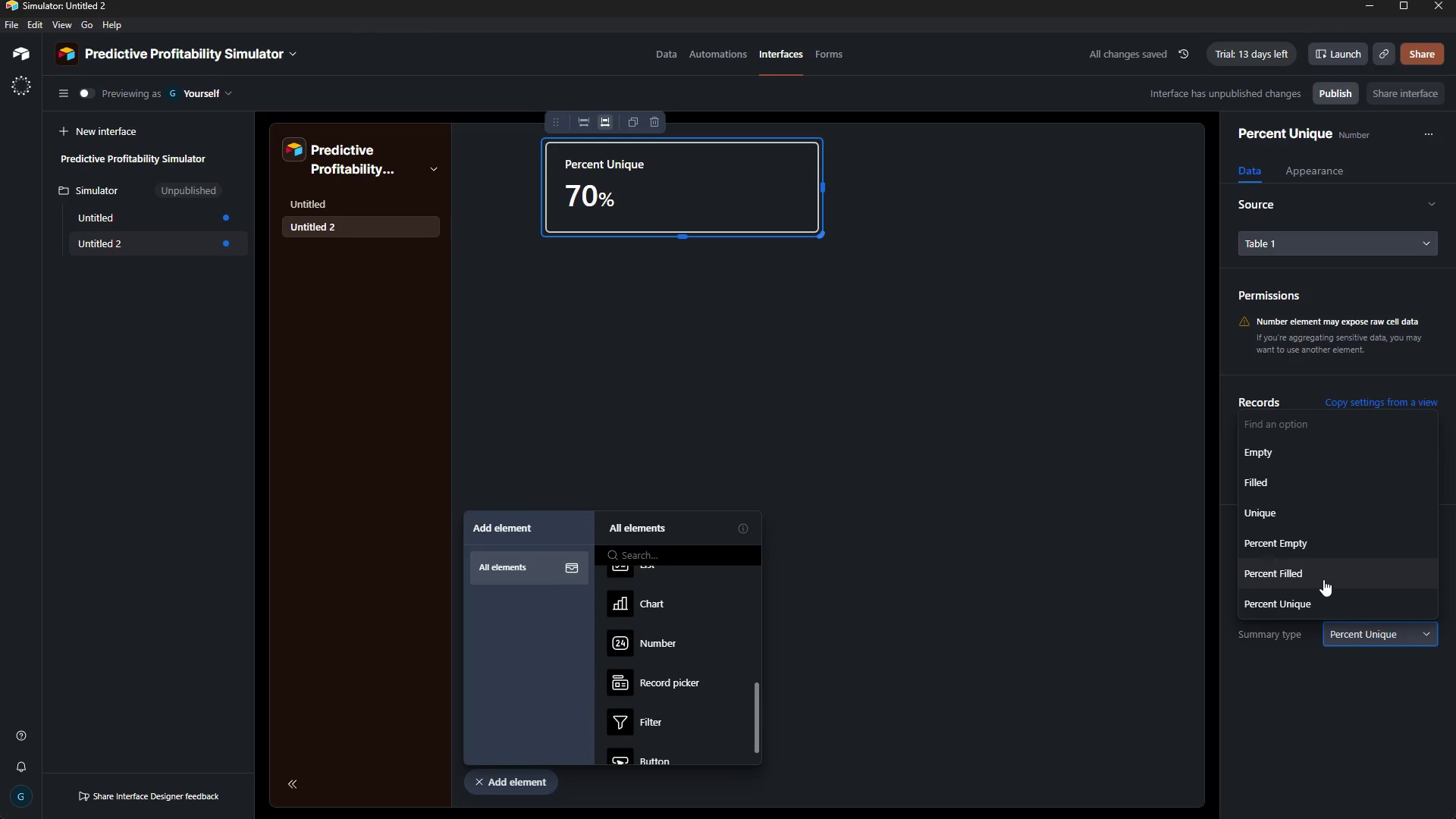 
left_click([1323, 579])
 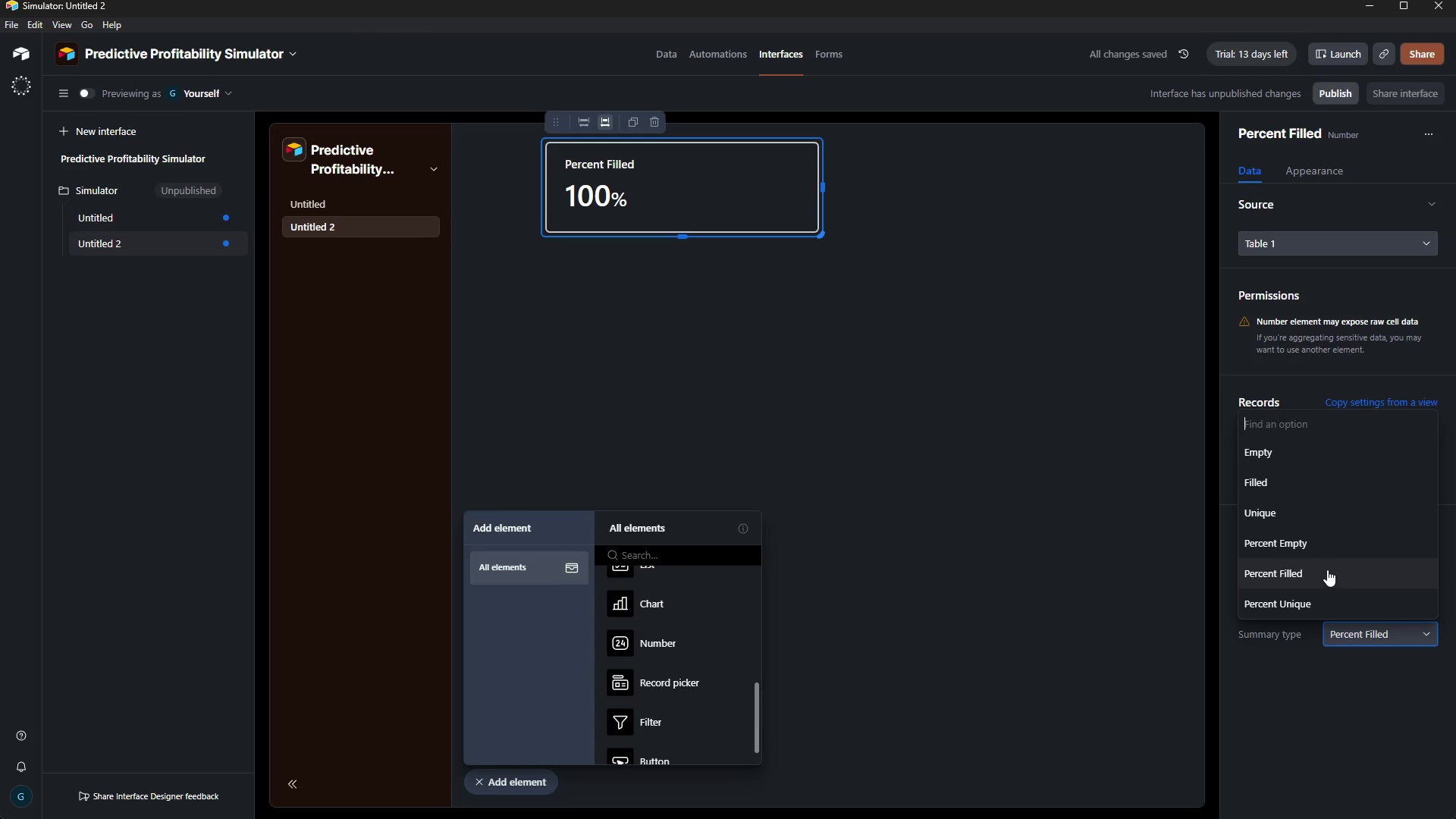 
left_click([1323, 546])
 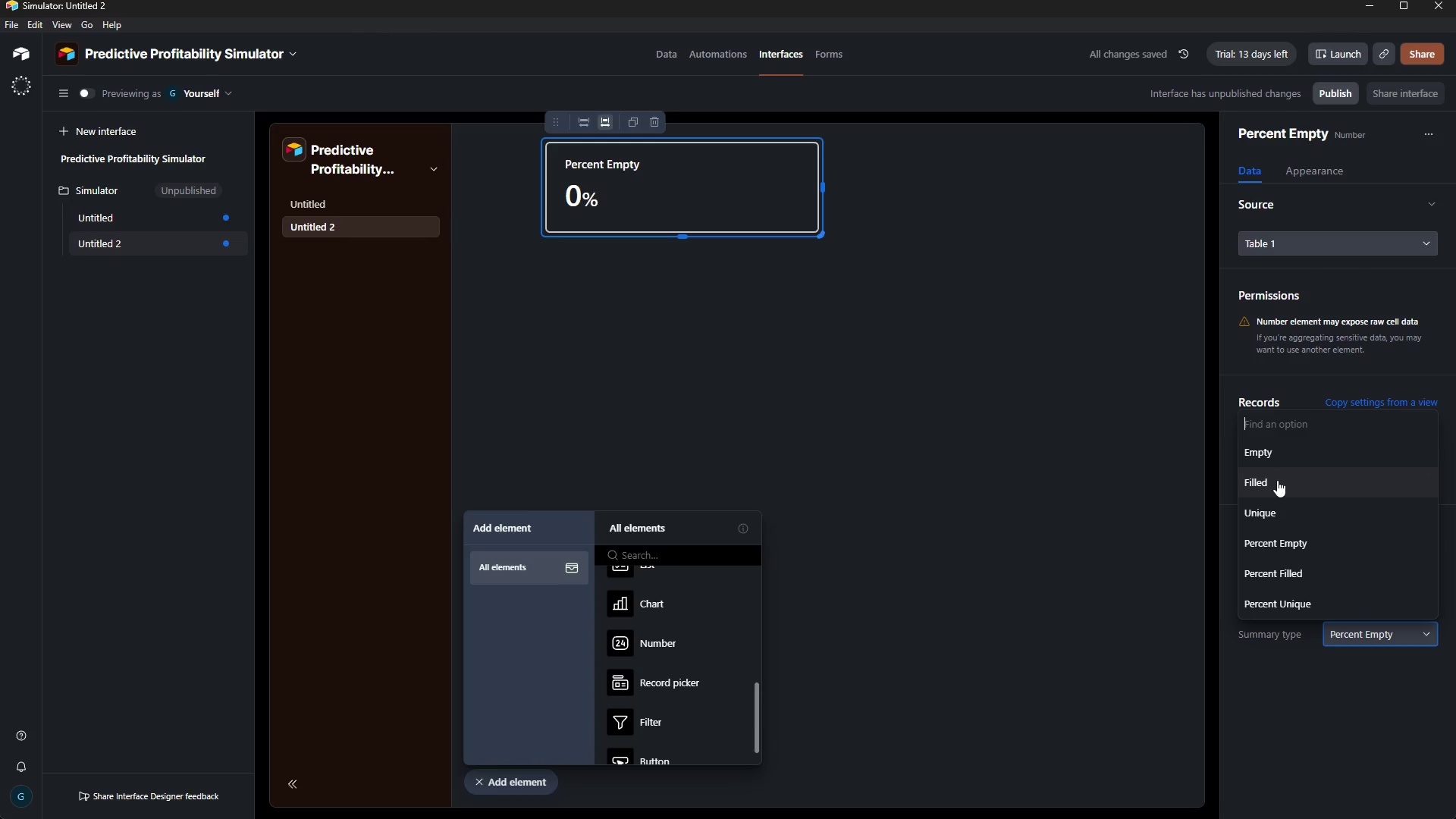 
left_click([1283, 502])
 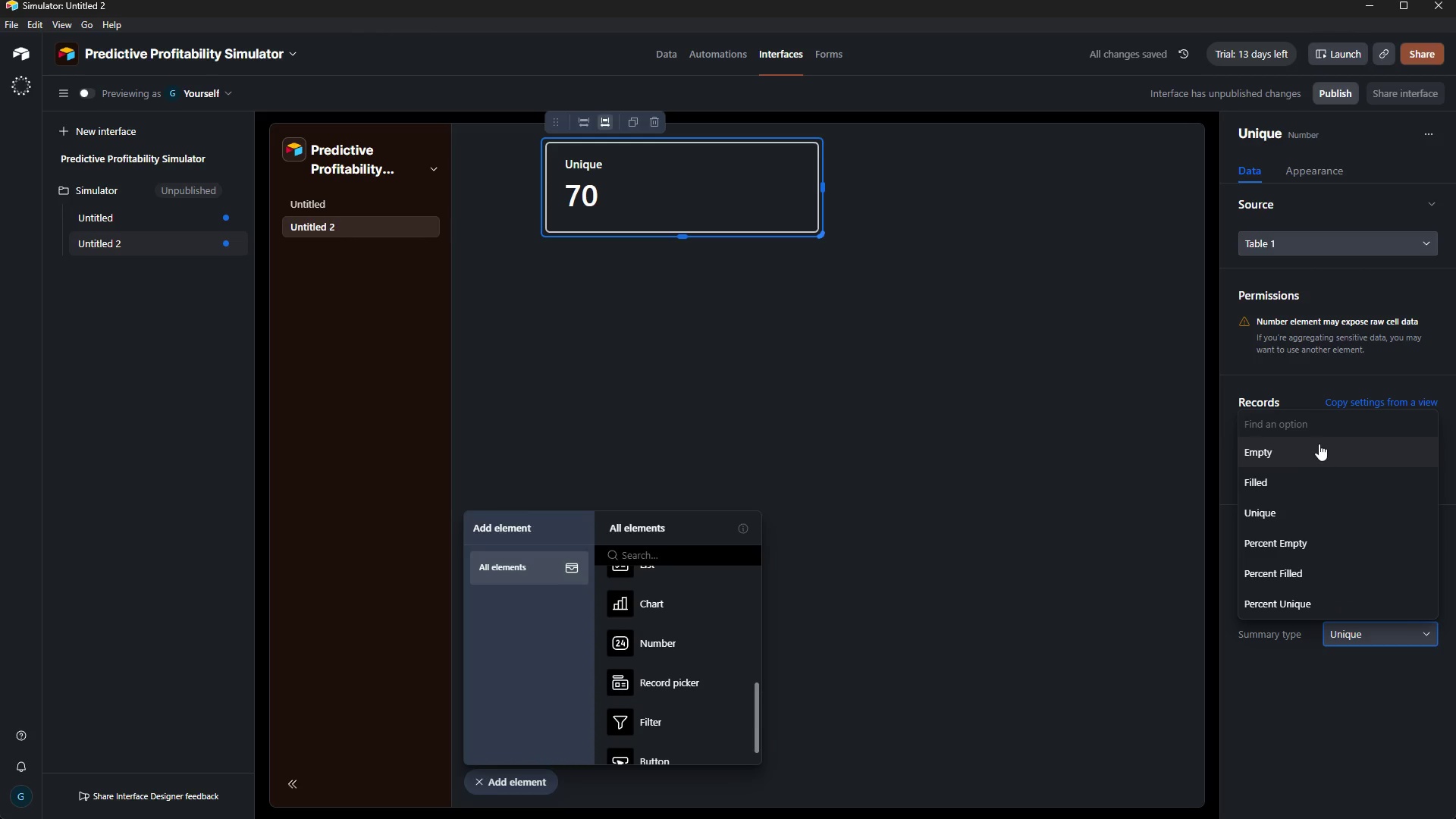 
left_click([1318, 449])
 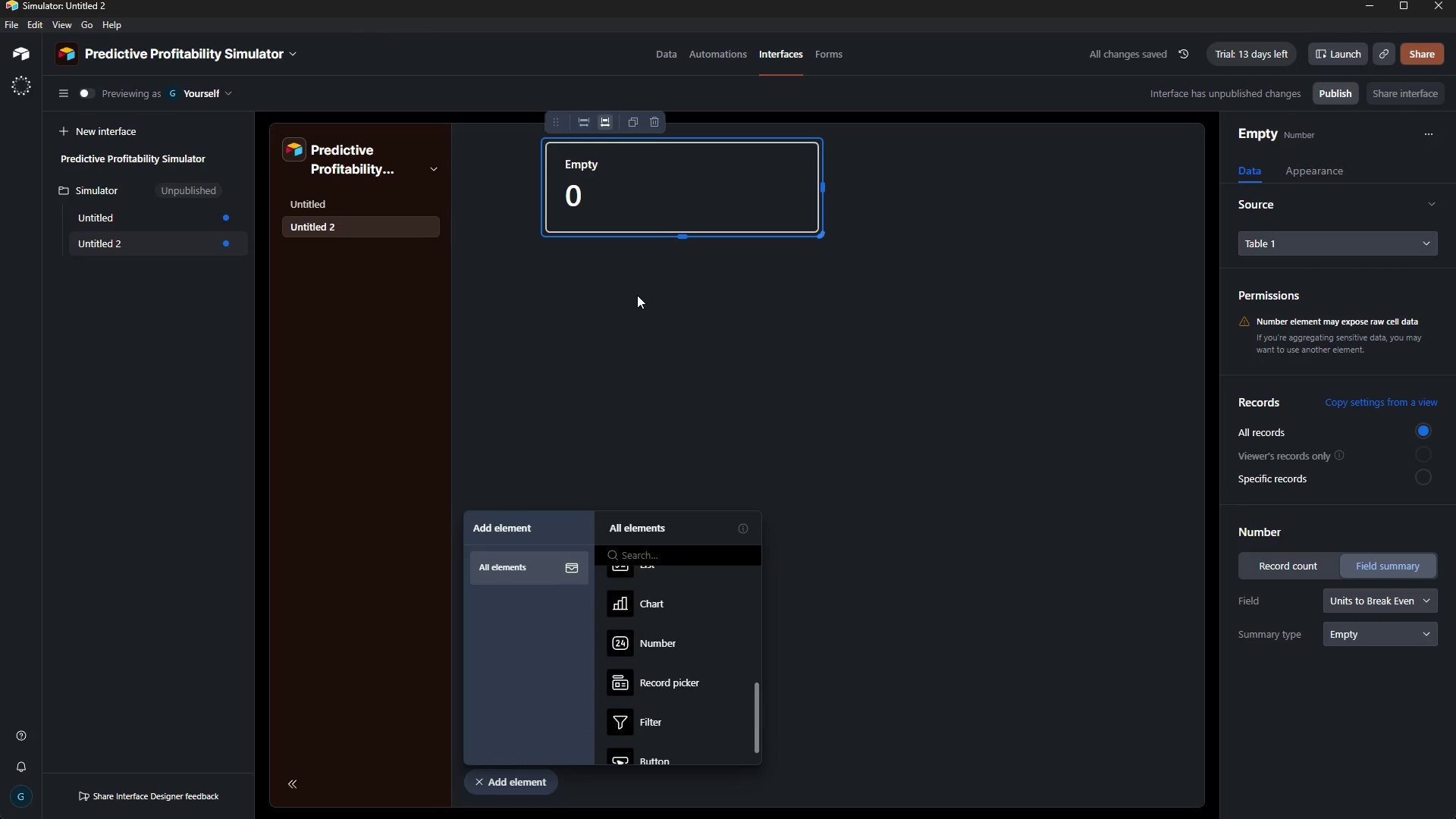 
wait(11.03)
 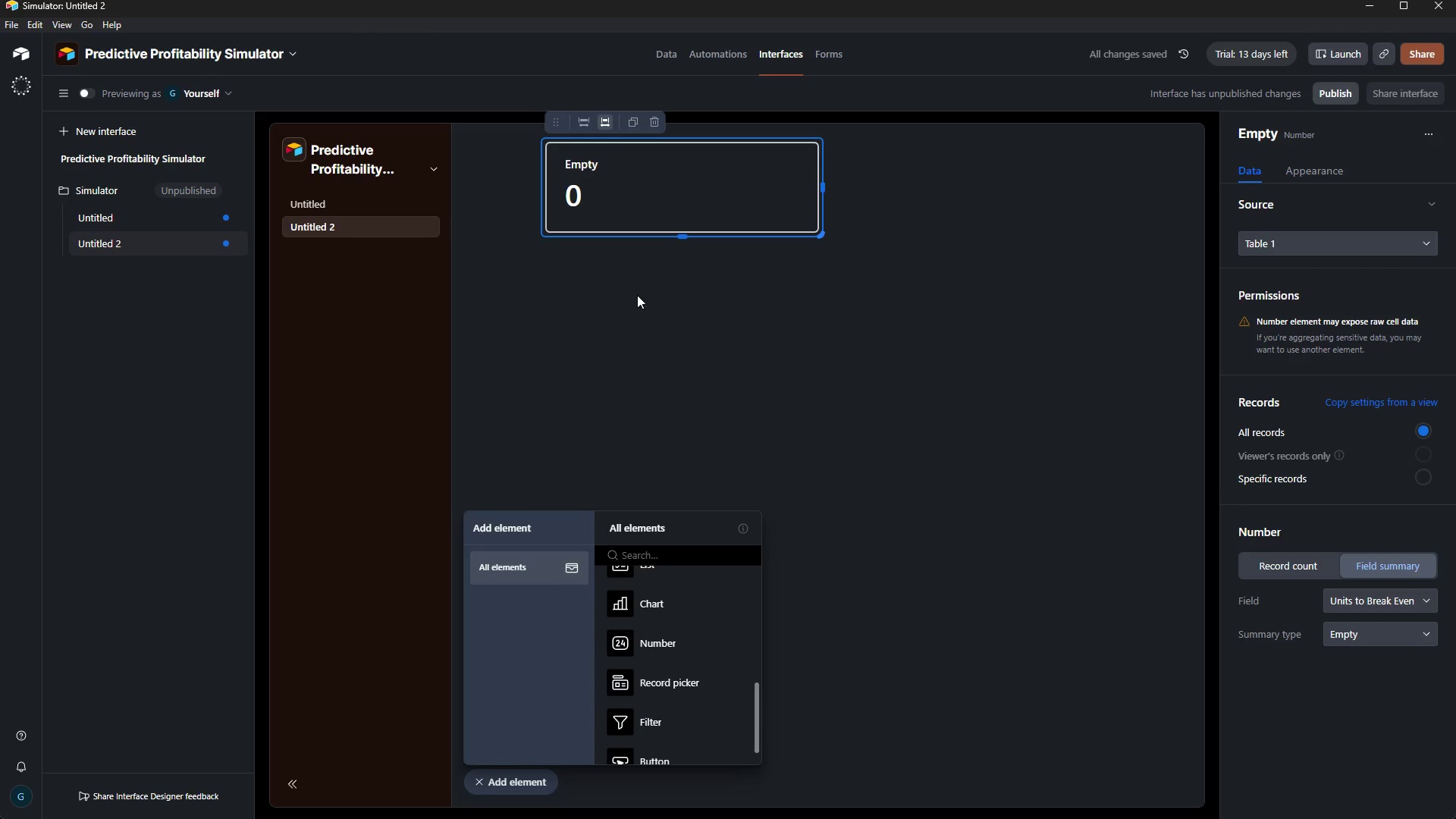 
left_click([1425, 133])
 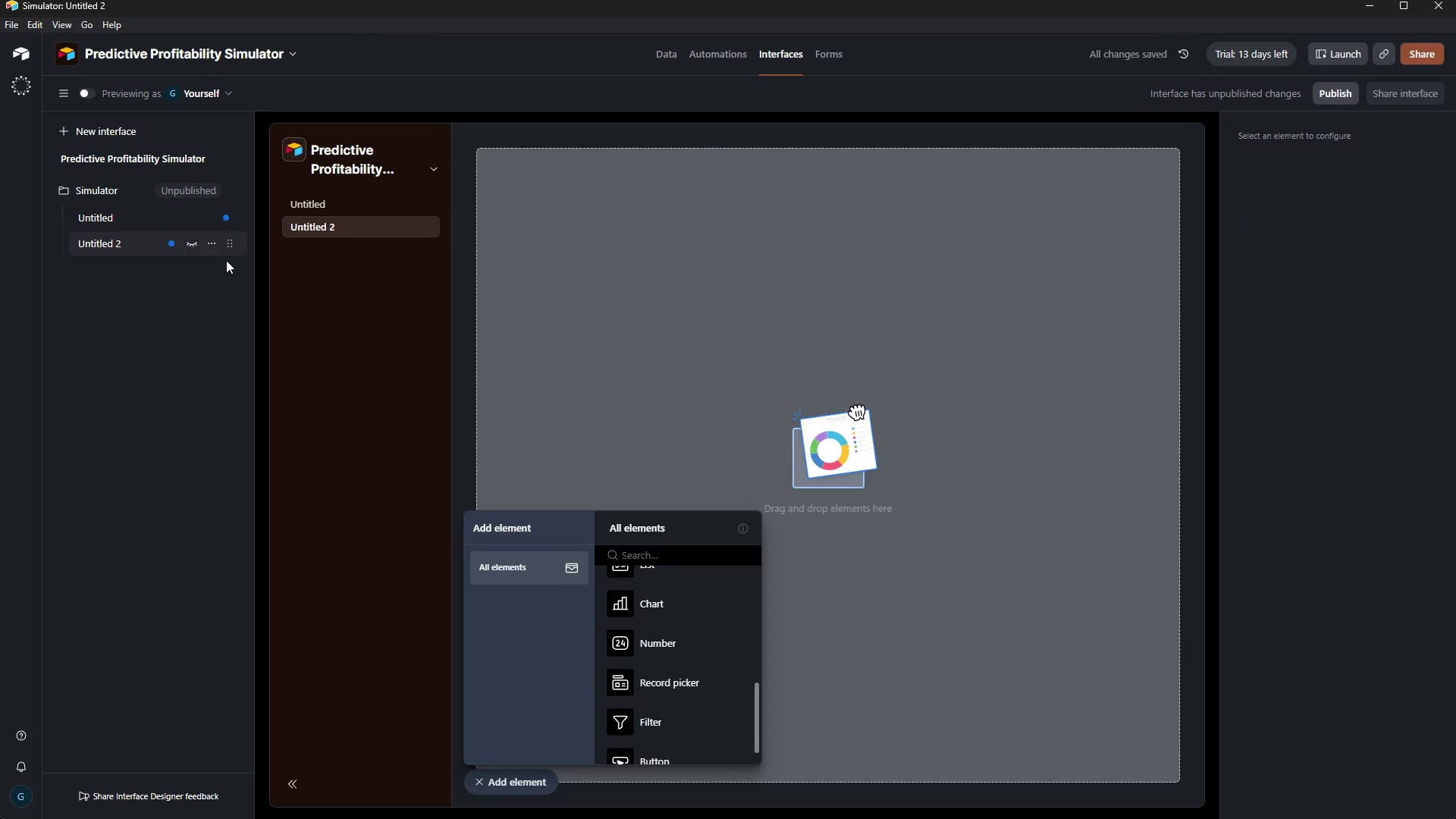 
wait(6.3)
 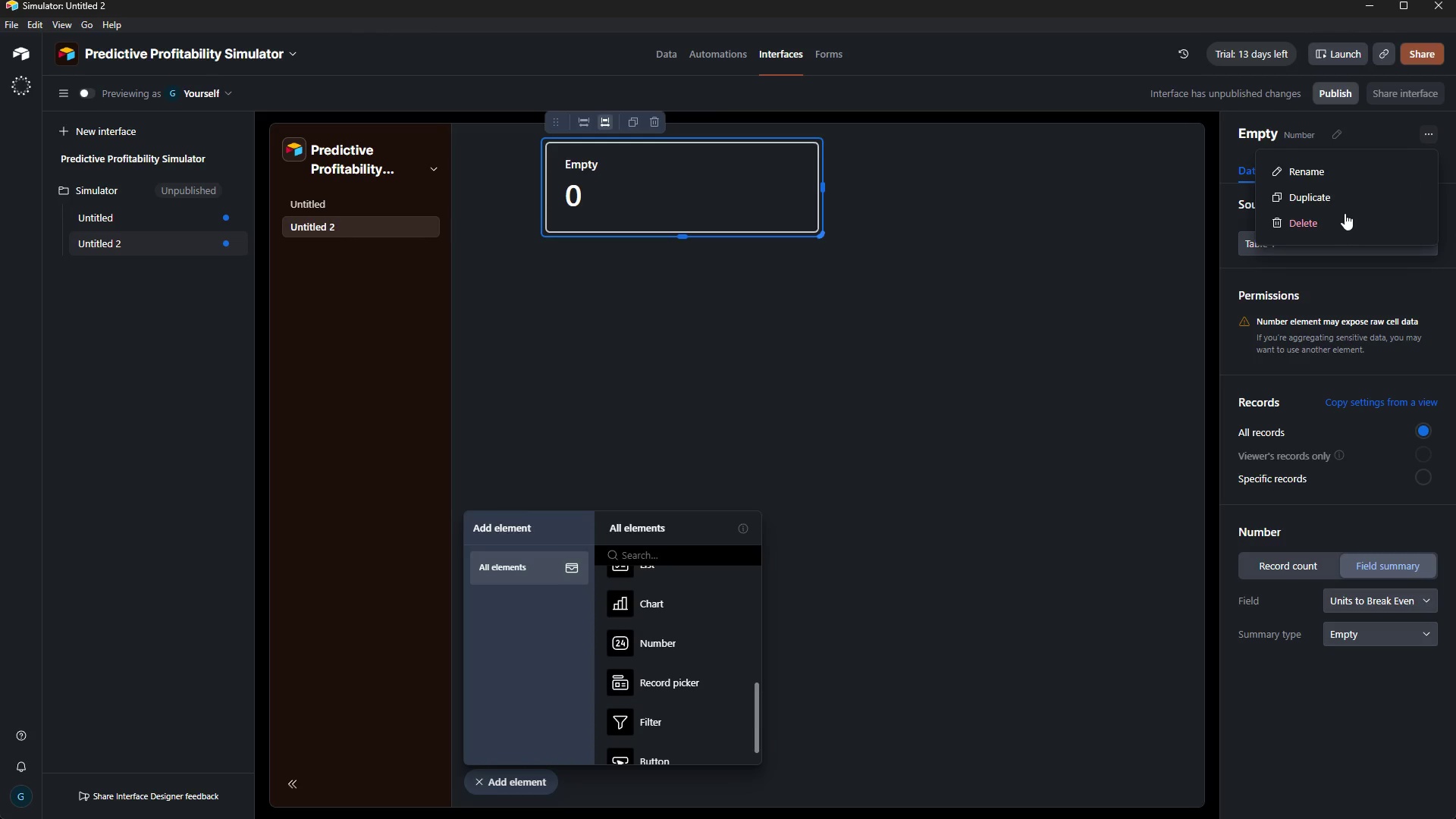 
left_click([218, 250])
 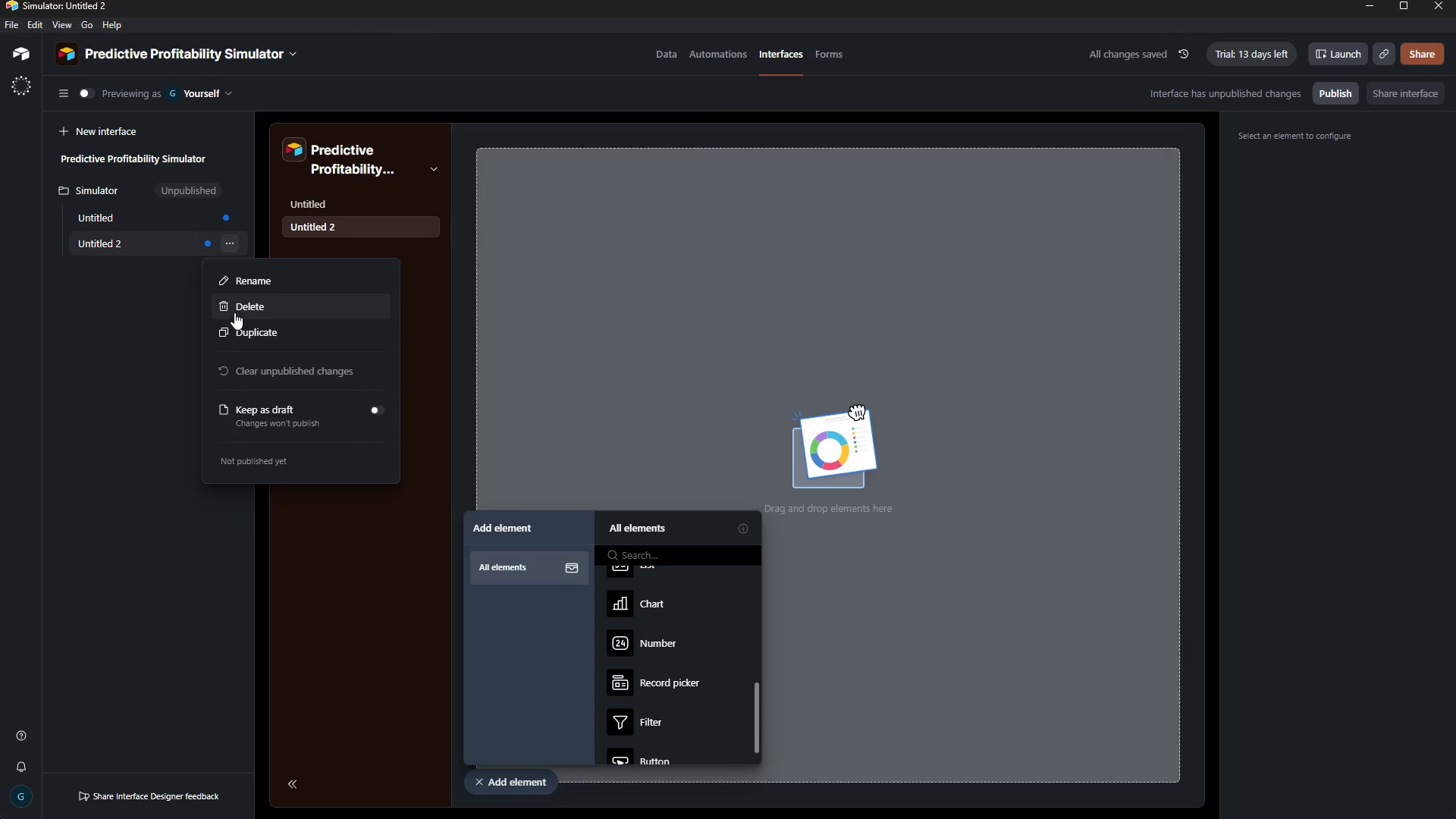 
left_click([235, 312])
 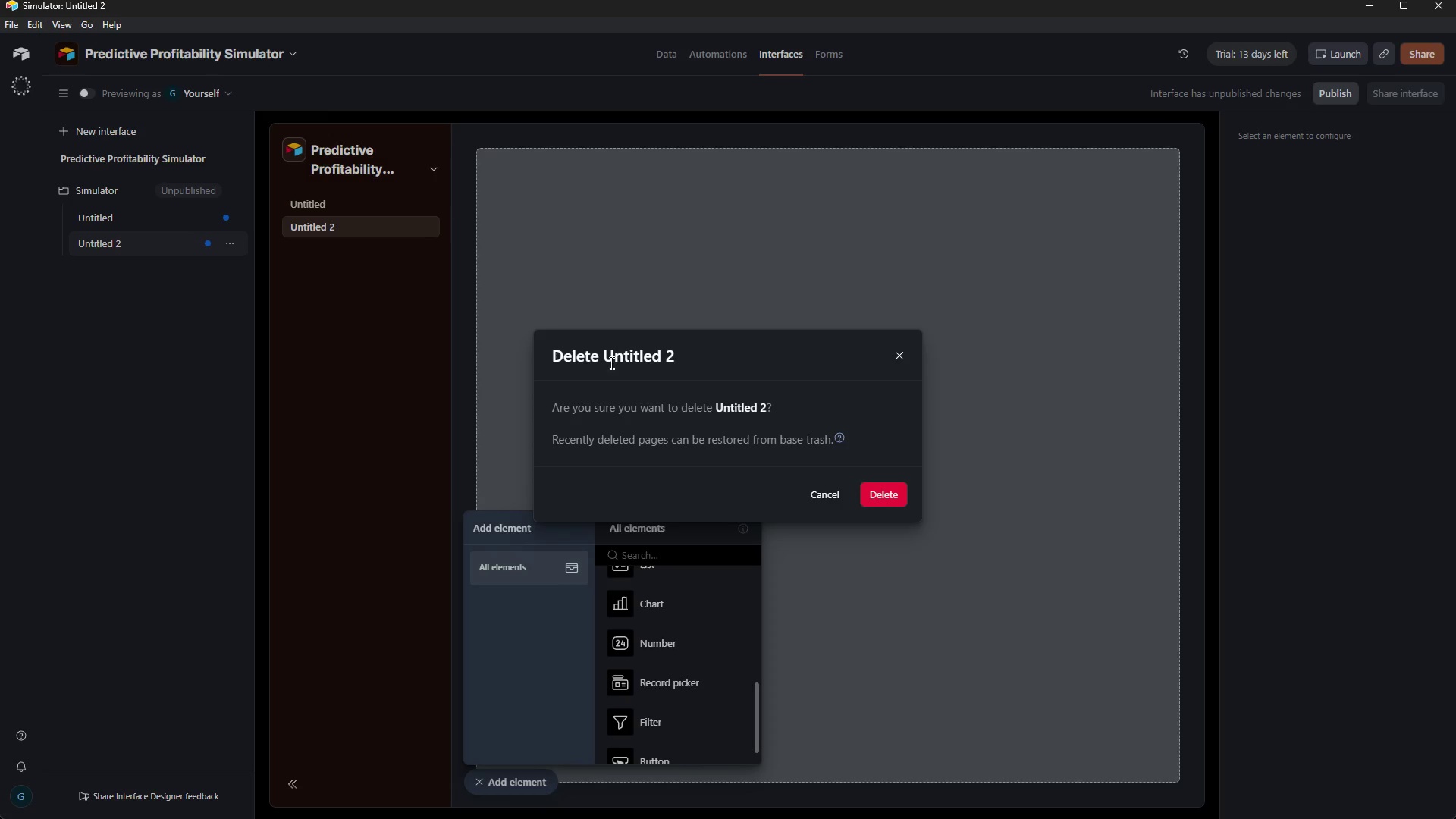 
left_click([870, 492])
 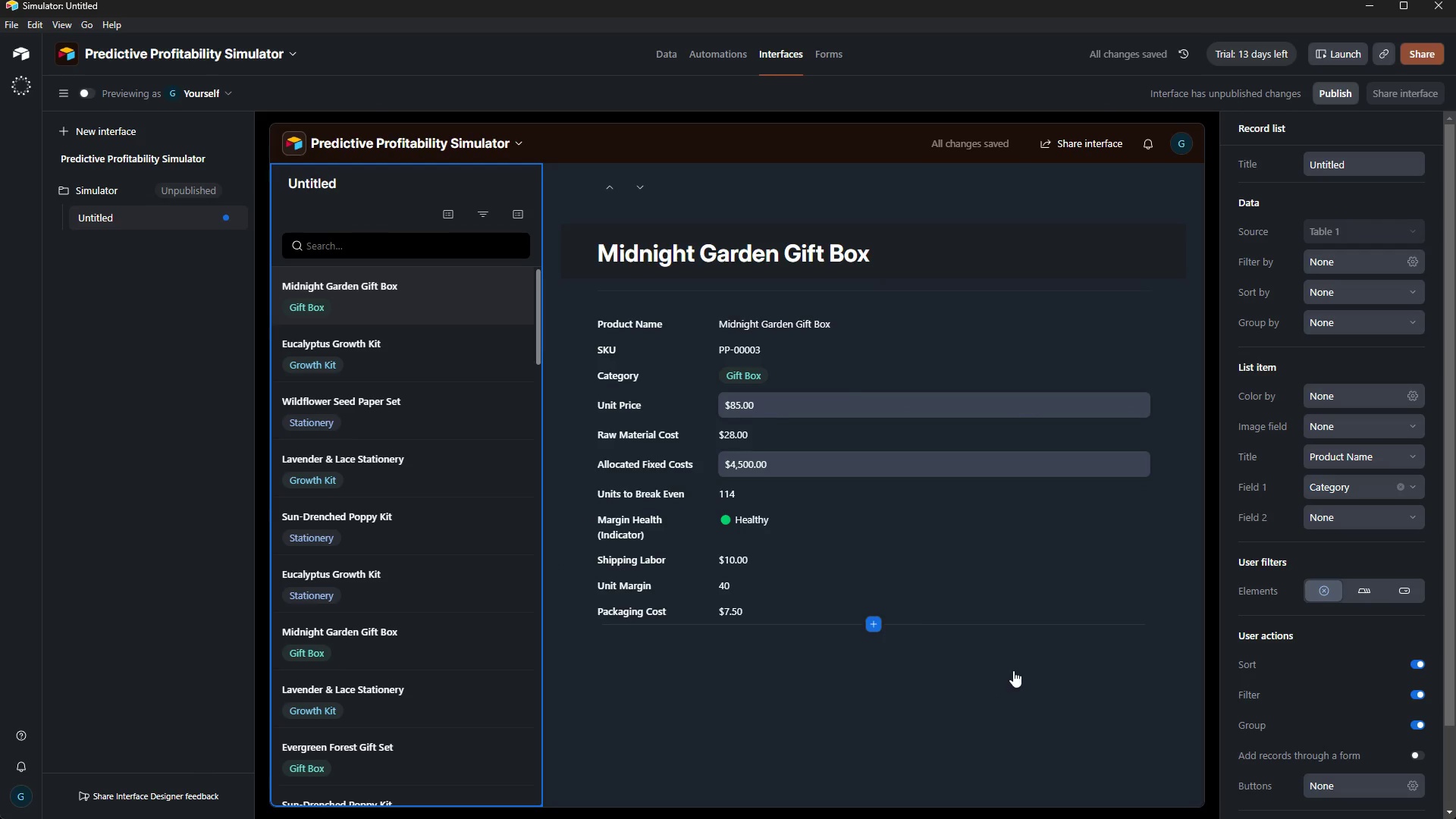 
wait(7.53)
 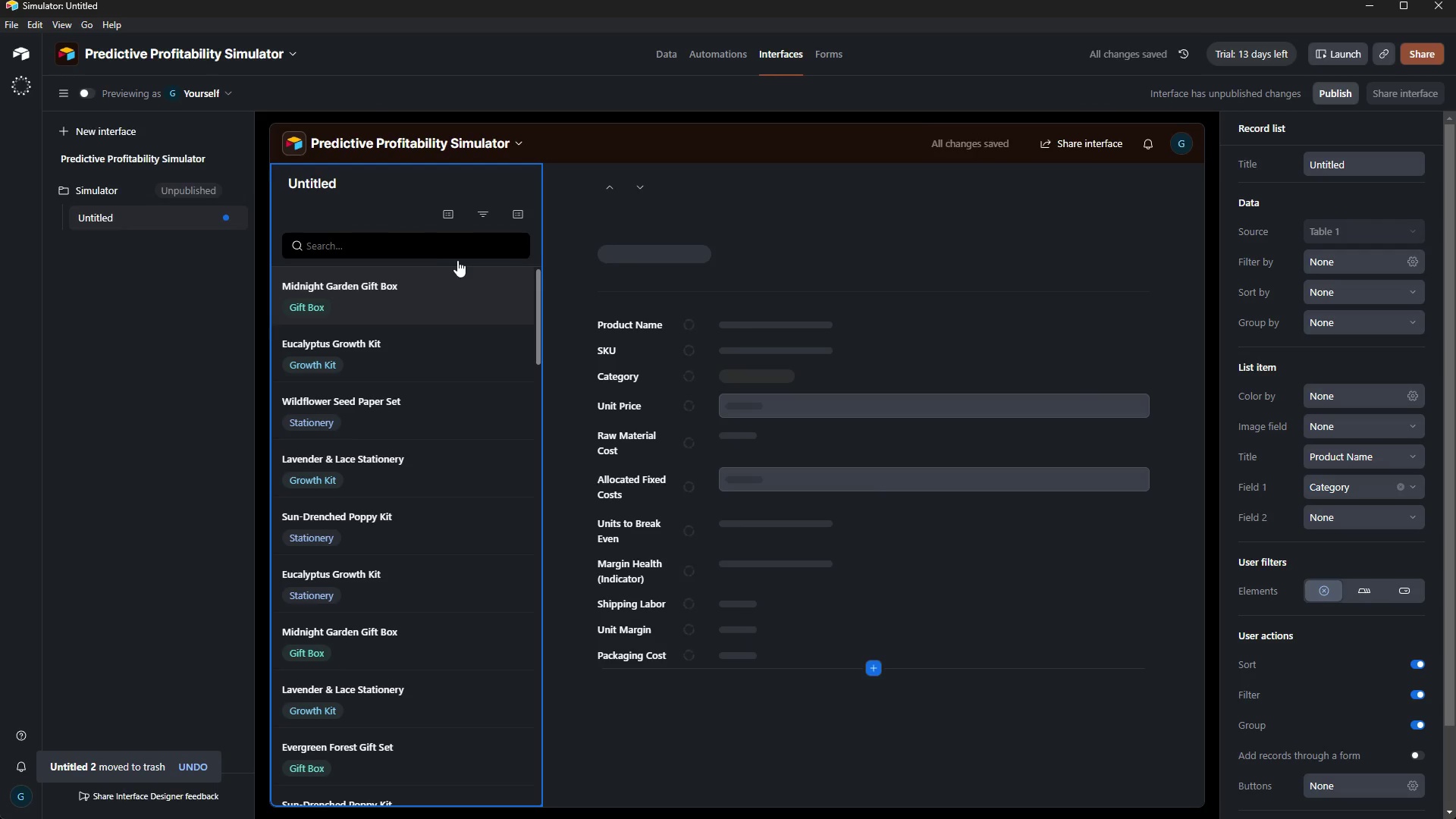 
key(Control+P)
 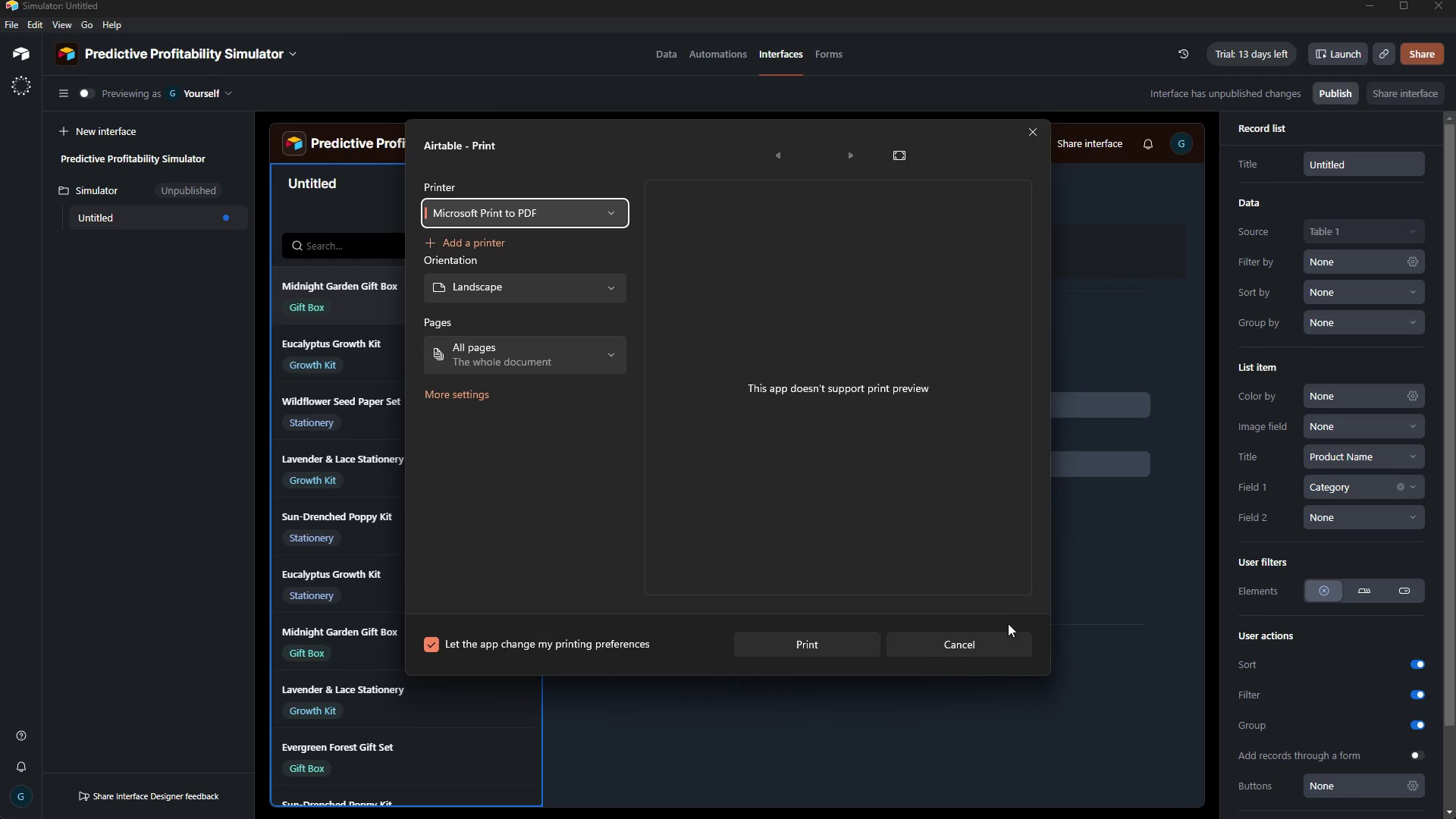 
wait(8.5)
 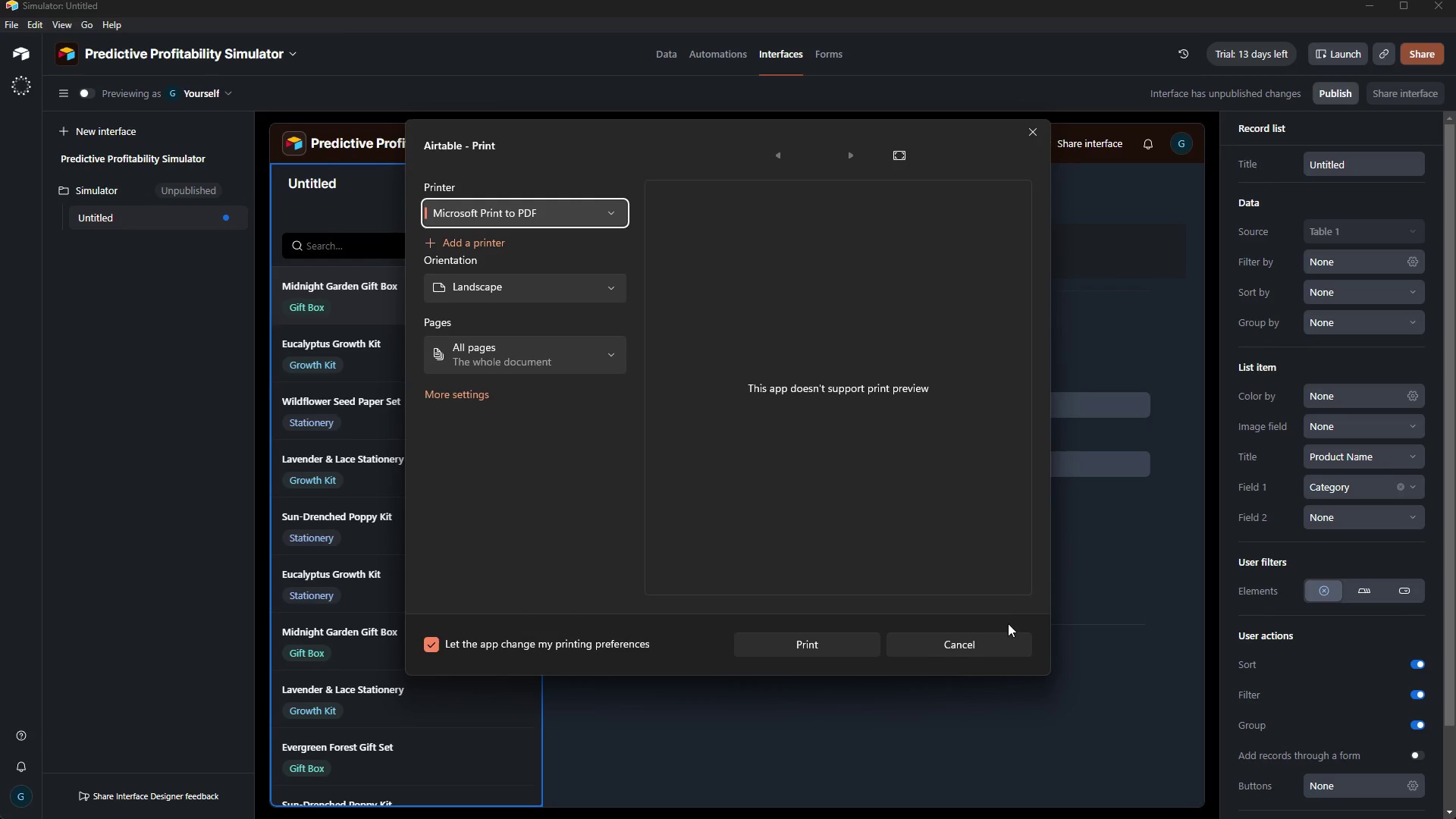 
left_click([789, 653])
 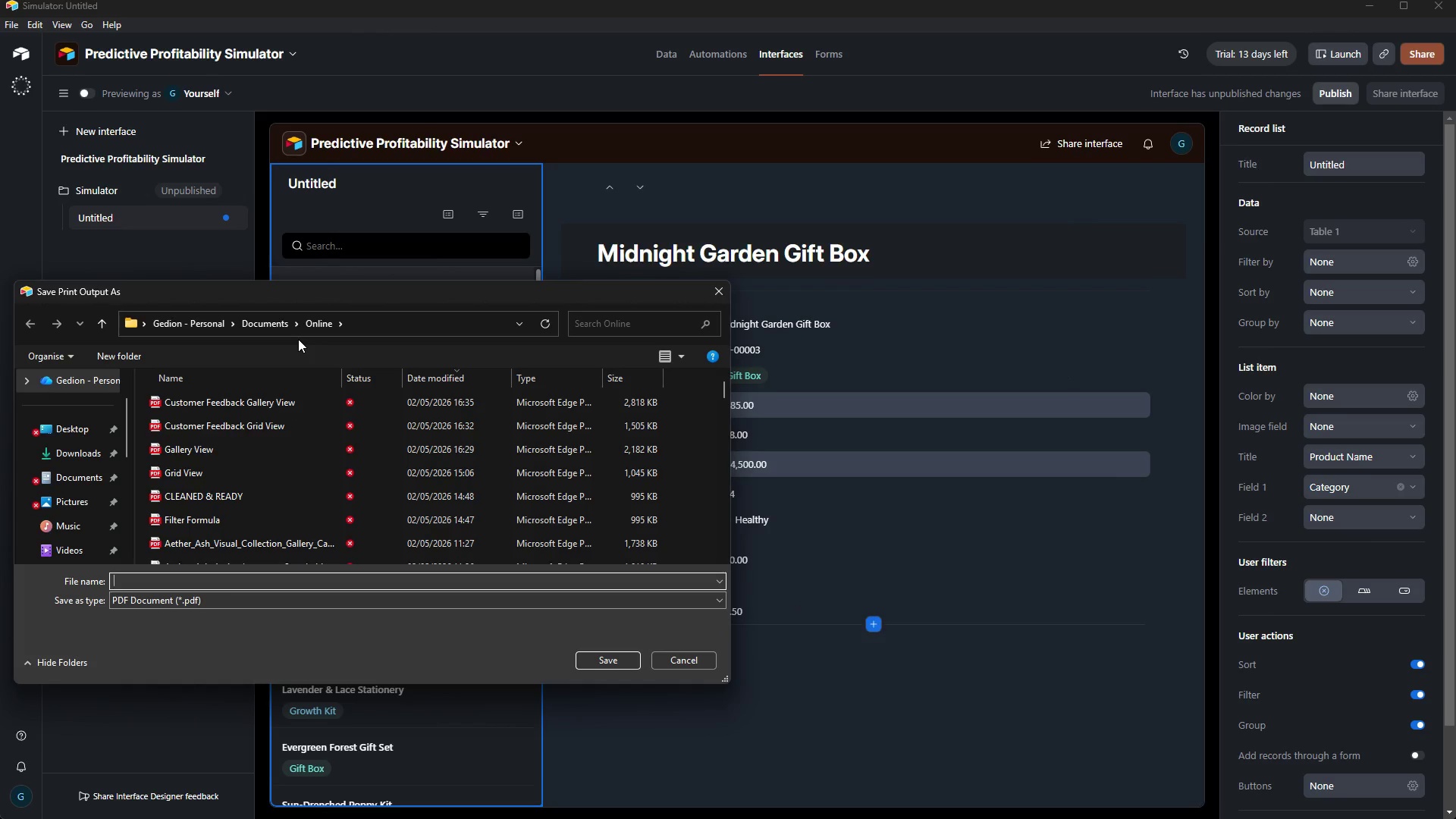 
wait(12.14)
 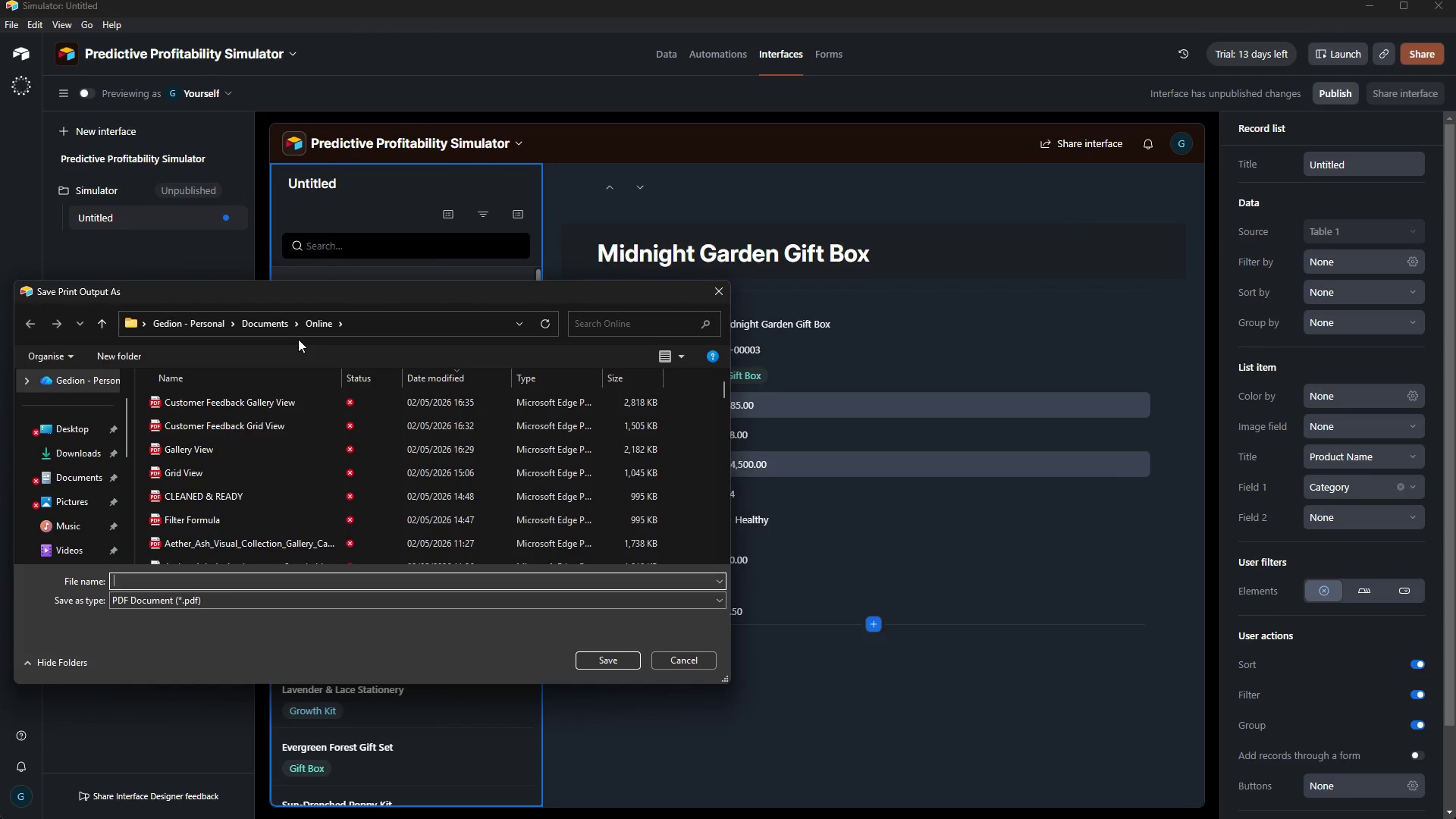 
mouse_move([371, 388])
 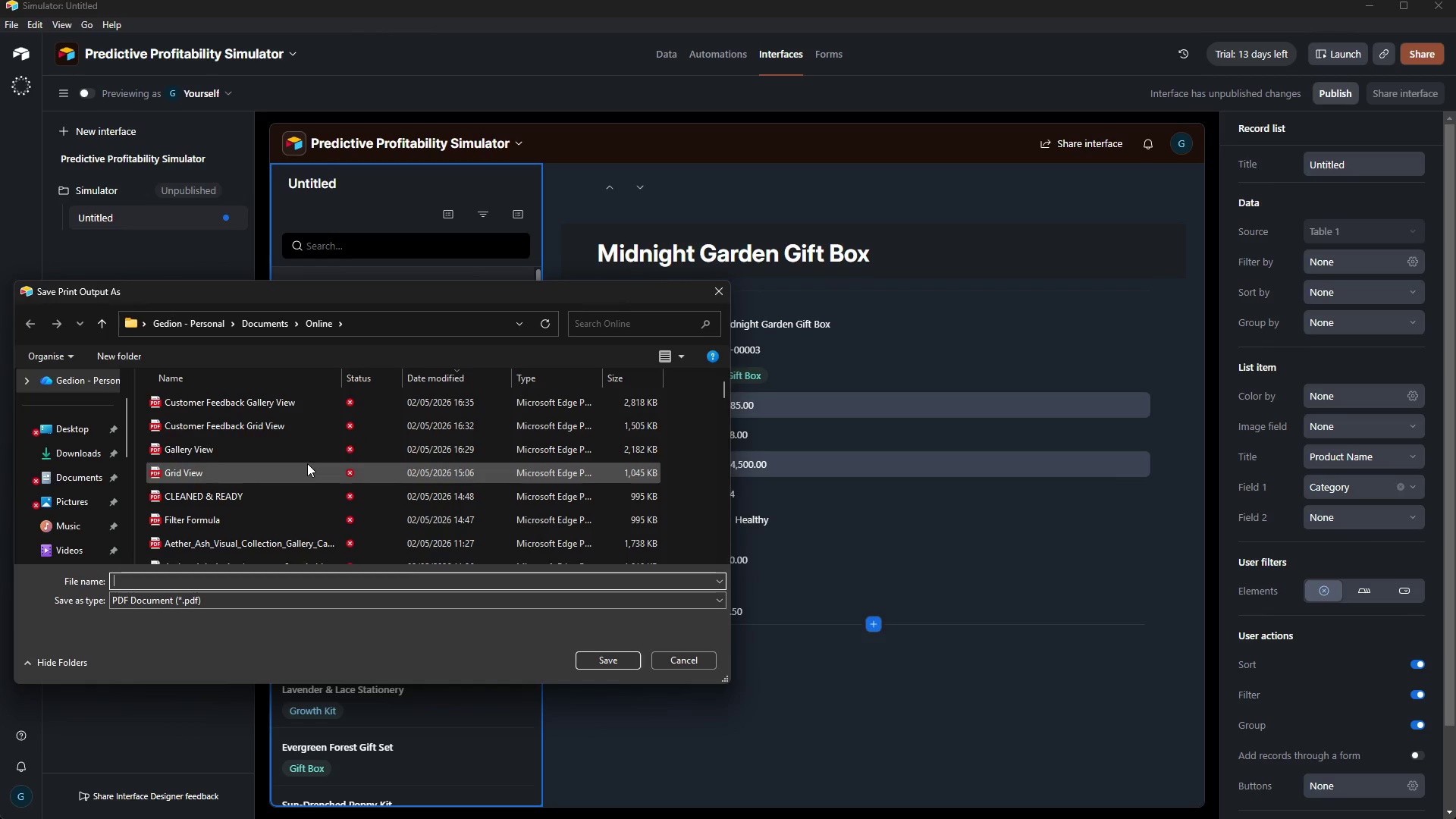 
scroll: coordinate [304, 462], scroll_direction: up, amount: 5.0
 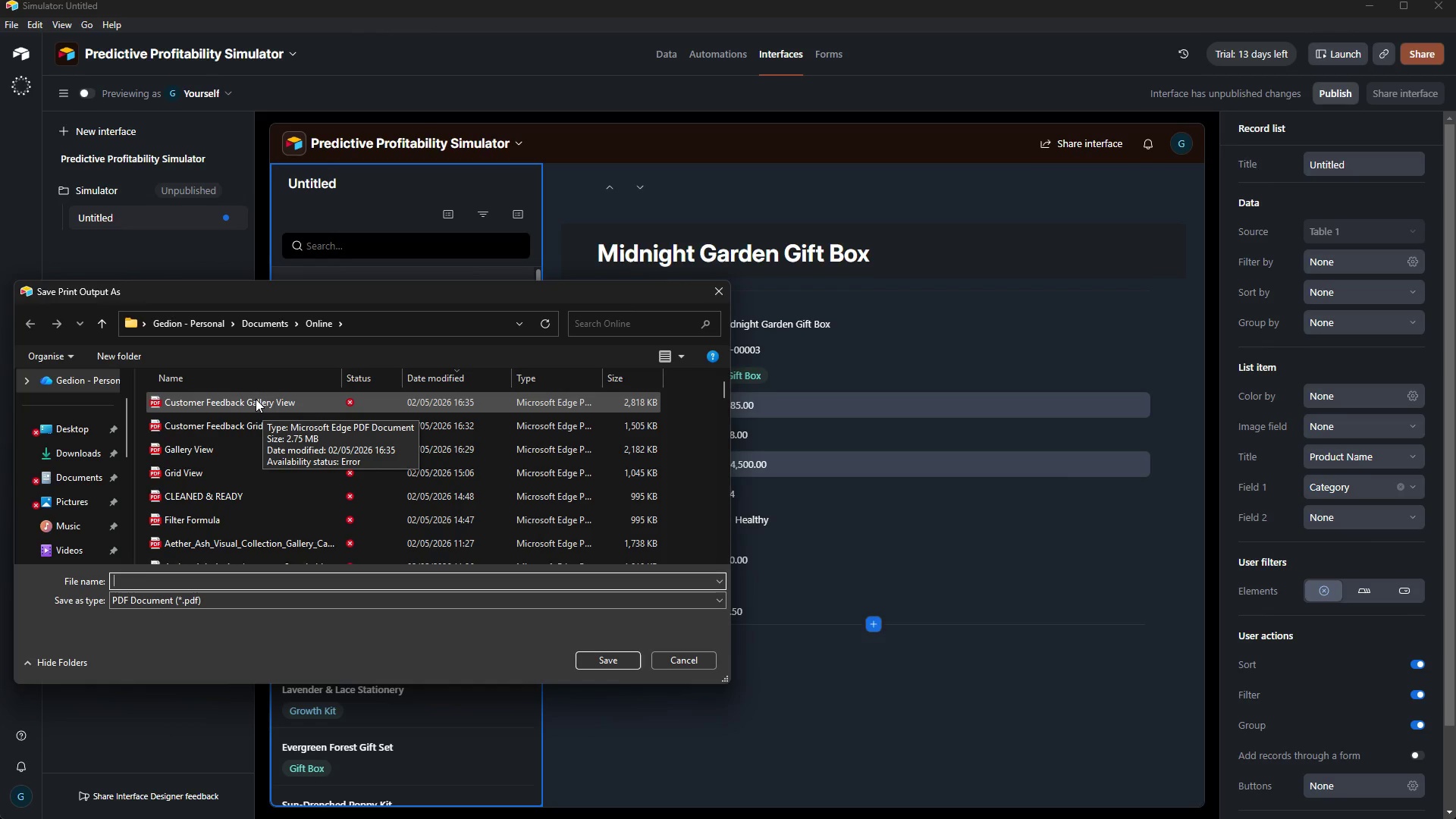 
wait(12.48)
 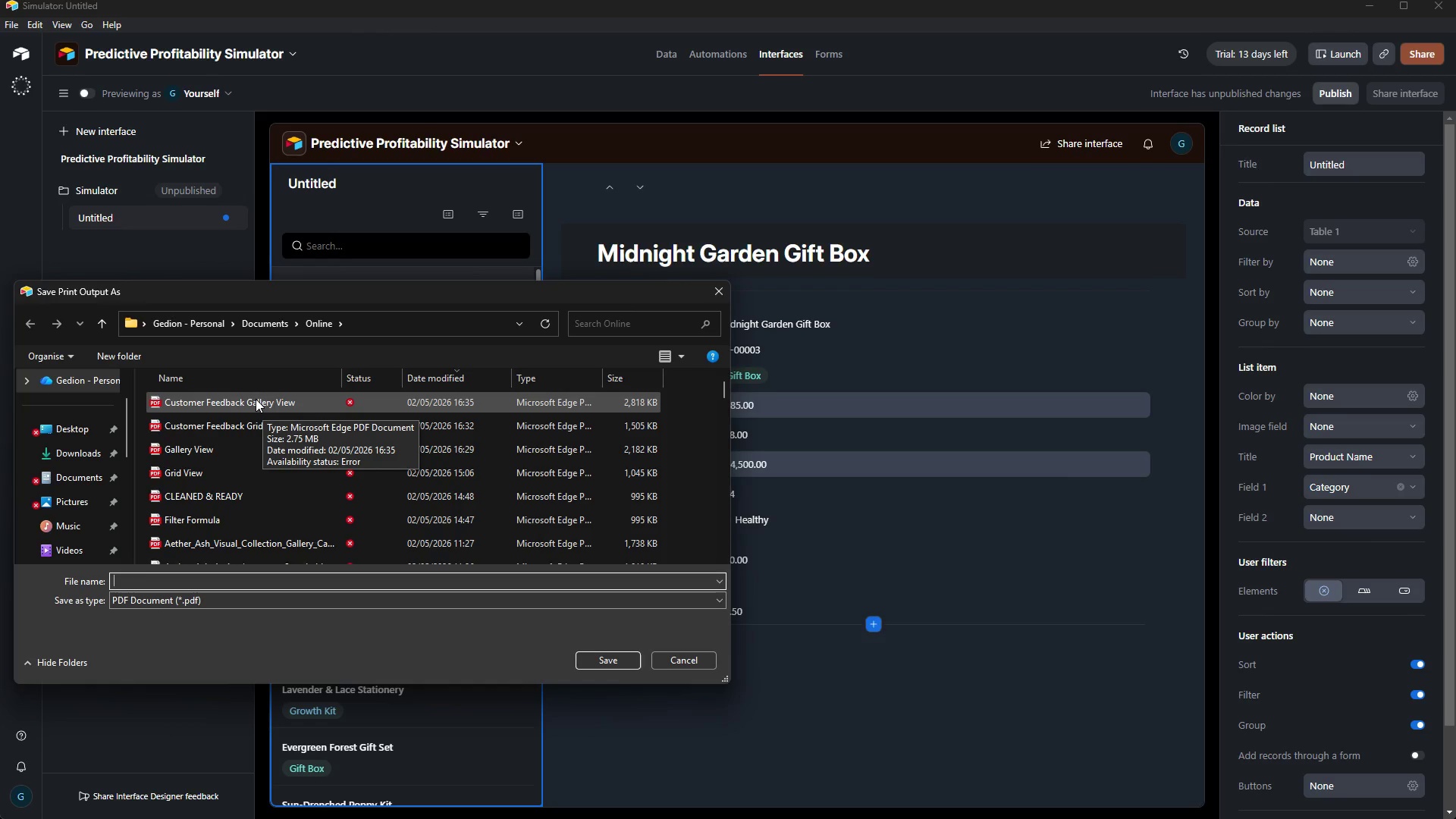 
mouse_move([268, 448])
 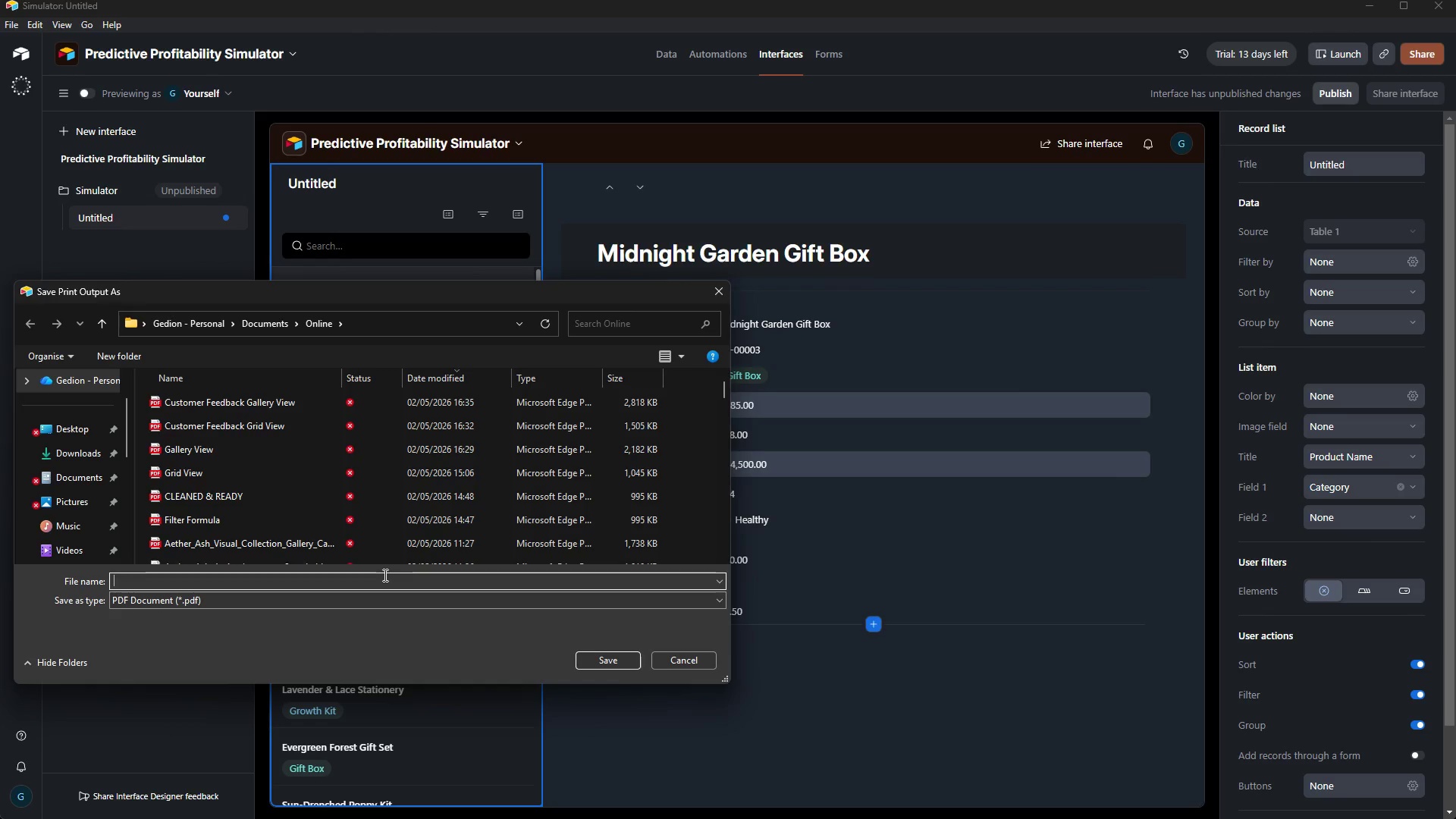 
wait(5.86)
 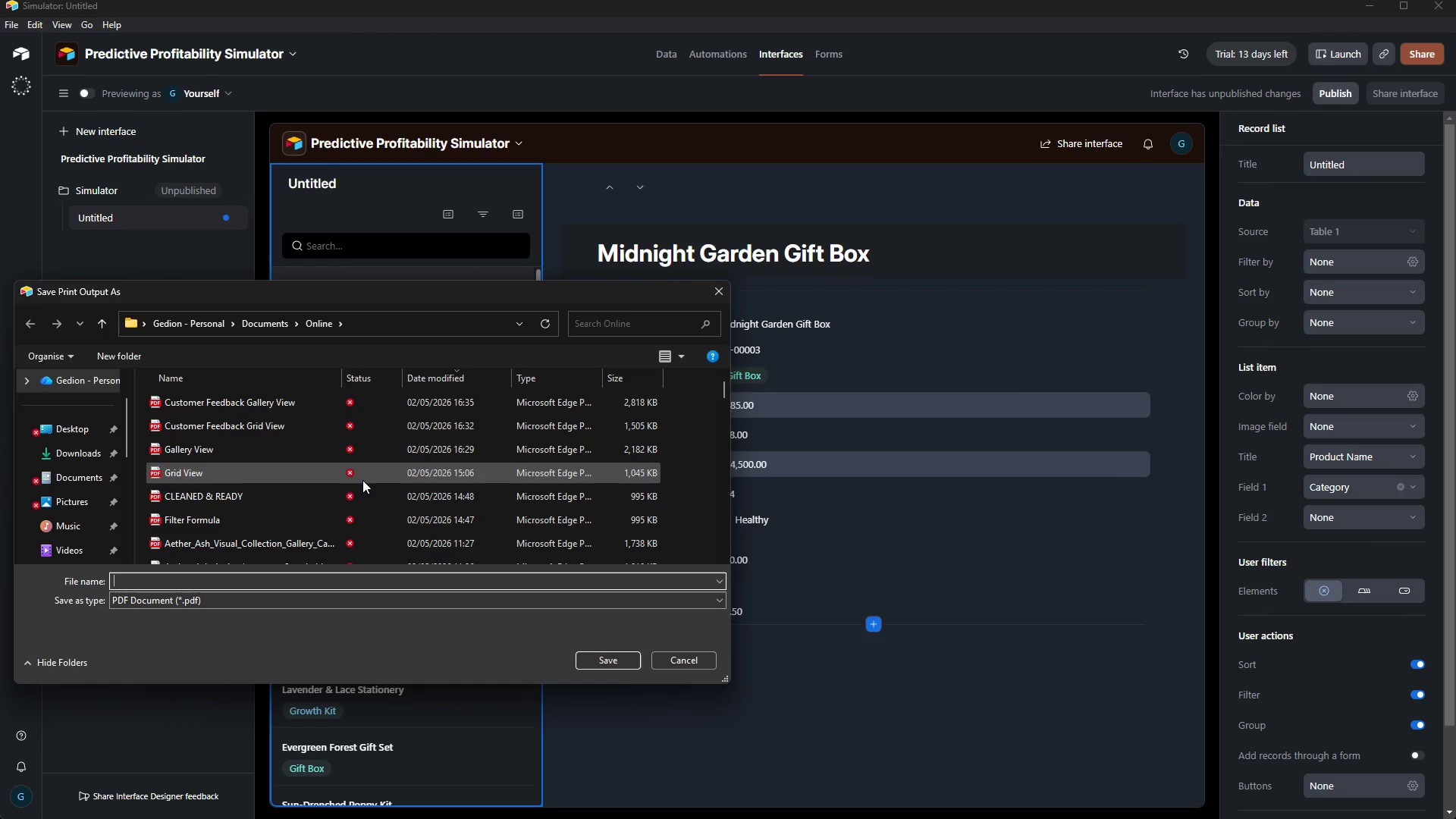 
left_click([384, 575])
 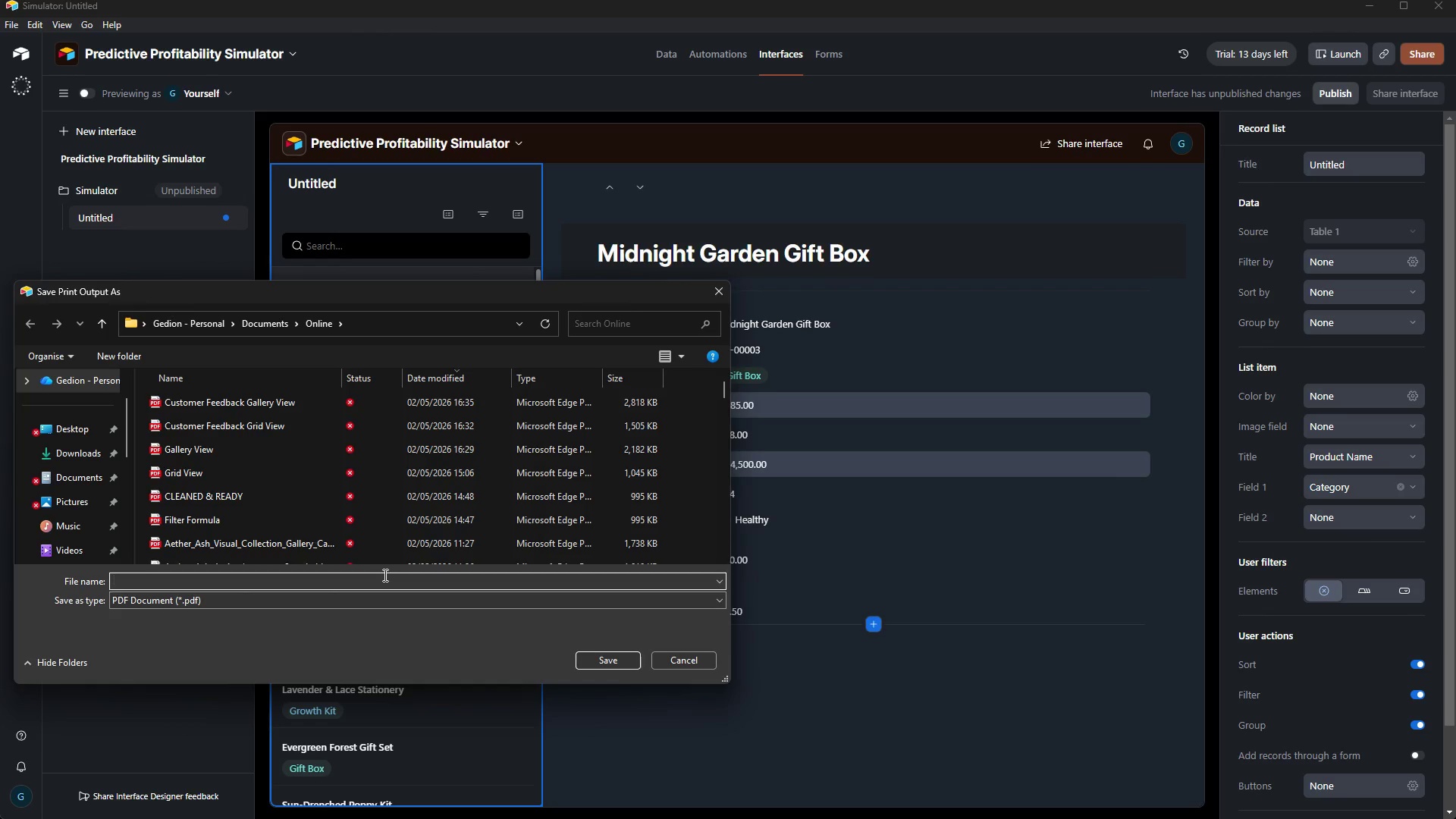 
type(Simulator Dashboard)
 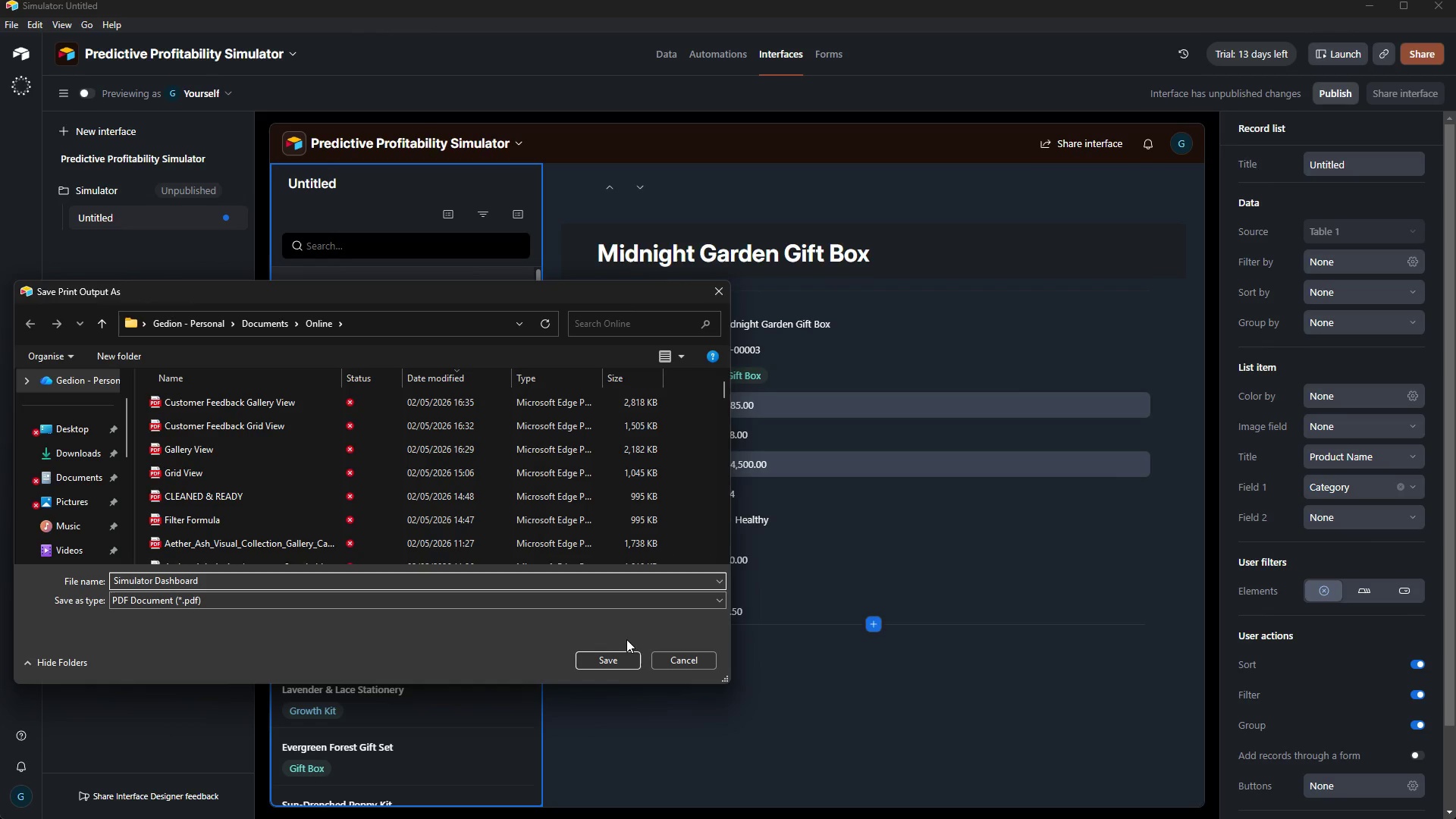 
left_click([635, 659])
 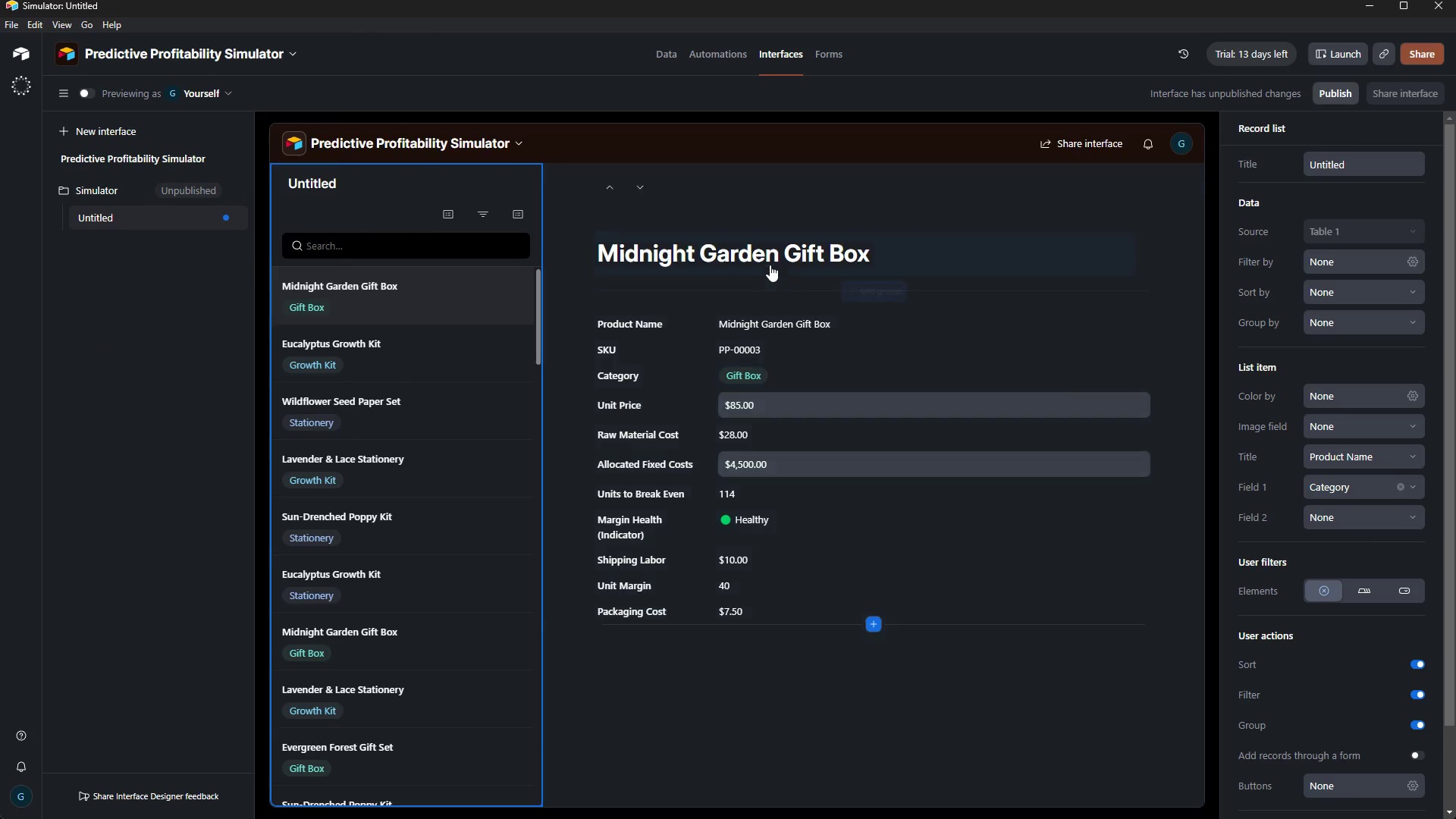 
left_click_drag(start_coordinate=[774, 179], to_coordinate=[742, 755])
 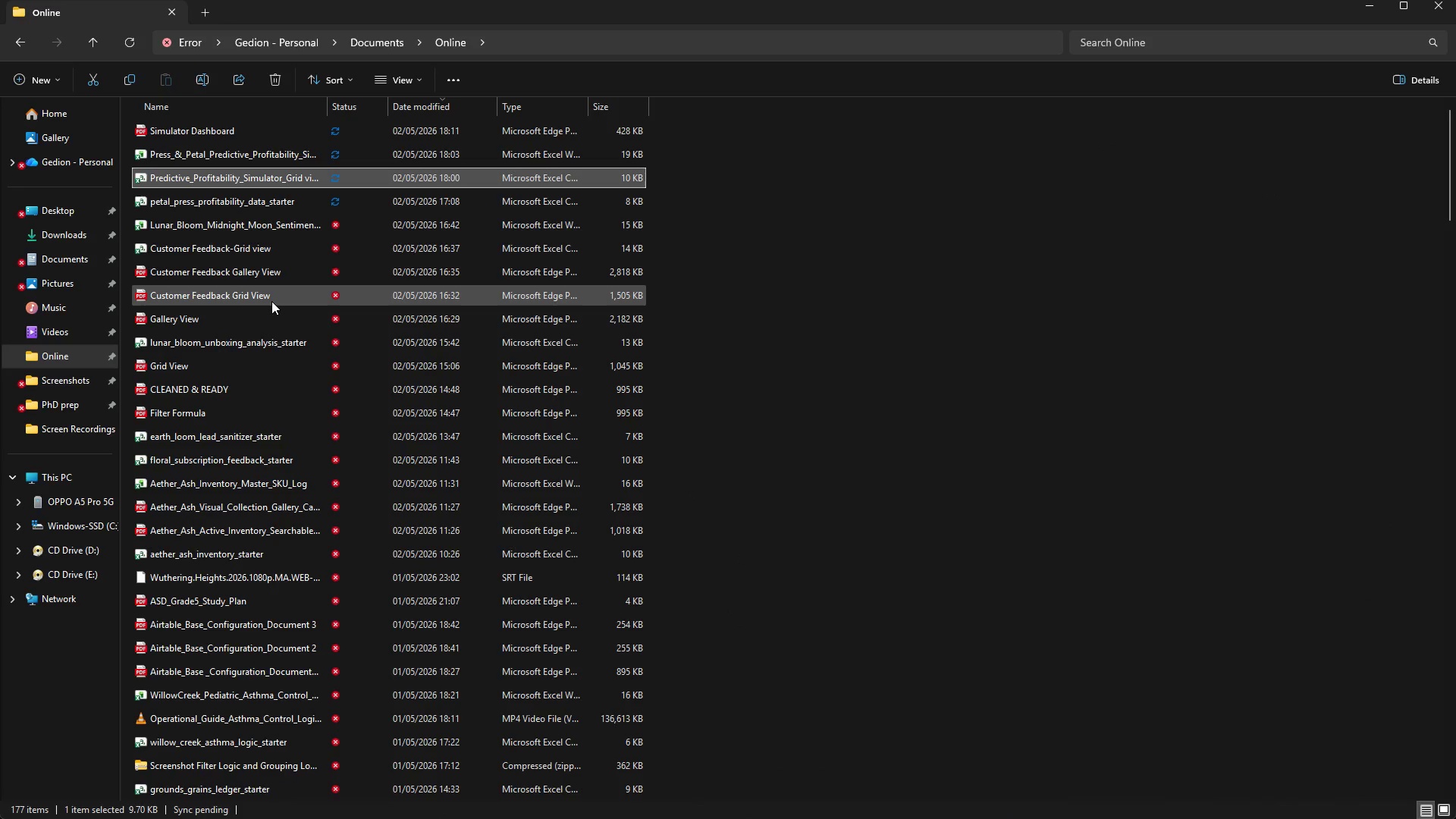 
left_click([742, 755])
 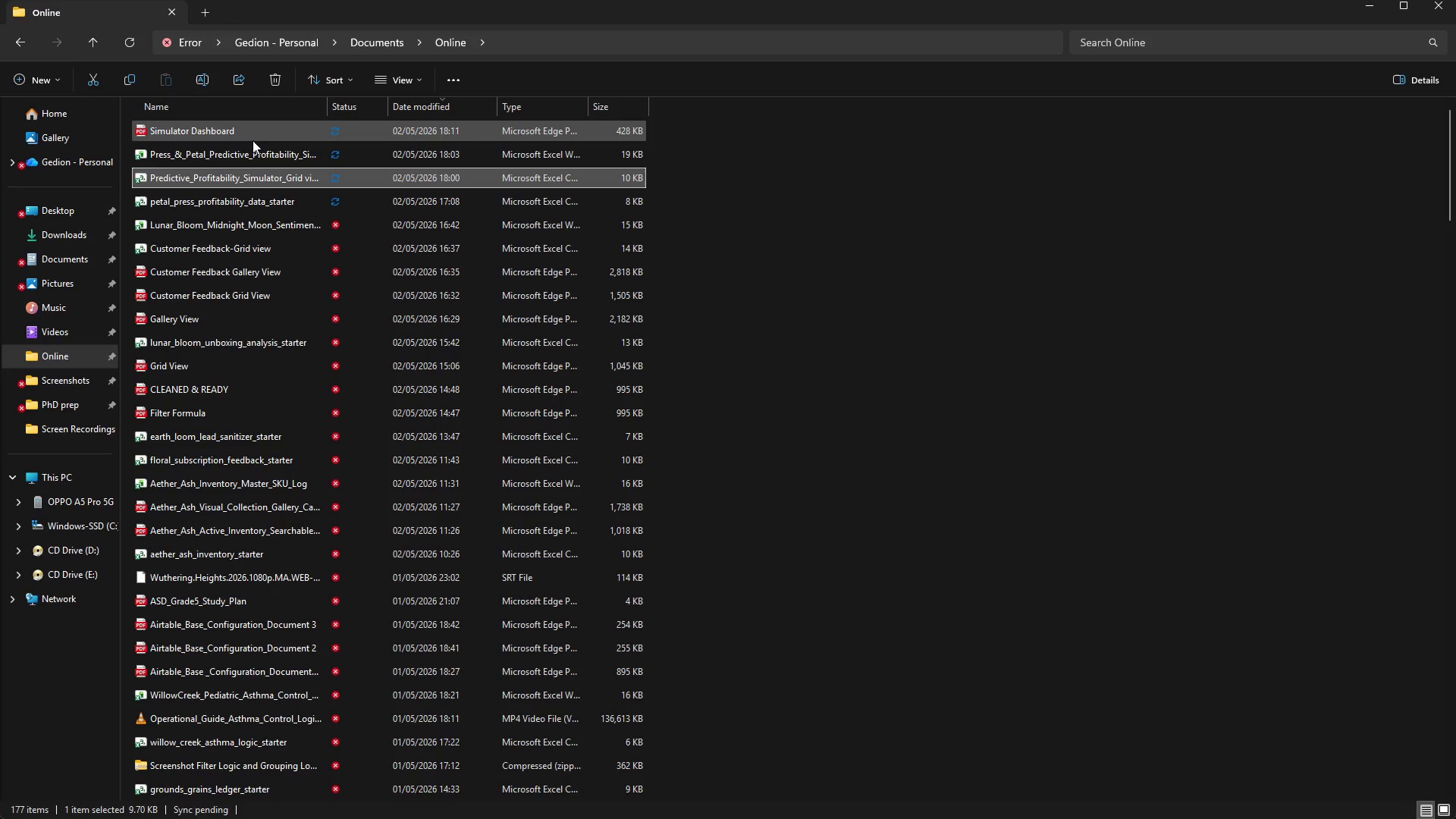 
double_click([253, 136])
 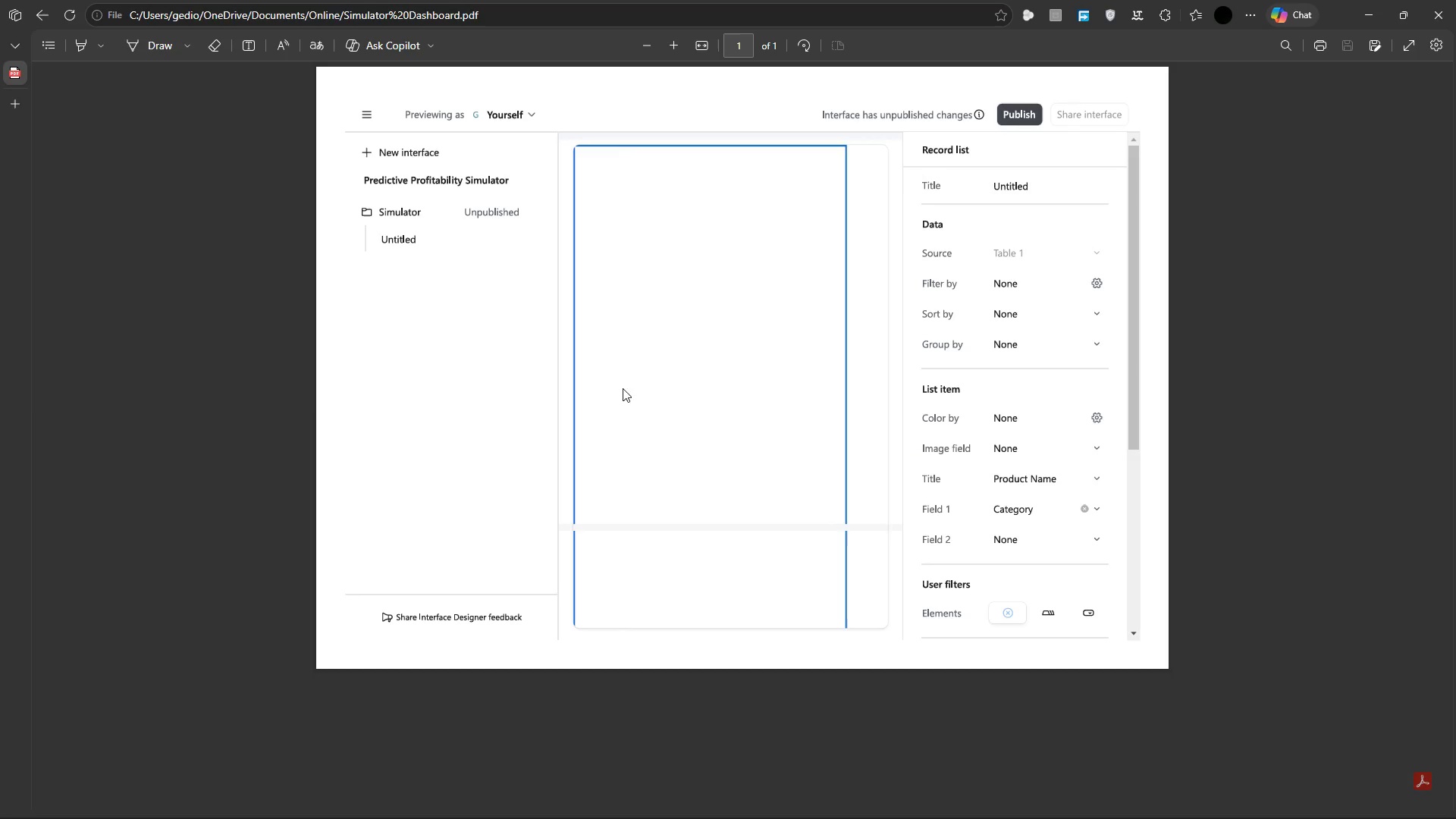 
wait(10.98)
 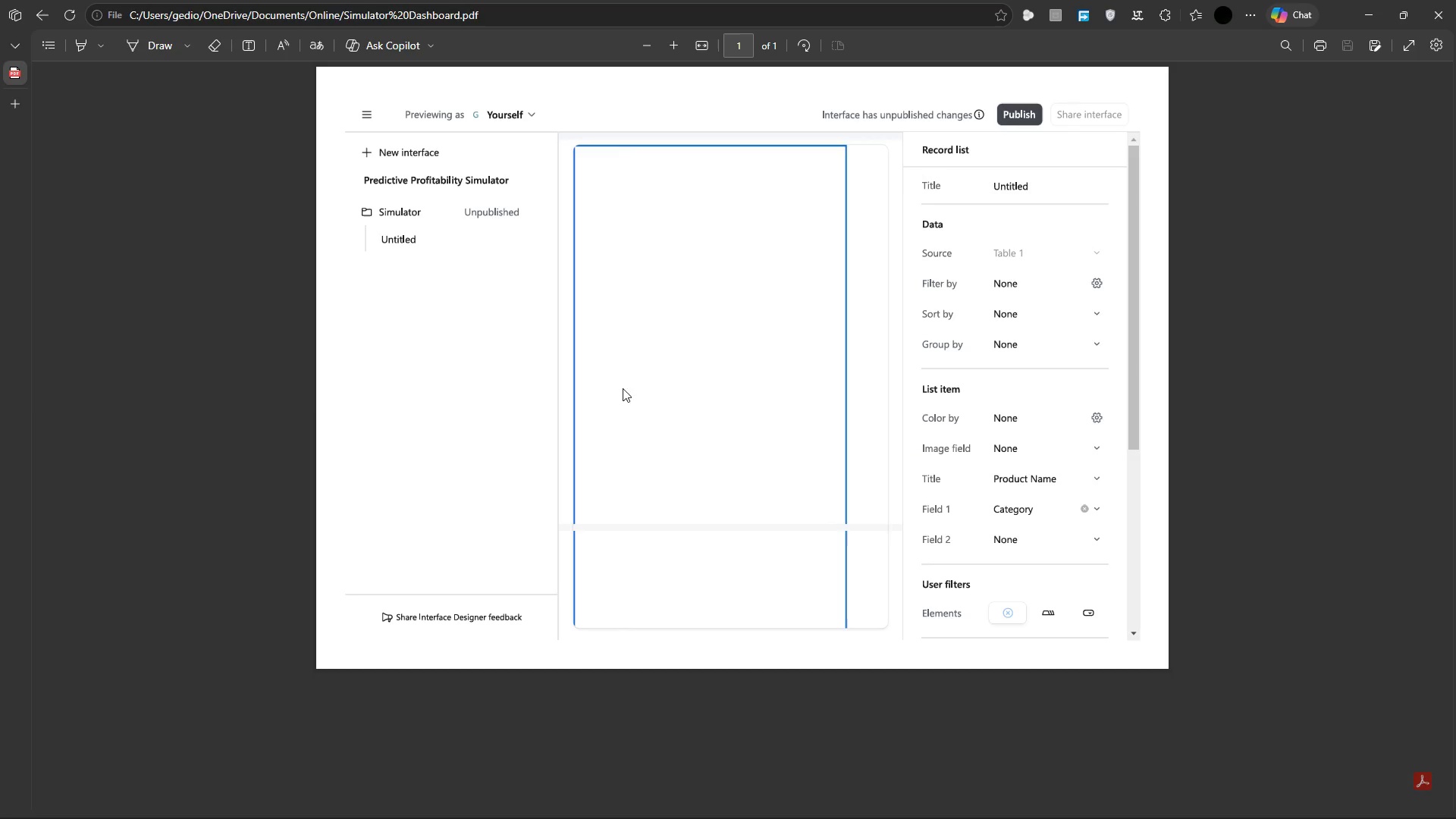 
left_click([1437, 2])
 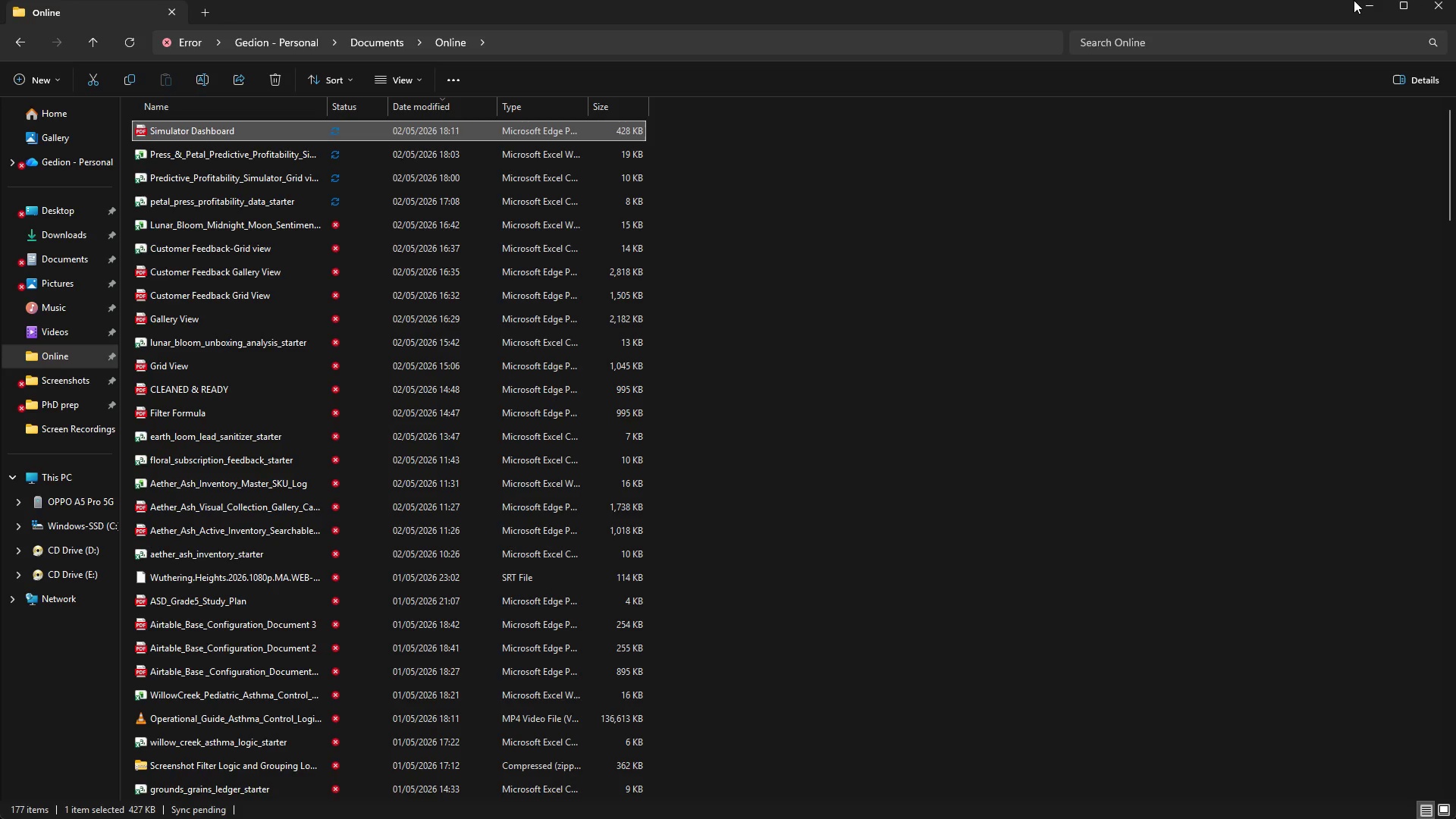 
left_click([1362, 0])
 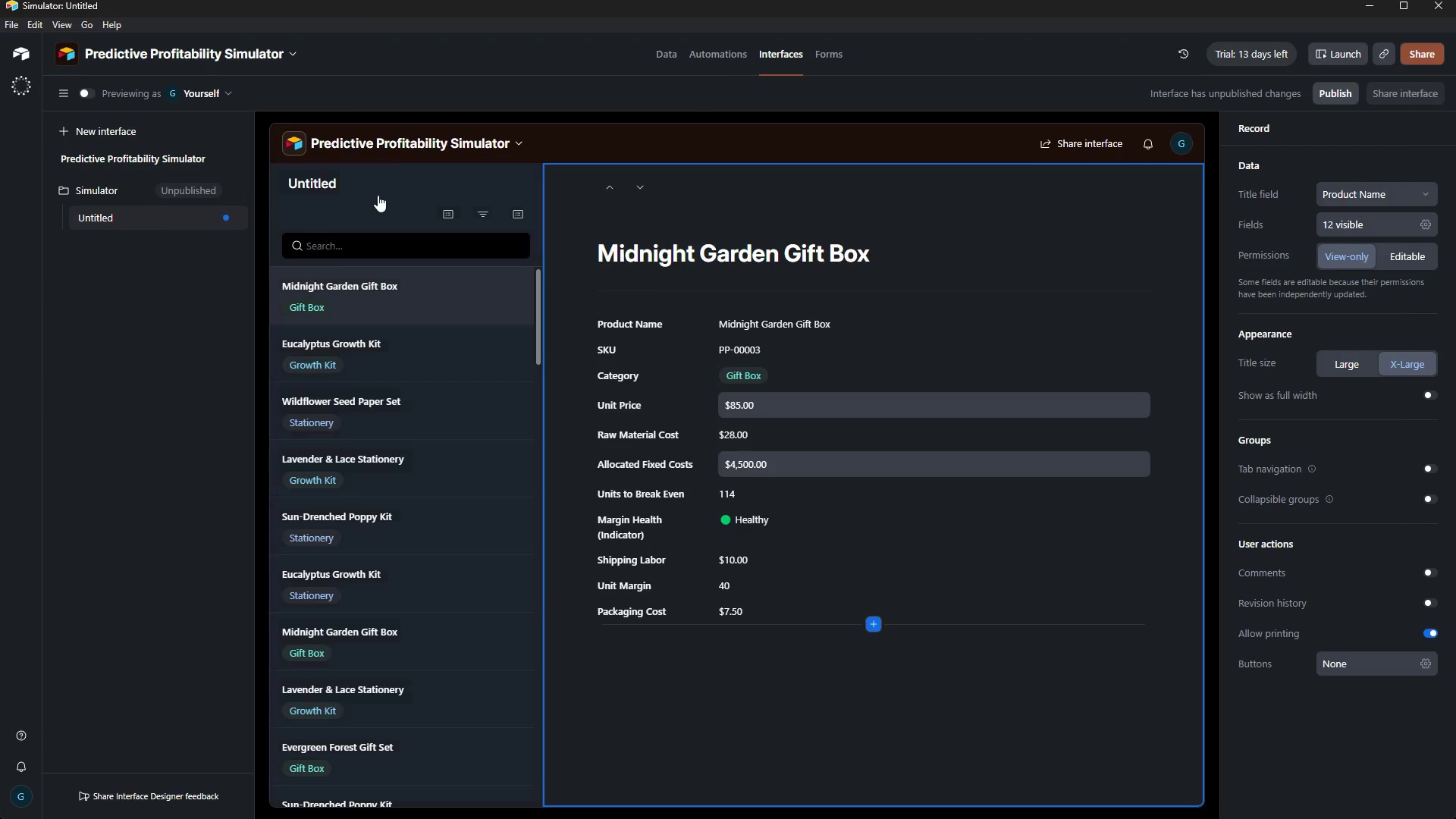 
left_click([422, 183])
 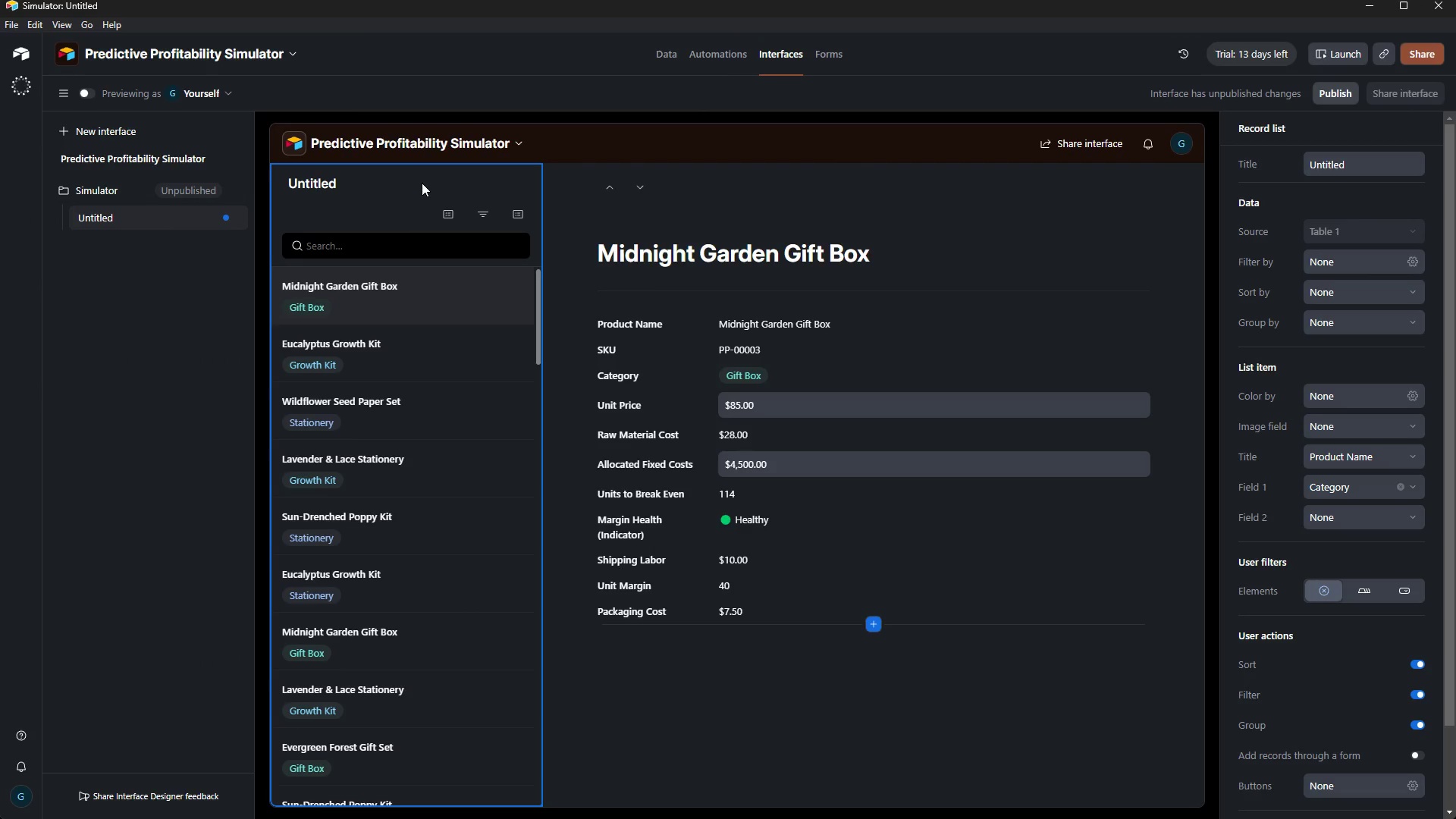 
key(Shift+ArrowRight)
 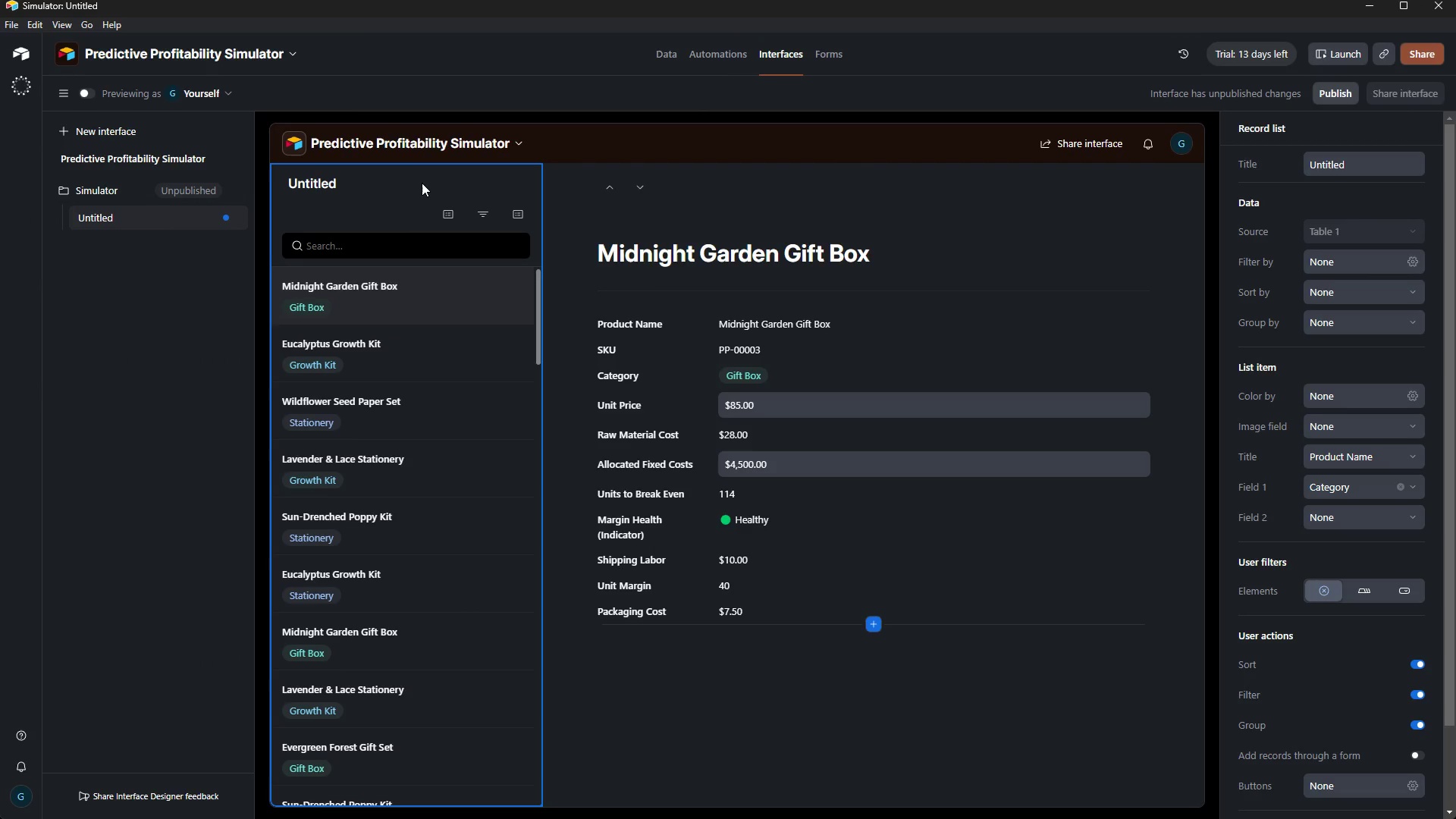 
key(ArrowRight)
 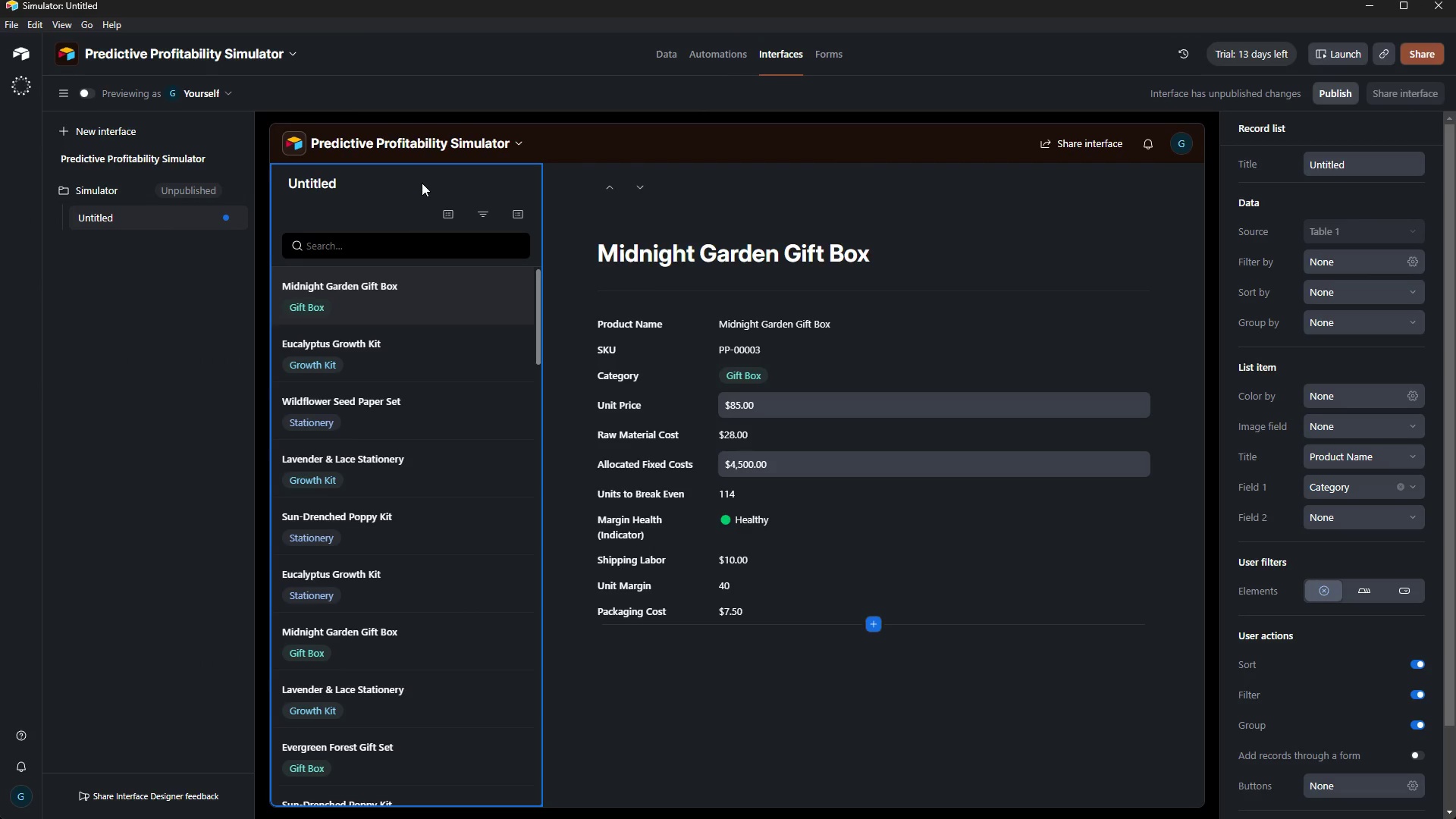 
key(ArrowRight)
 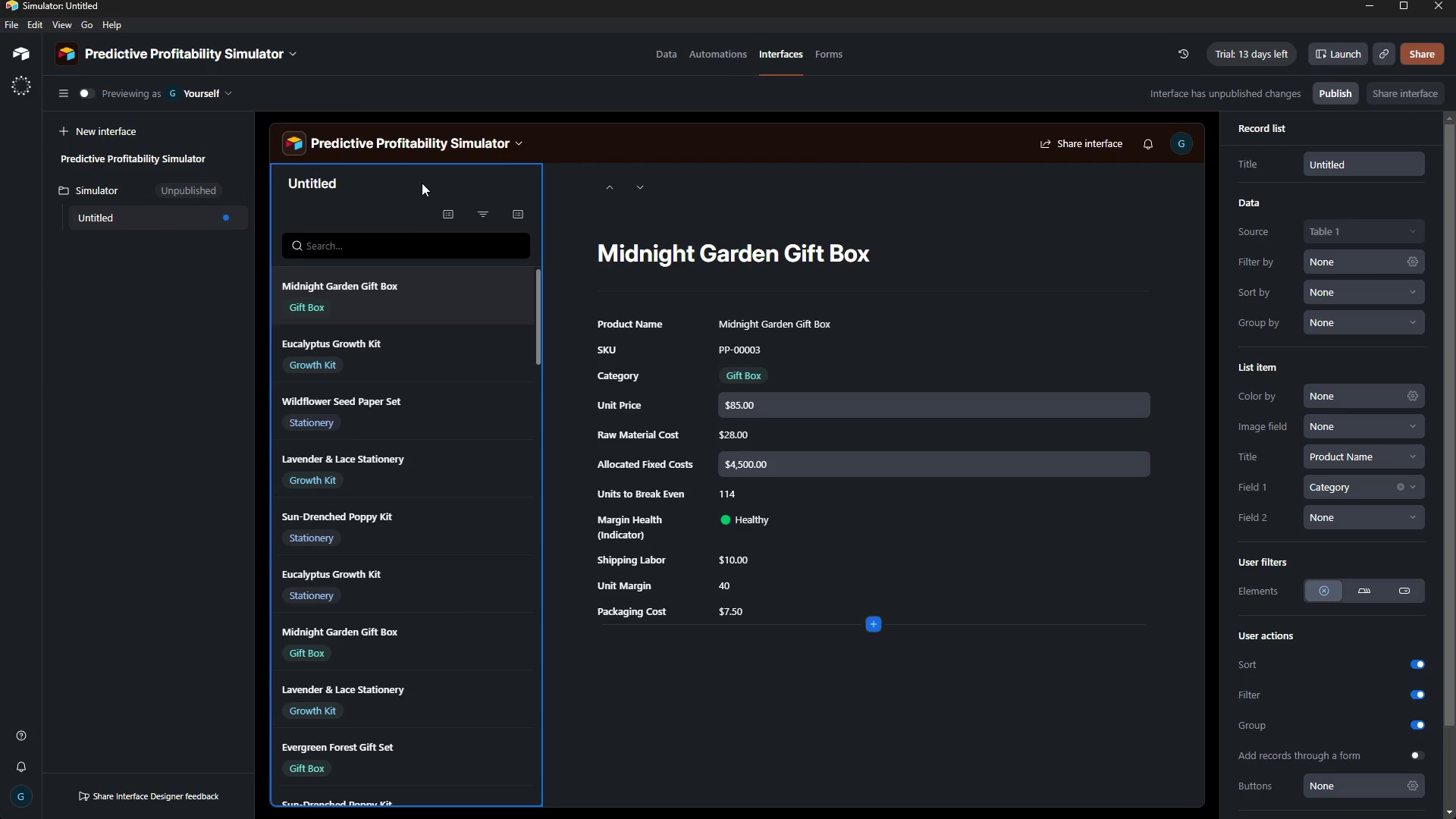 
key(ArrowDown)
 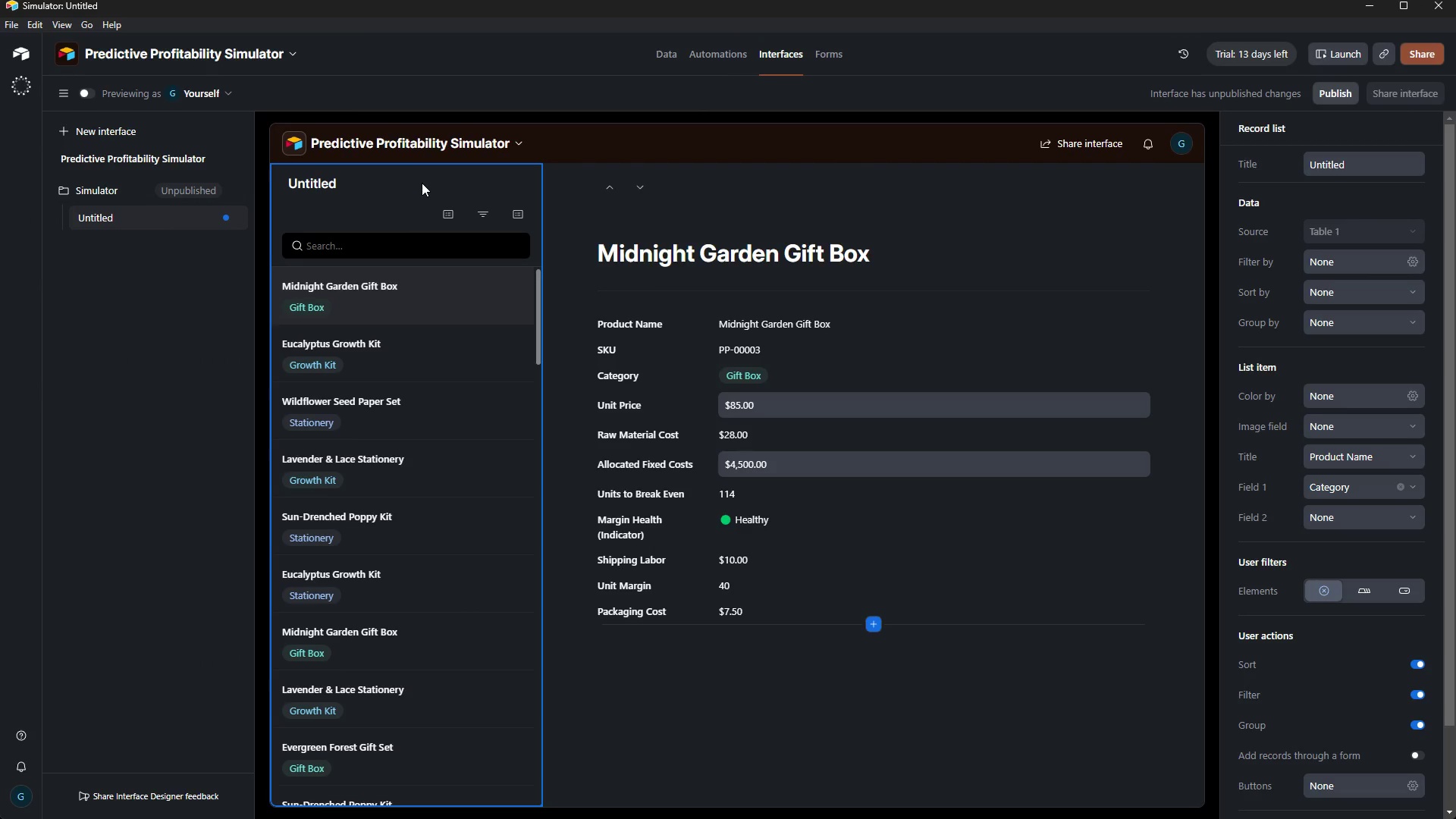 
key(ArrowRight)
 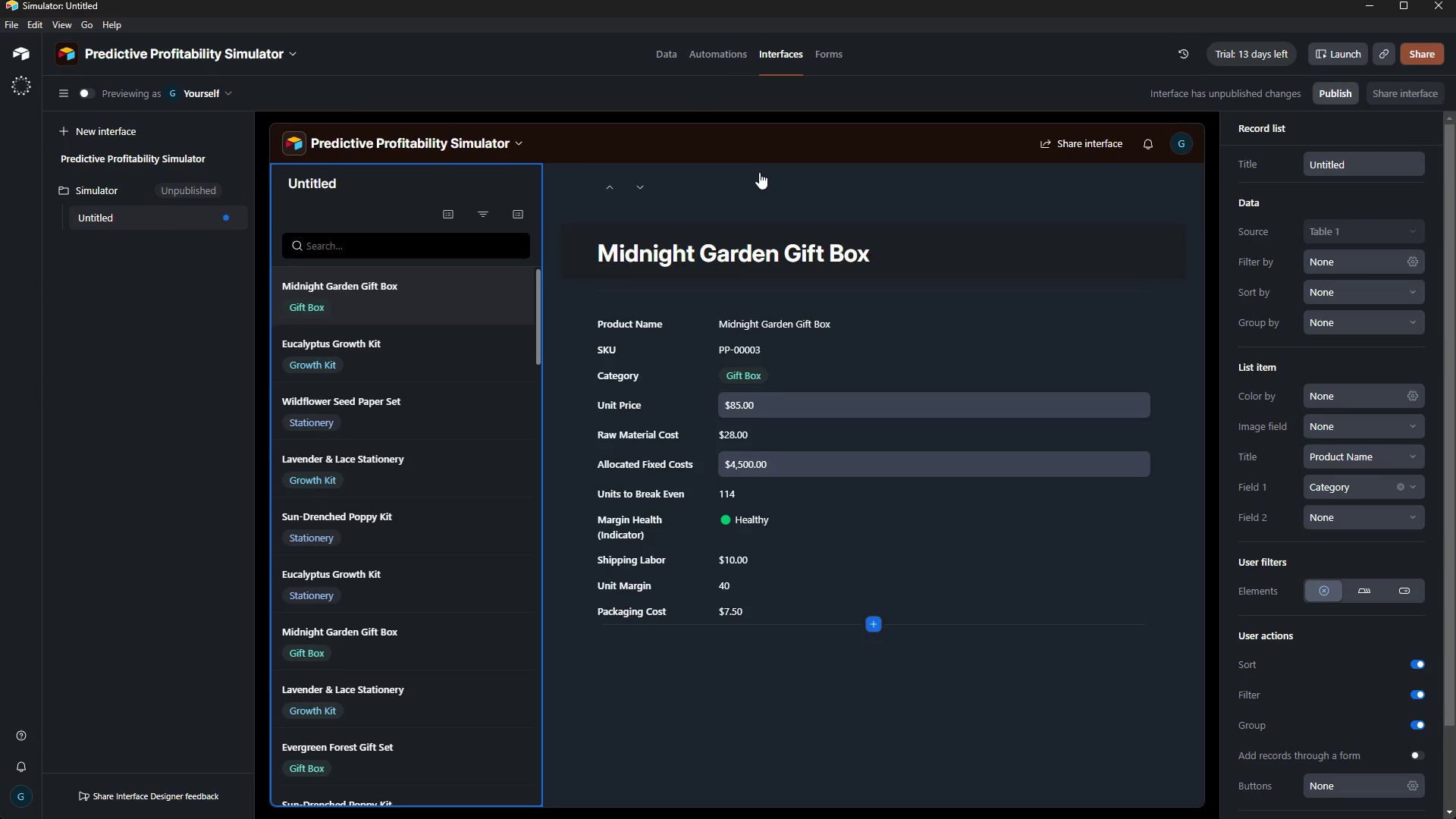 
left_click([758, 174])
 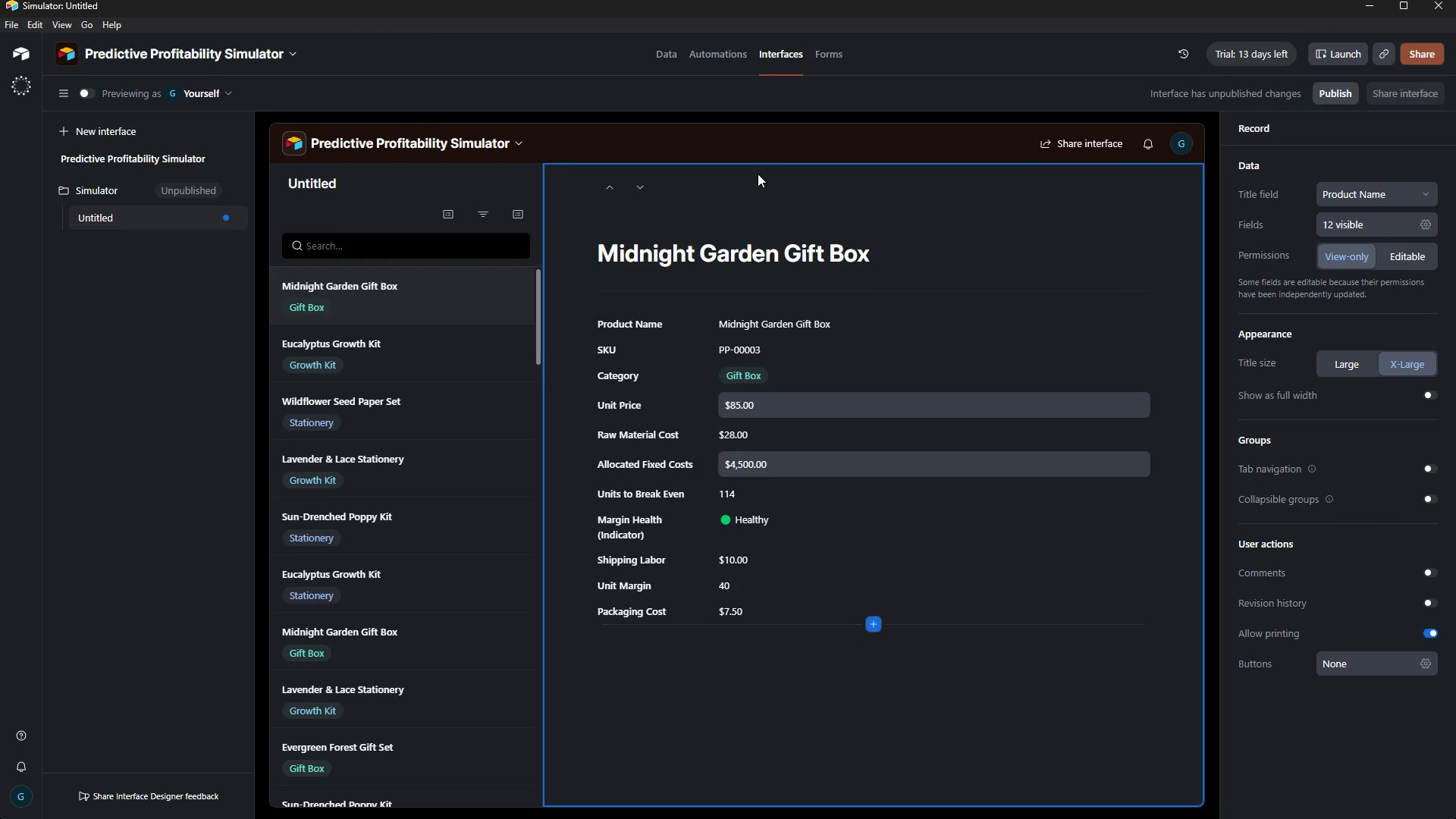 
key(Control+P)
 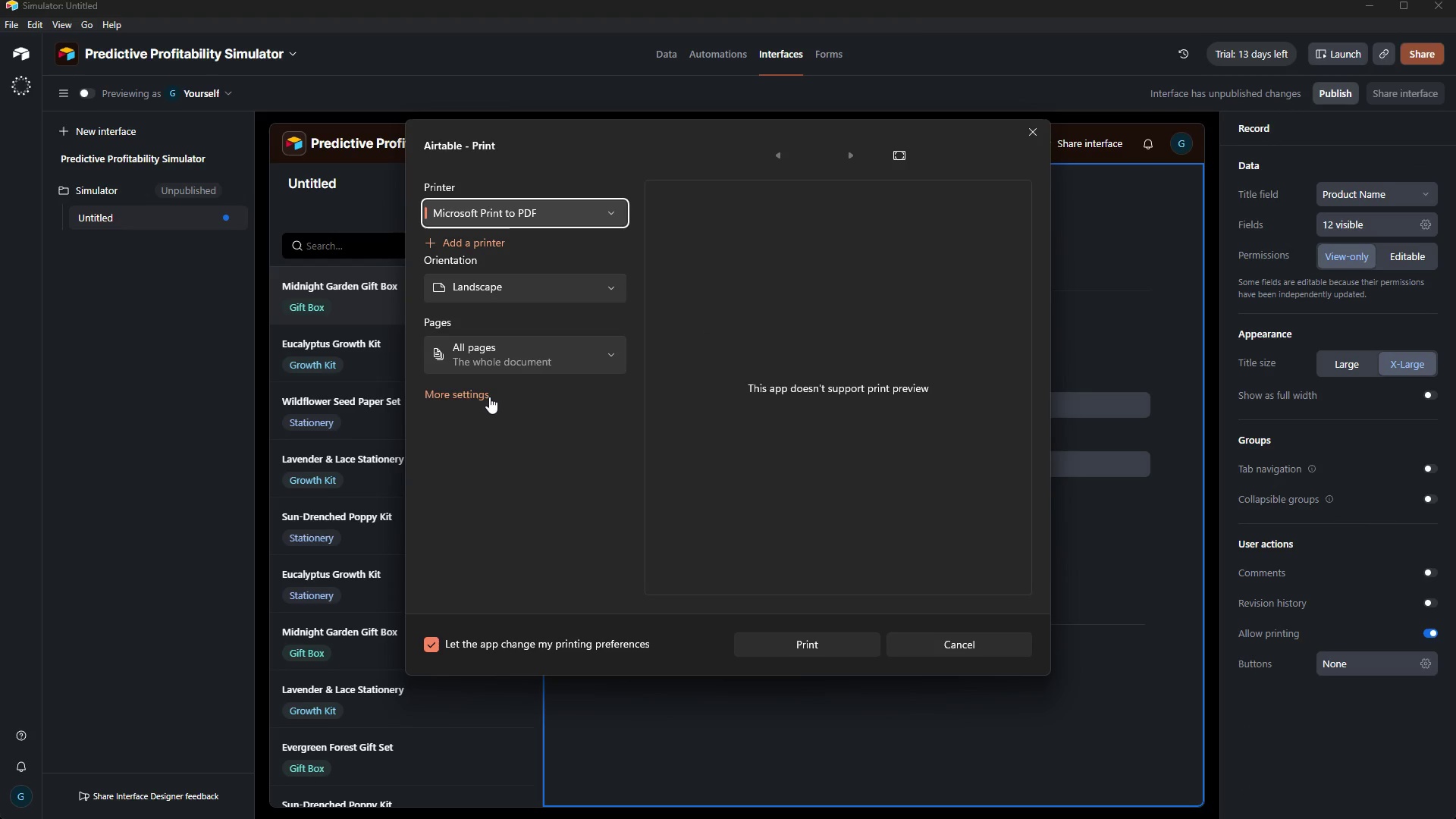 
left_click([803, 652])
 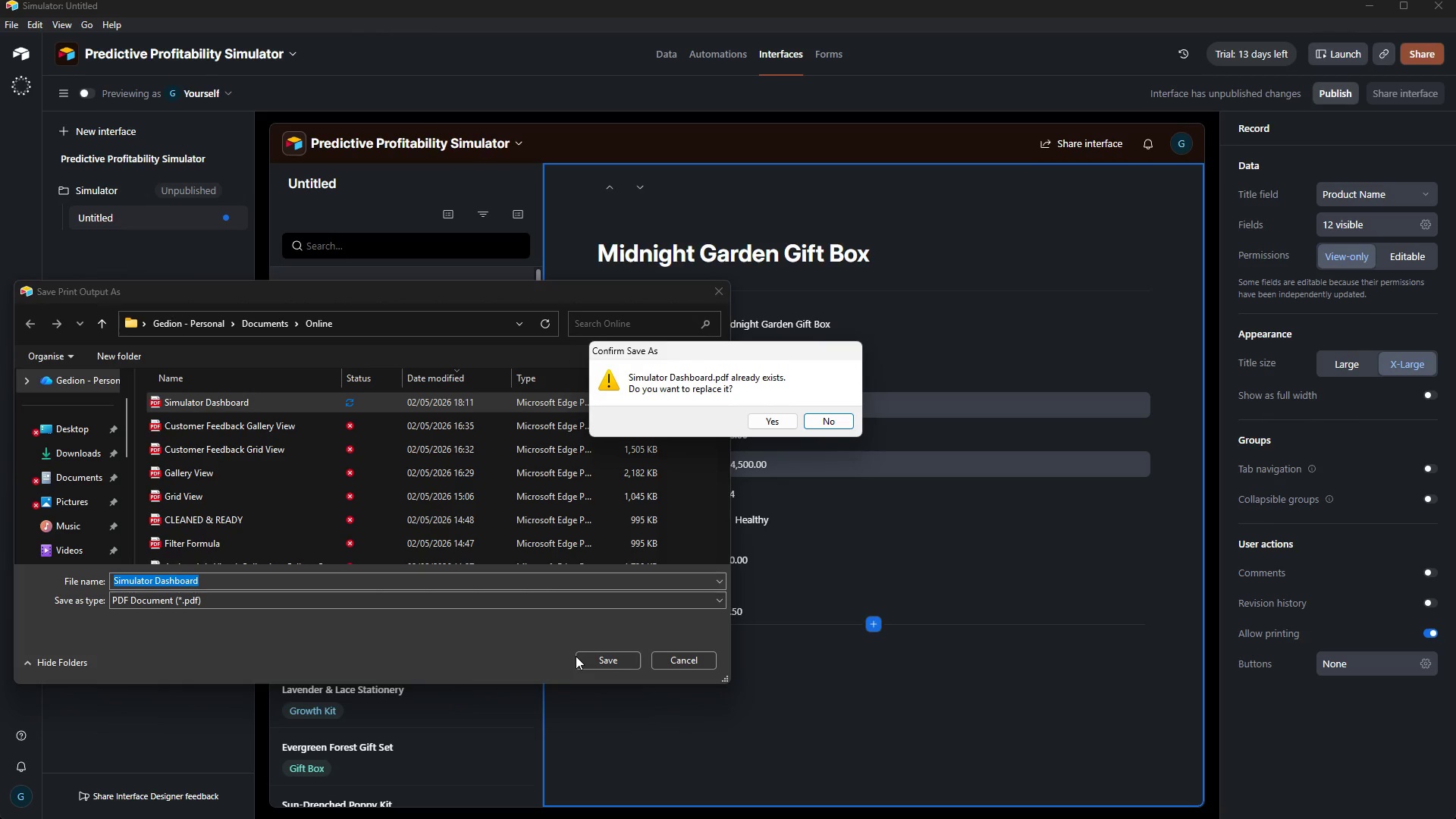 
wait(15.56)
 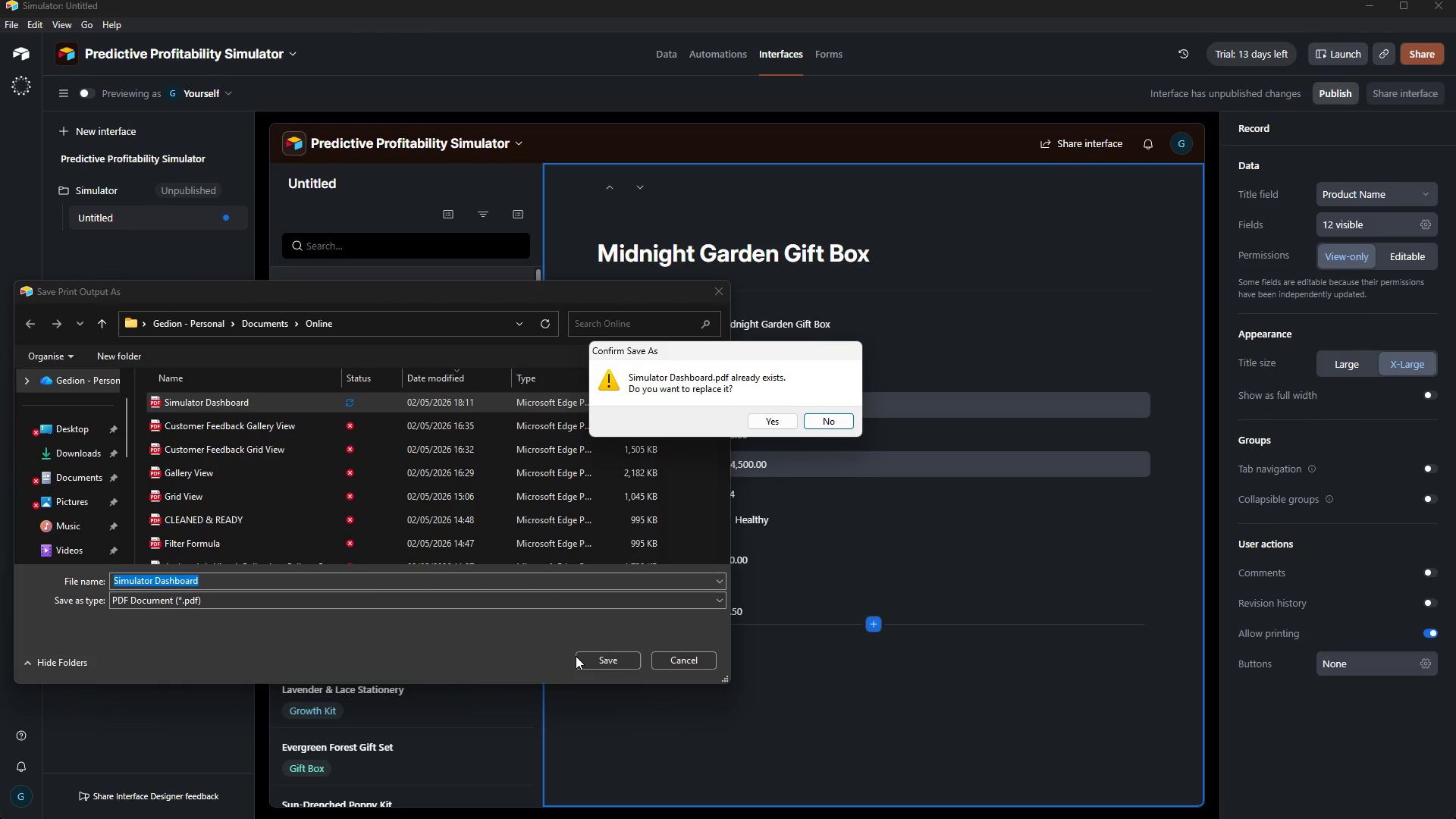 
left_click([785, 426])
 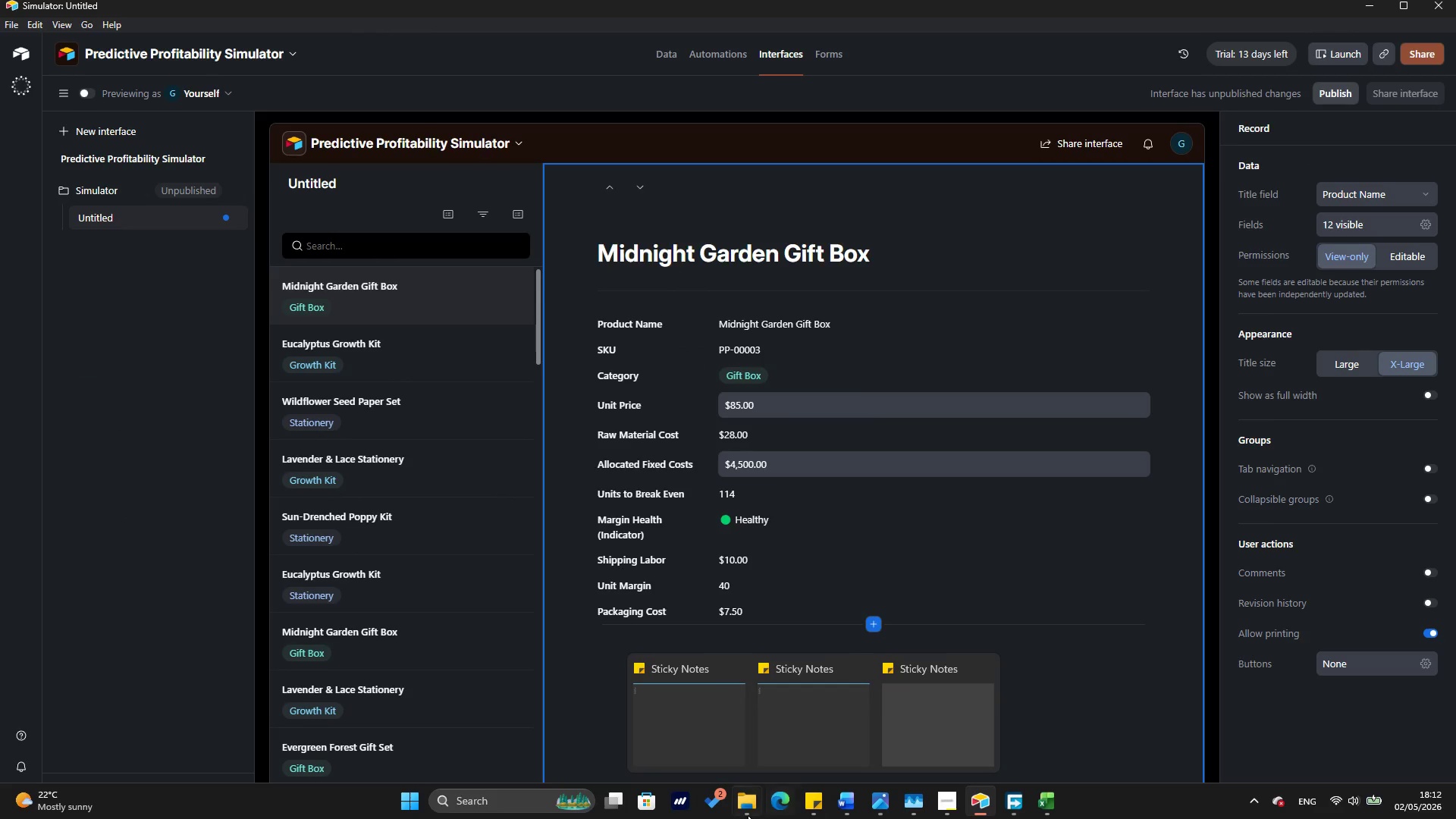 
left_click([745, 735])
 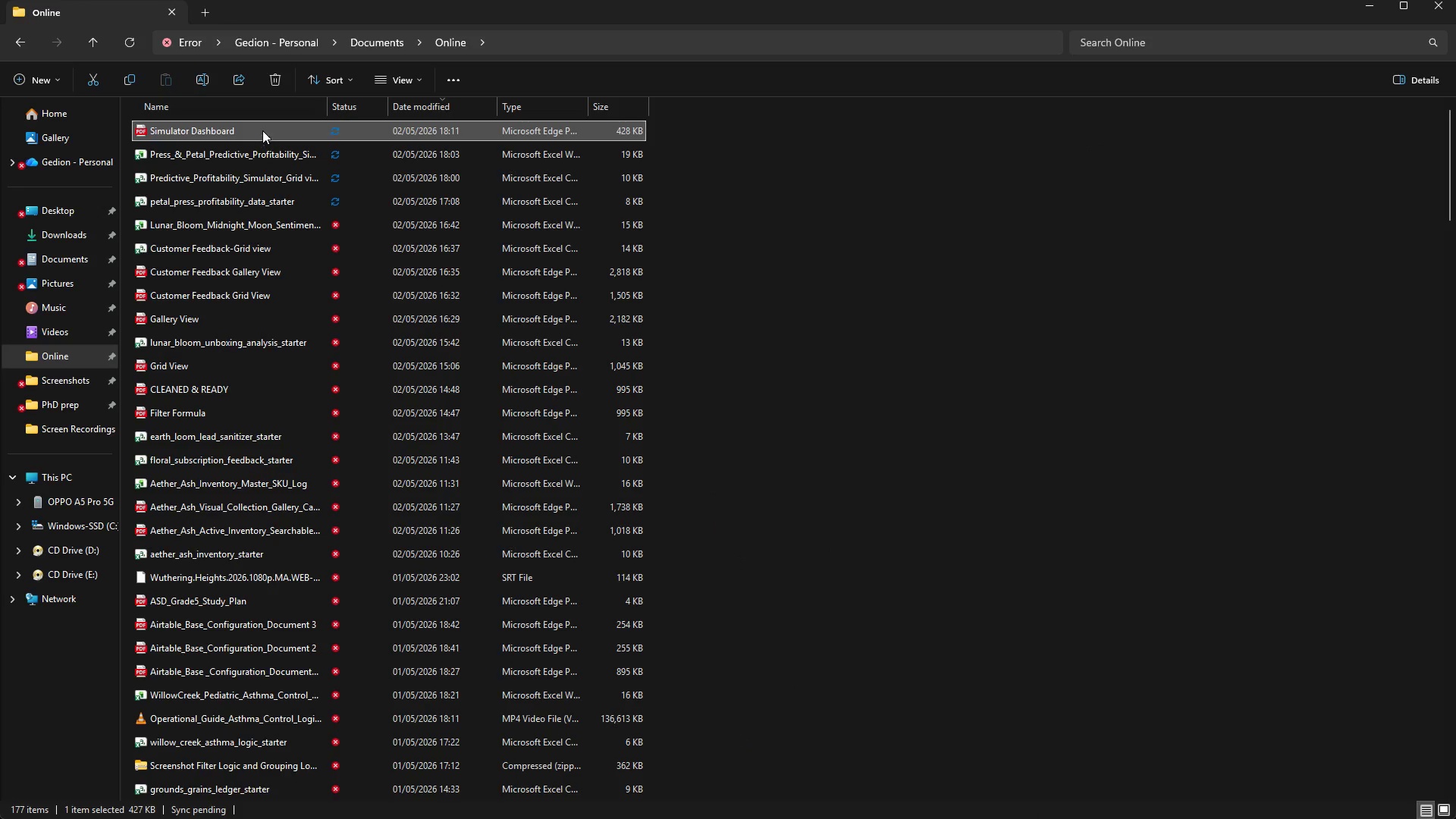 
double_click([262, 130])
 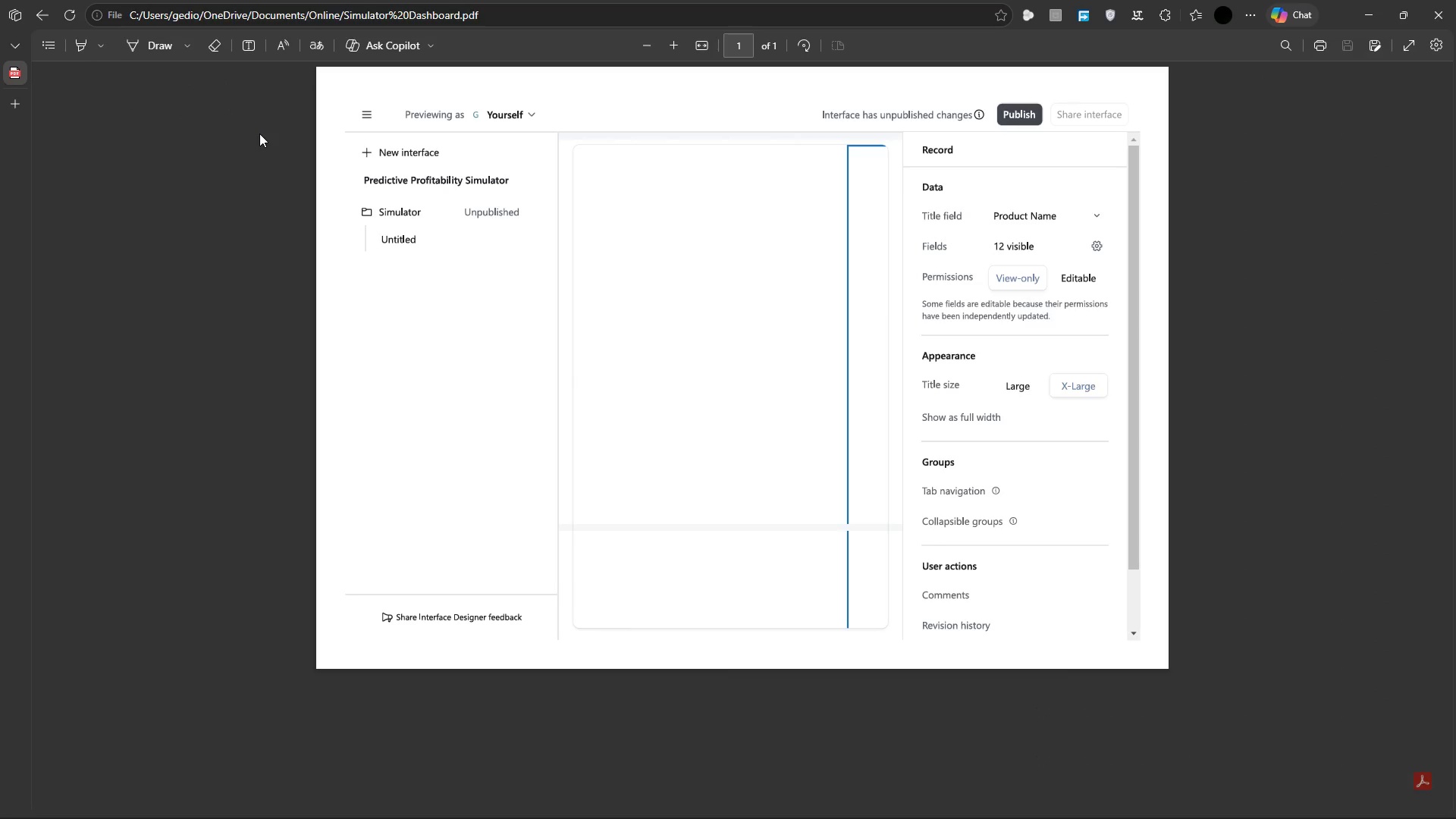 
wait(8.19)
 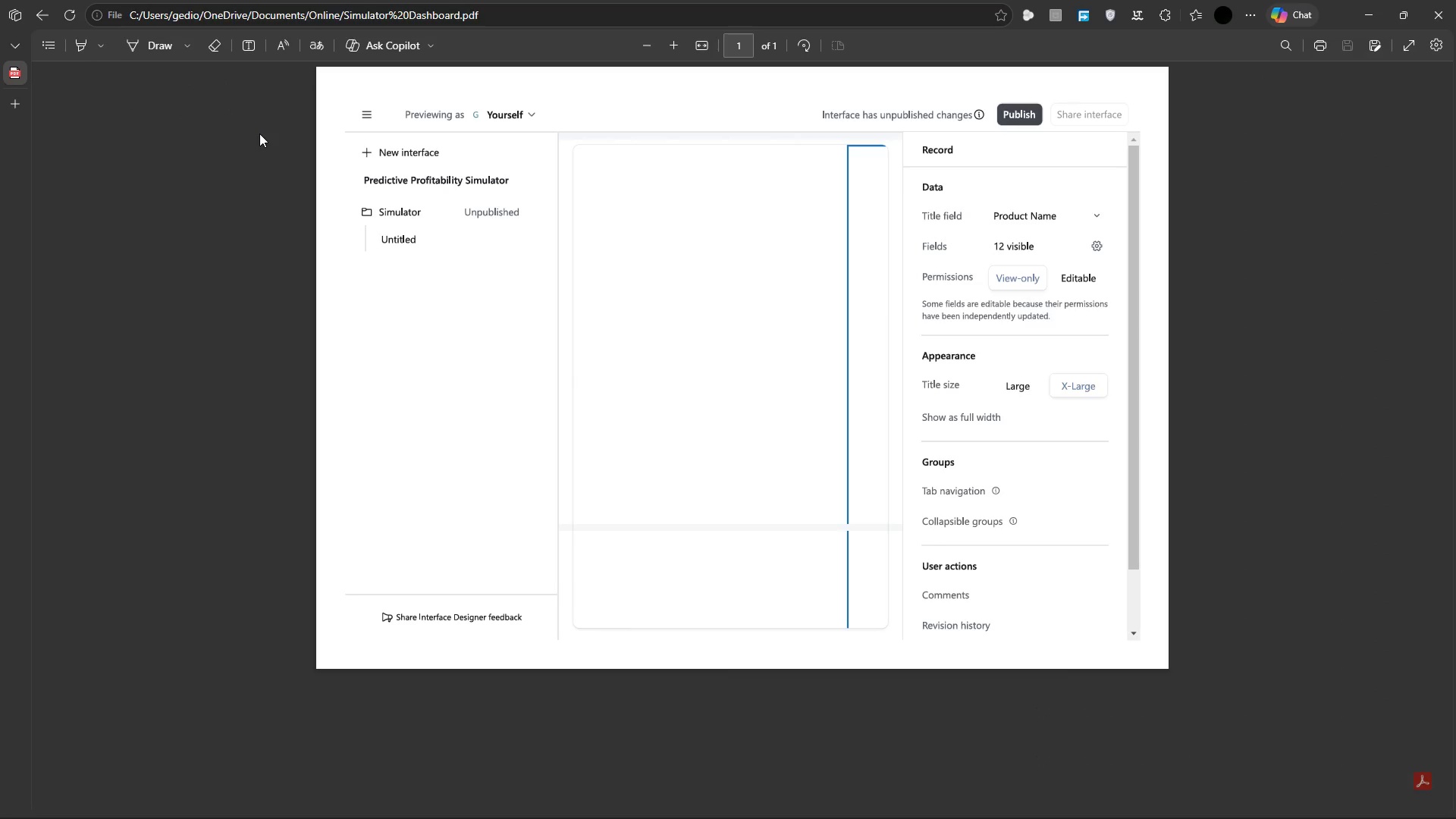 
left_click([1448, 34])
 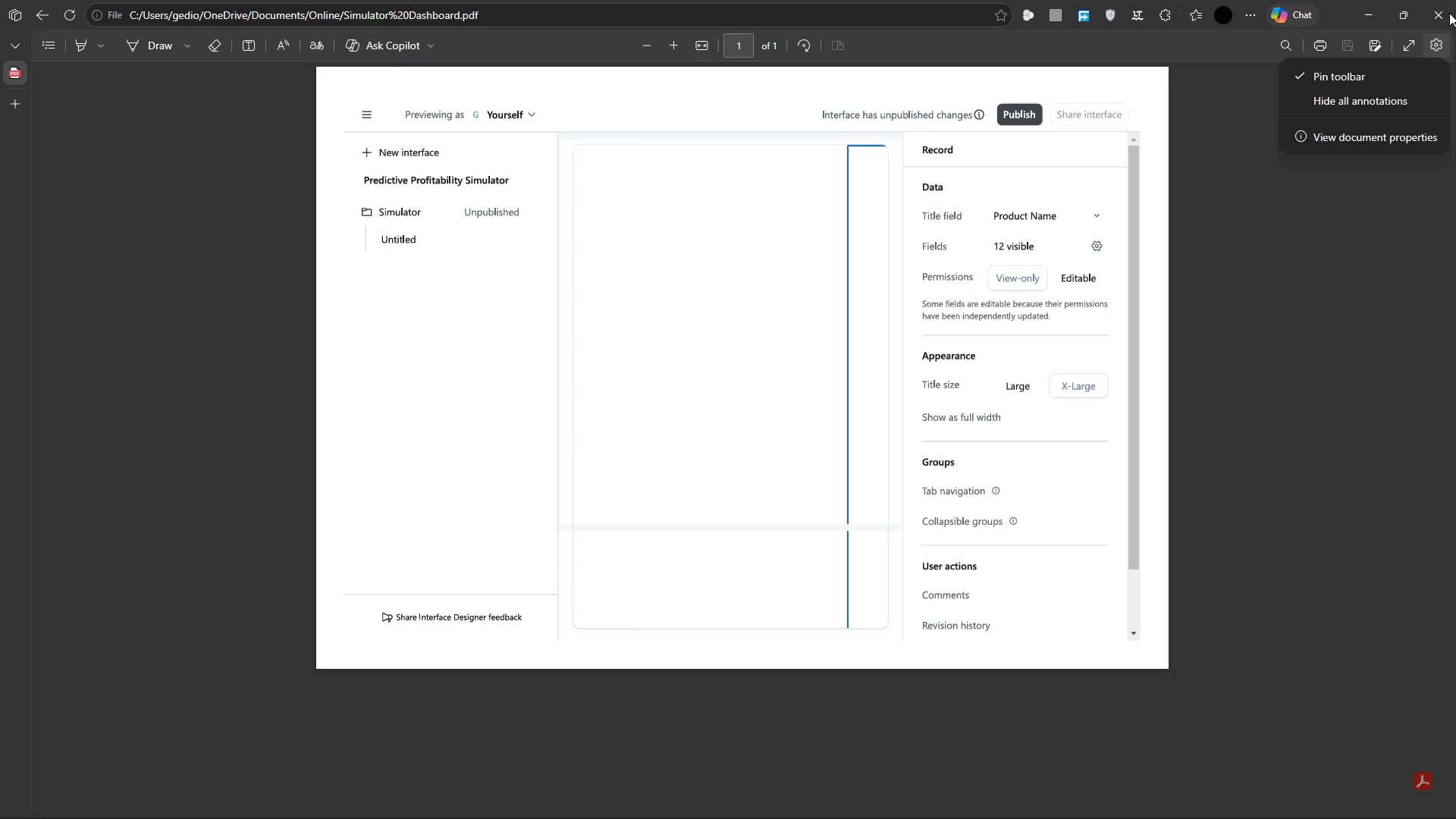 
left_click([1449, 13])
 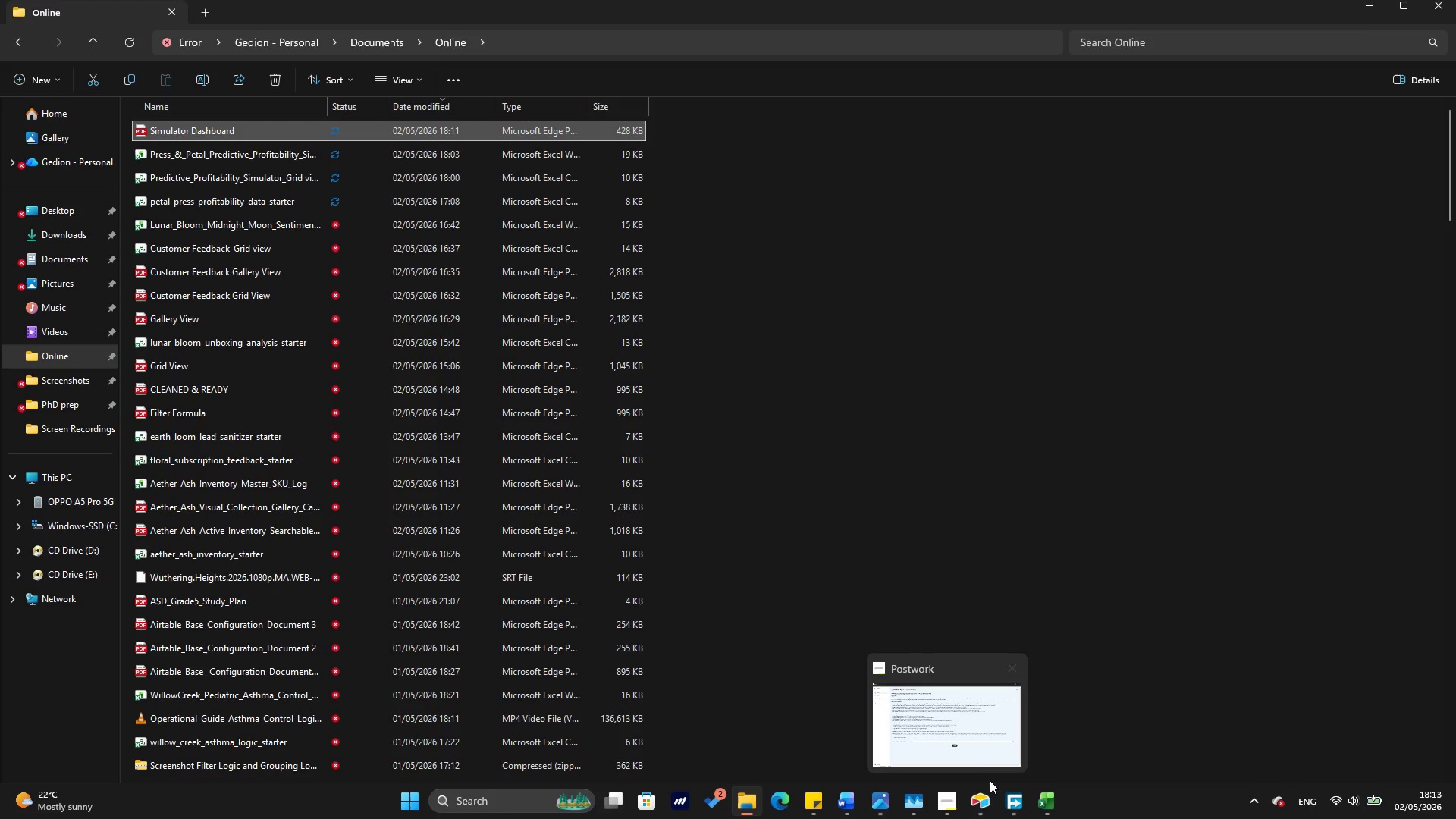 
wait(5.86)
 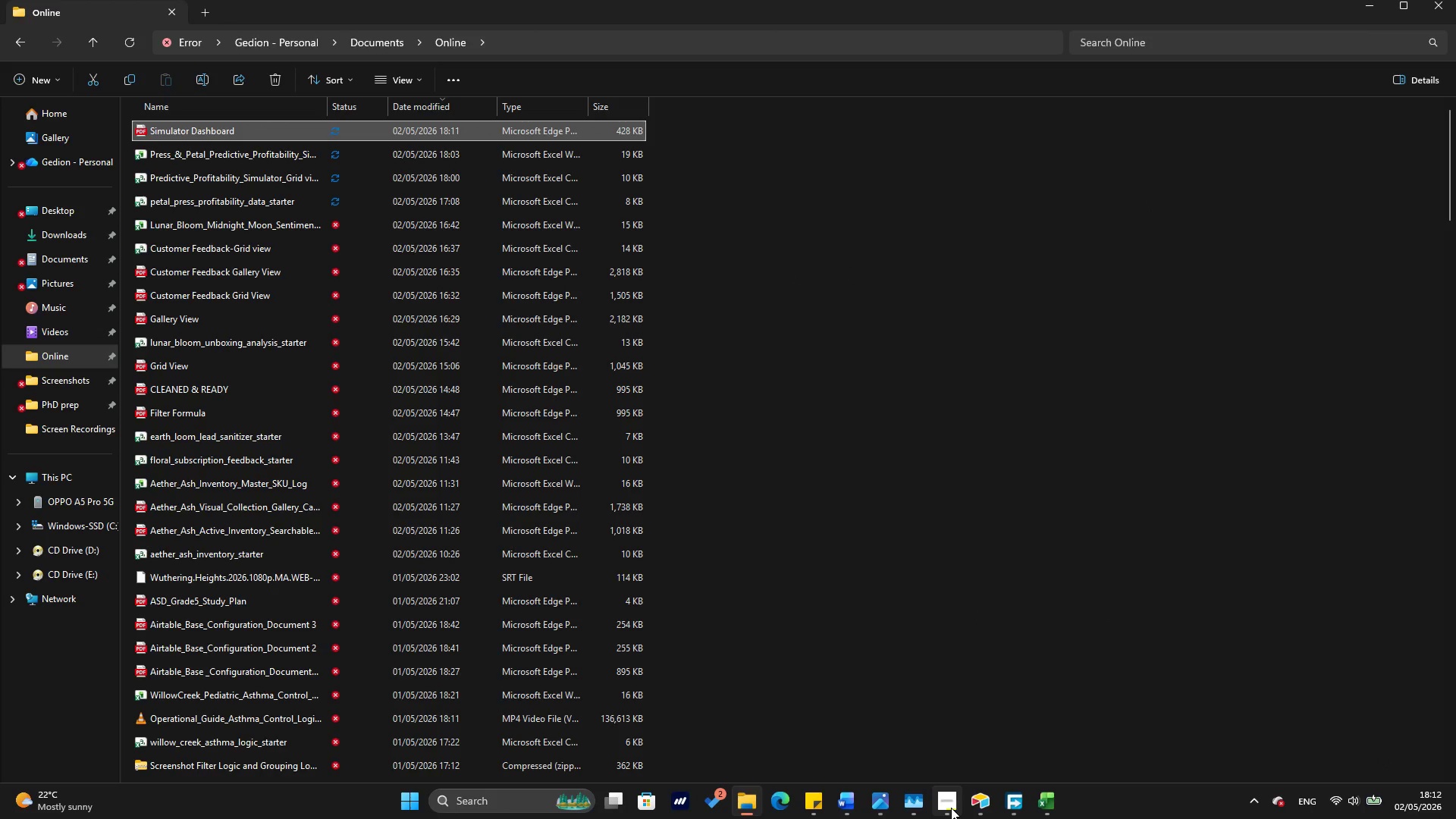 
left_click([993, 809])
 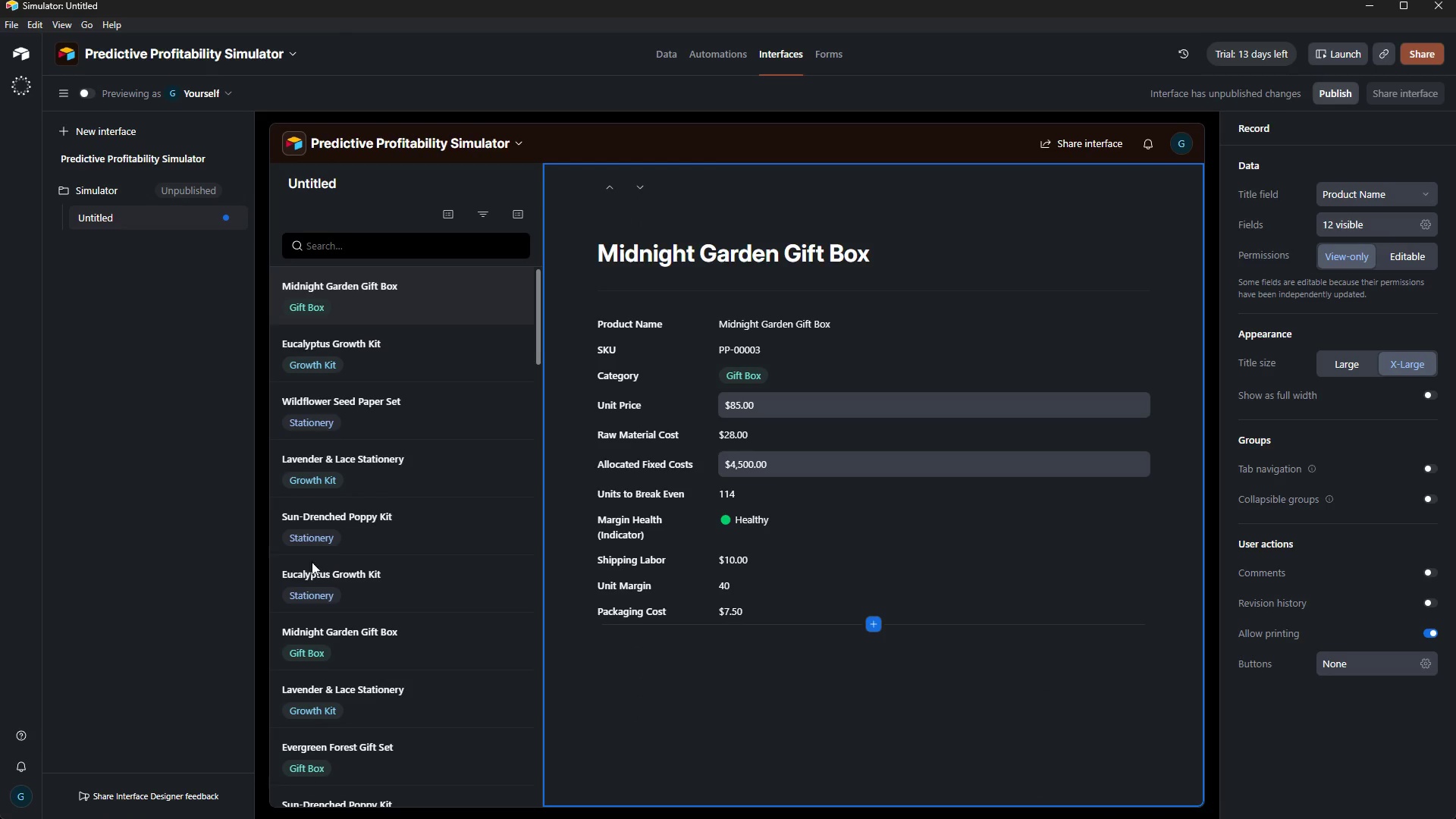 
wait(7.59)
 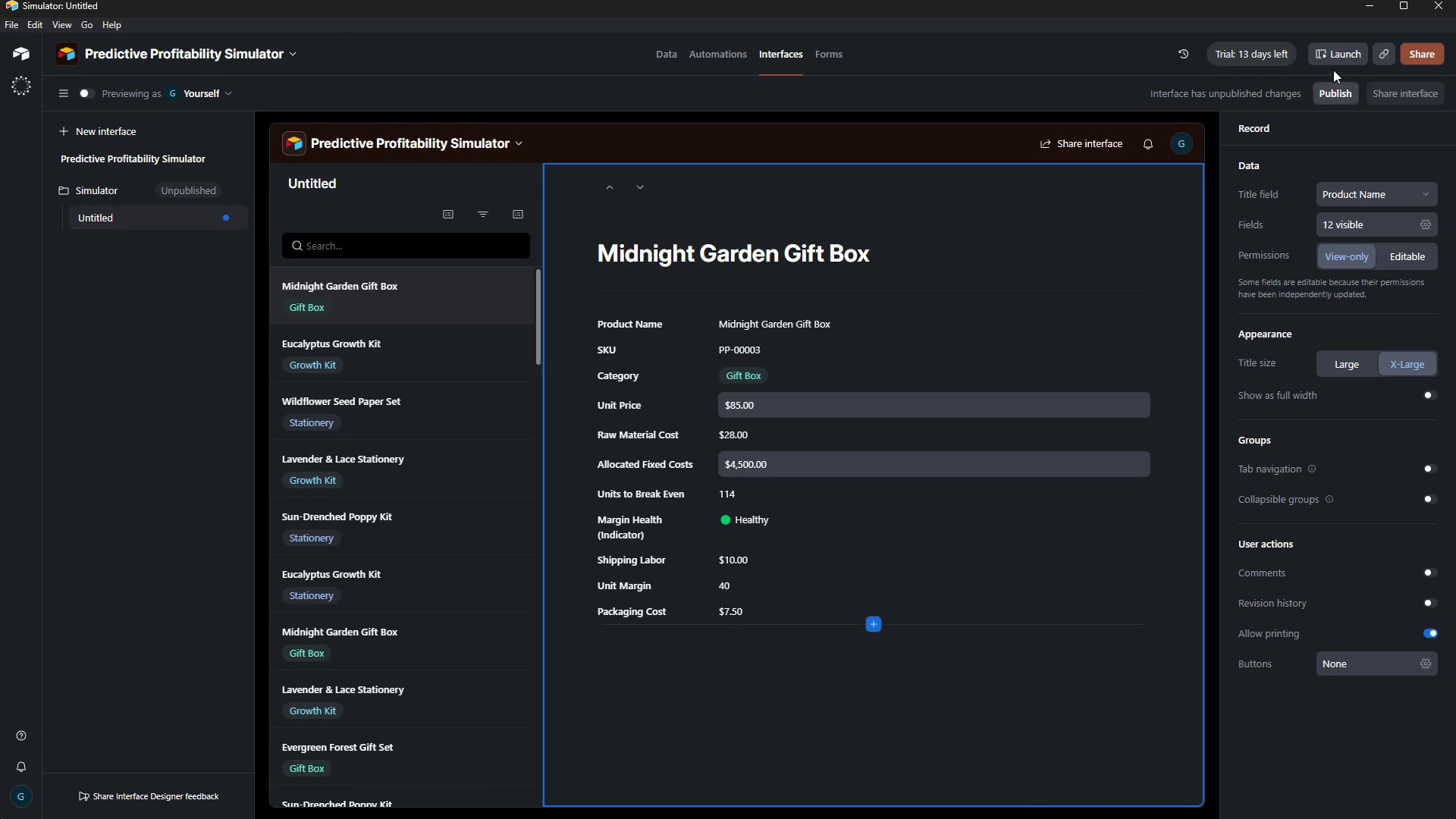 
left_click([982, 140])
 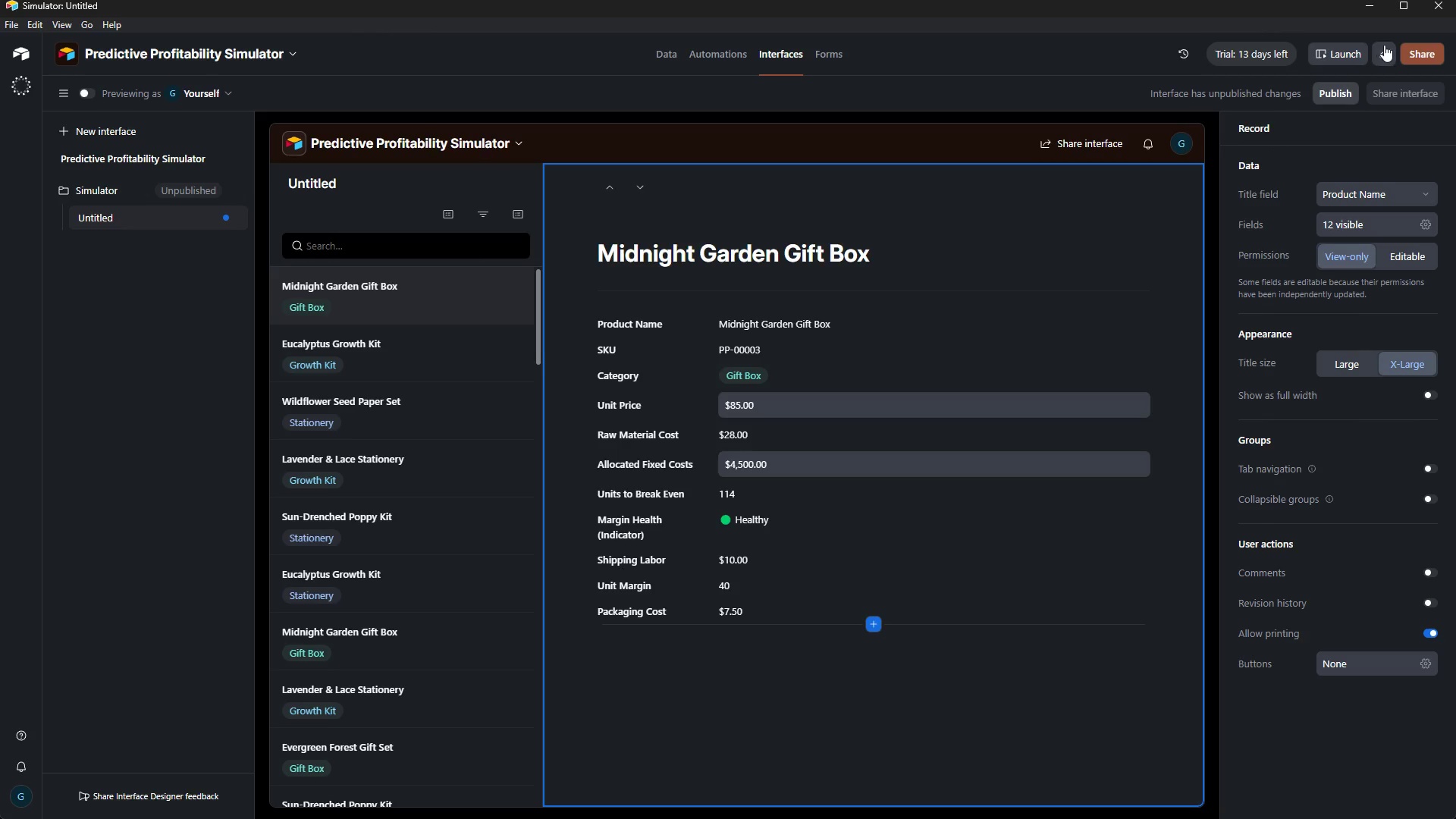 
wait(10.47)
 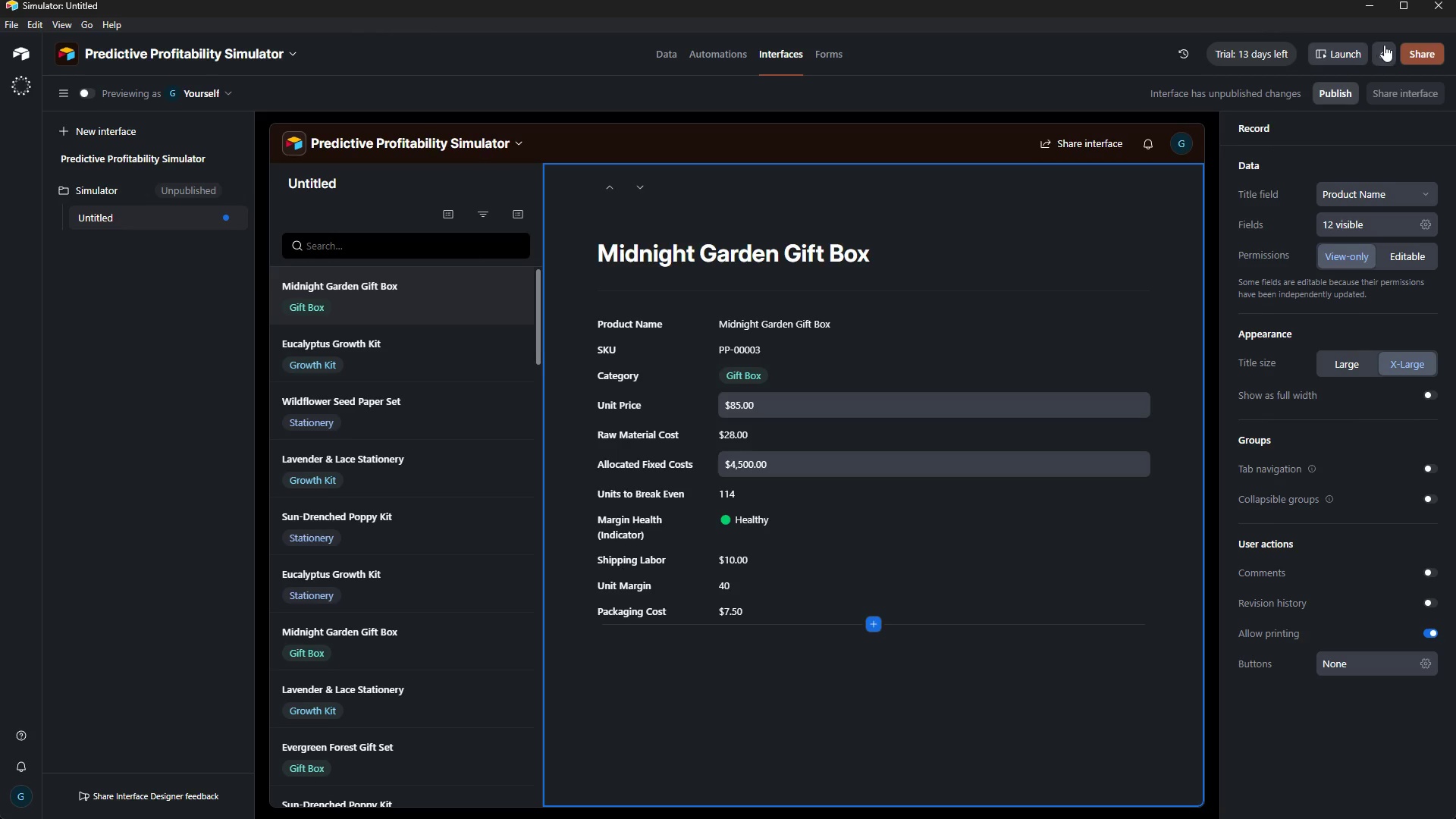 
left_click([504, 172])
 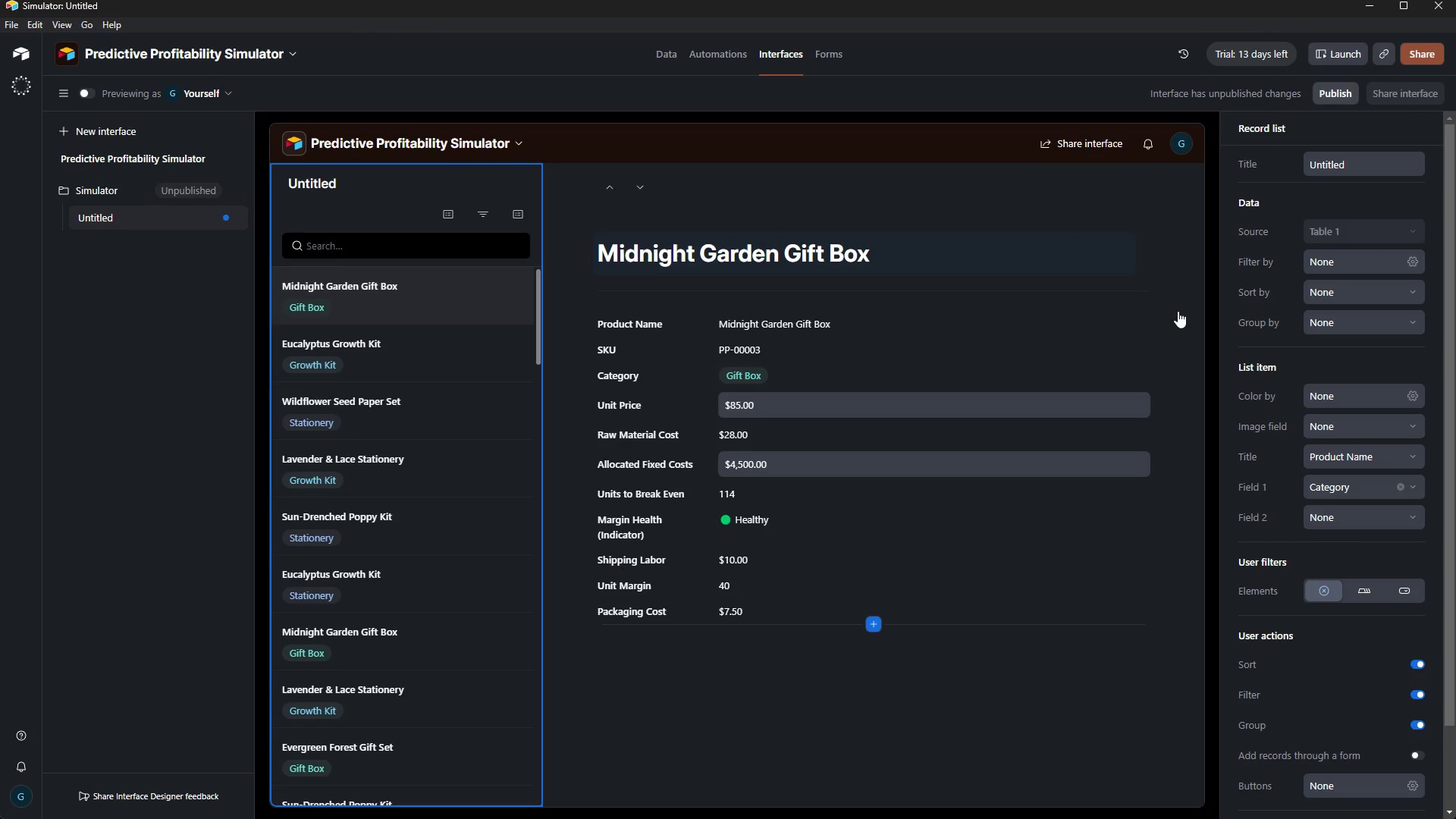 
scroll: coordinate [1030, 270], scroll_direction: up, amount: 5.0
 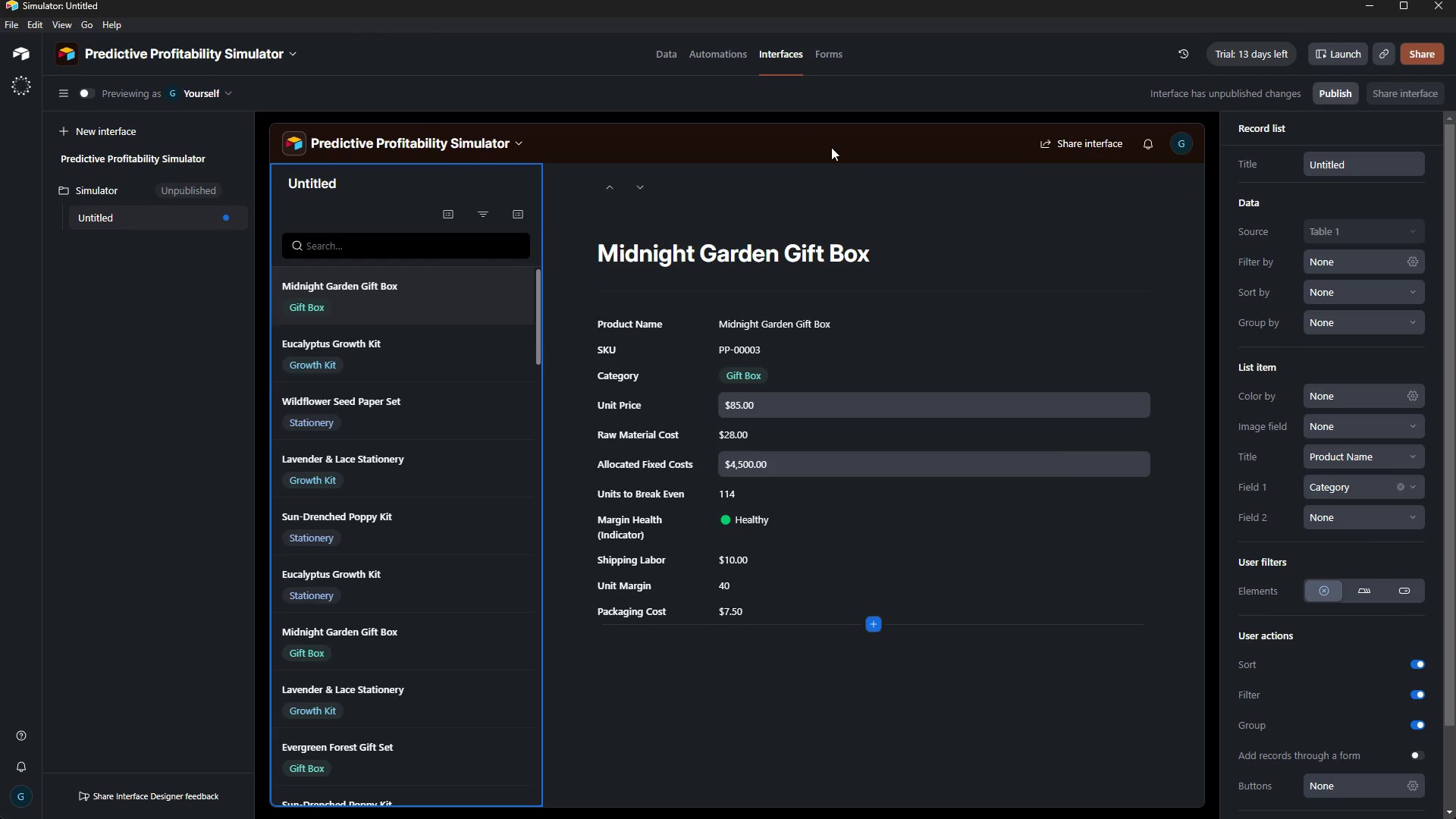 
wait(5.55)
 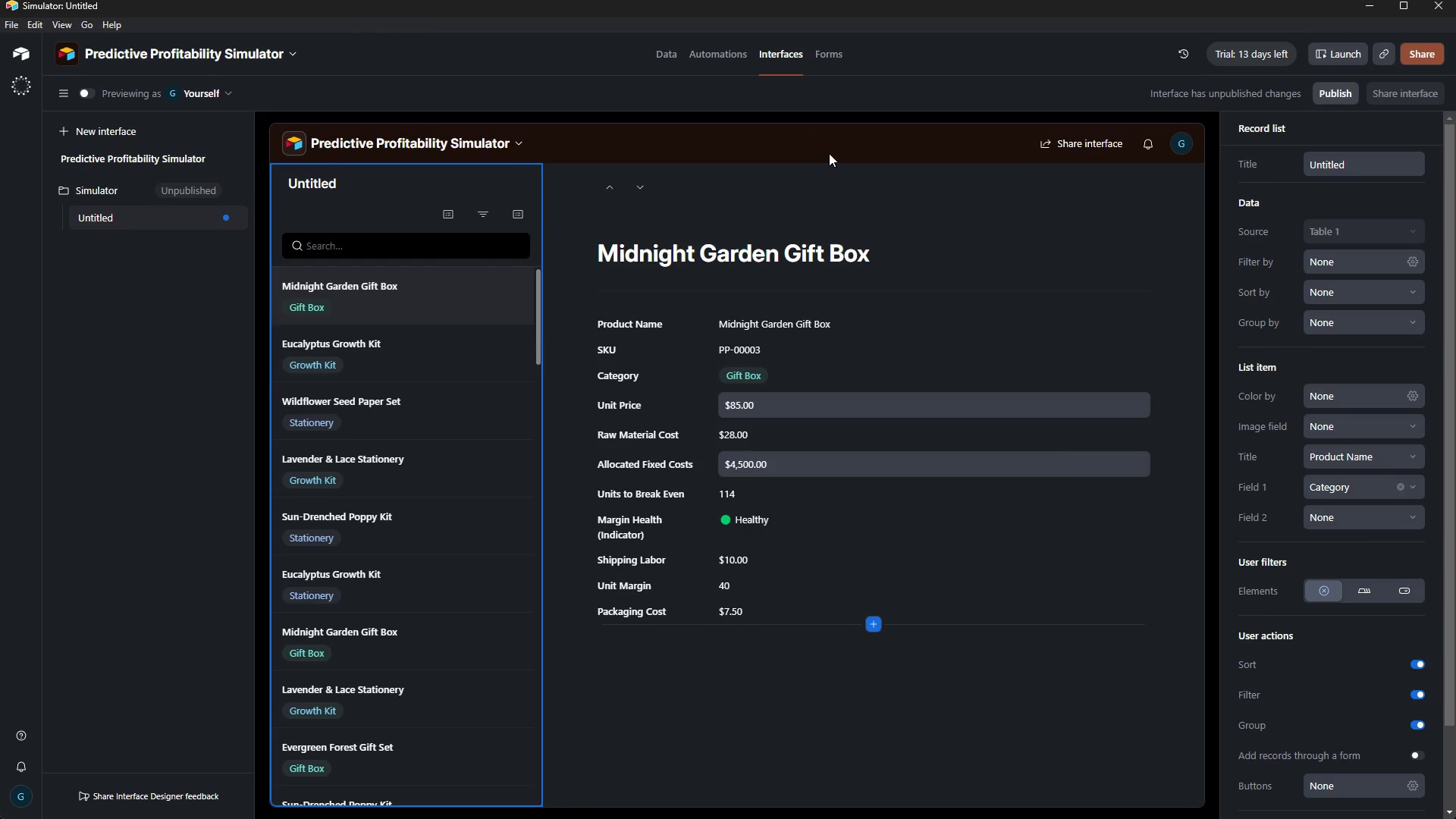 
left_click([831, 147])
 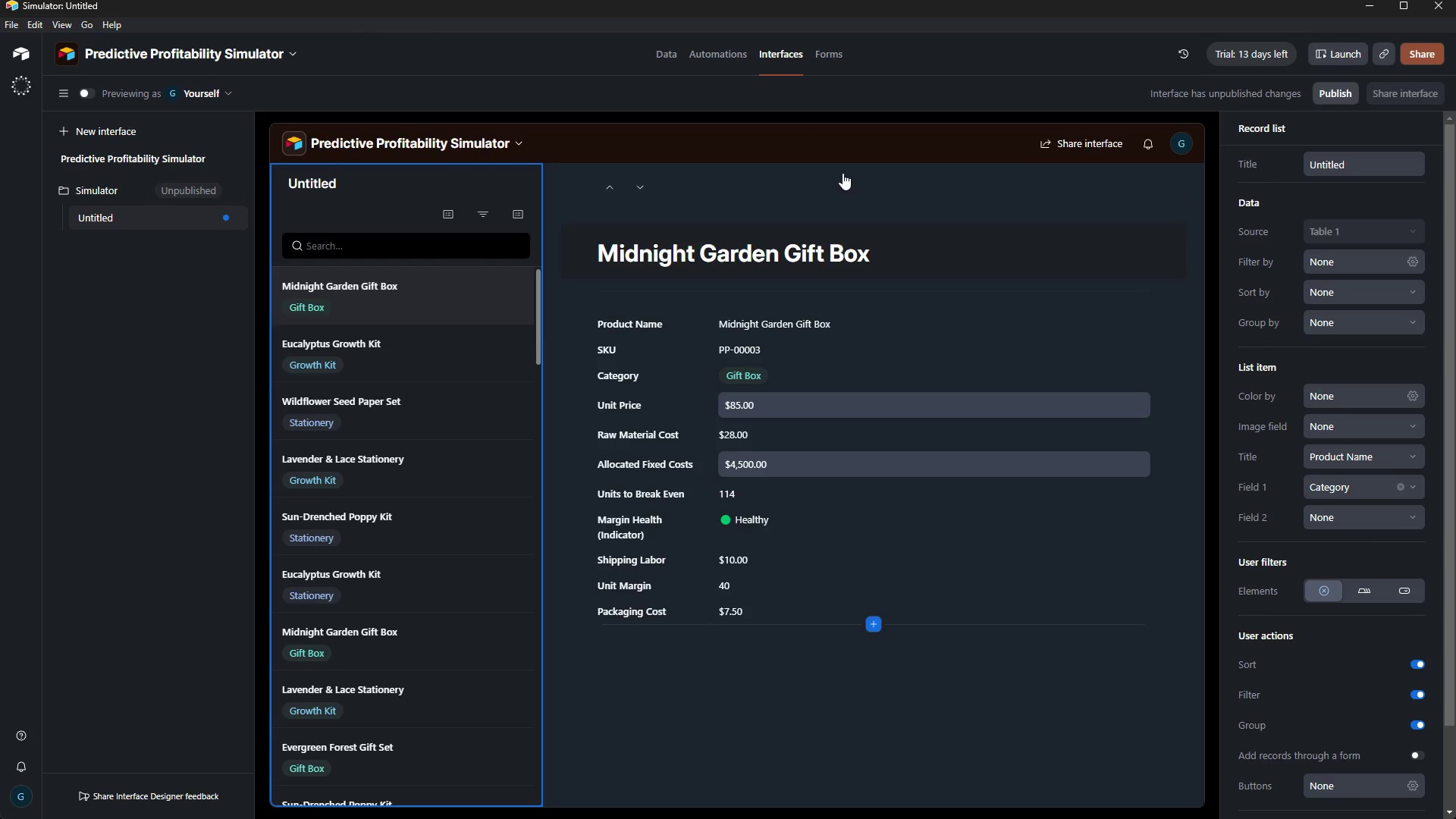 
left_click([843, 173])
 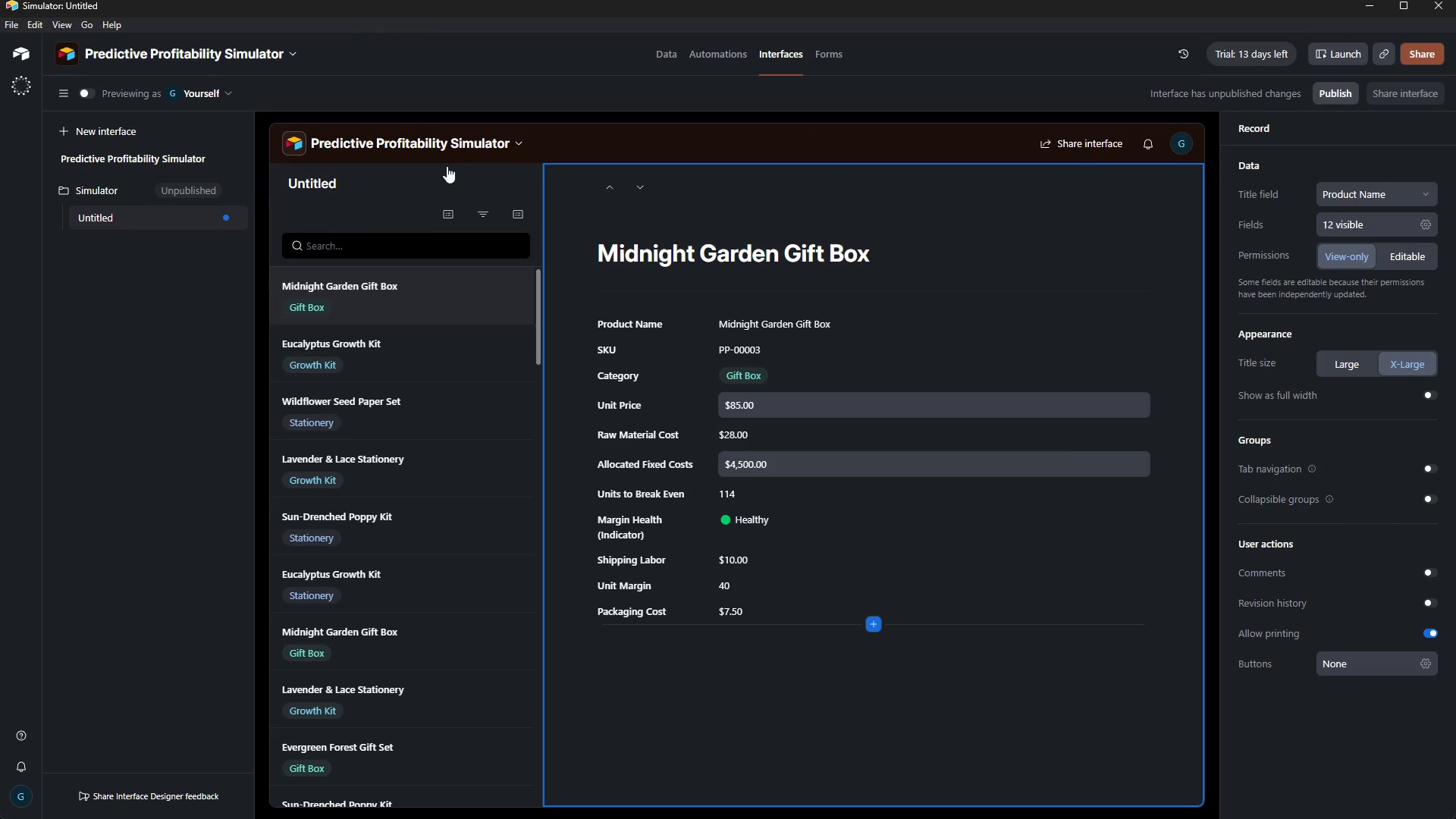 
left_click([447, 176])
 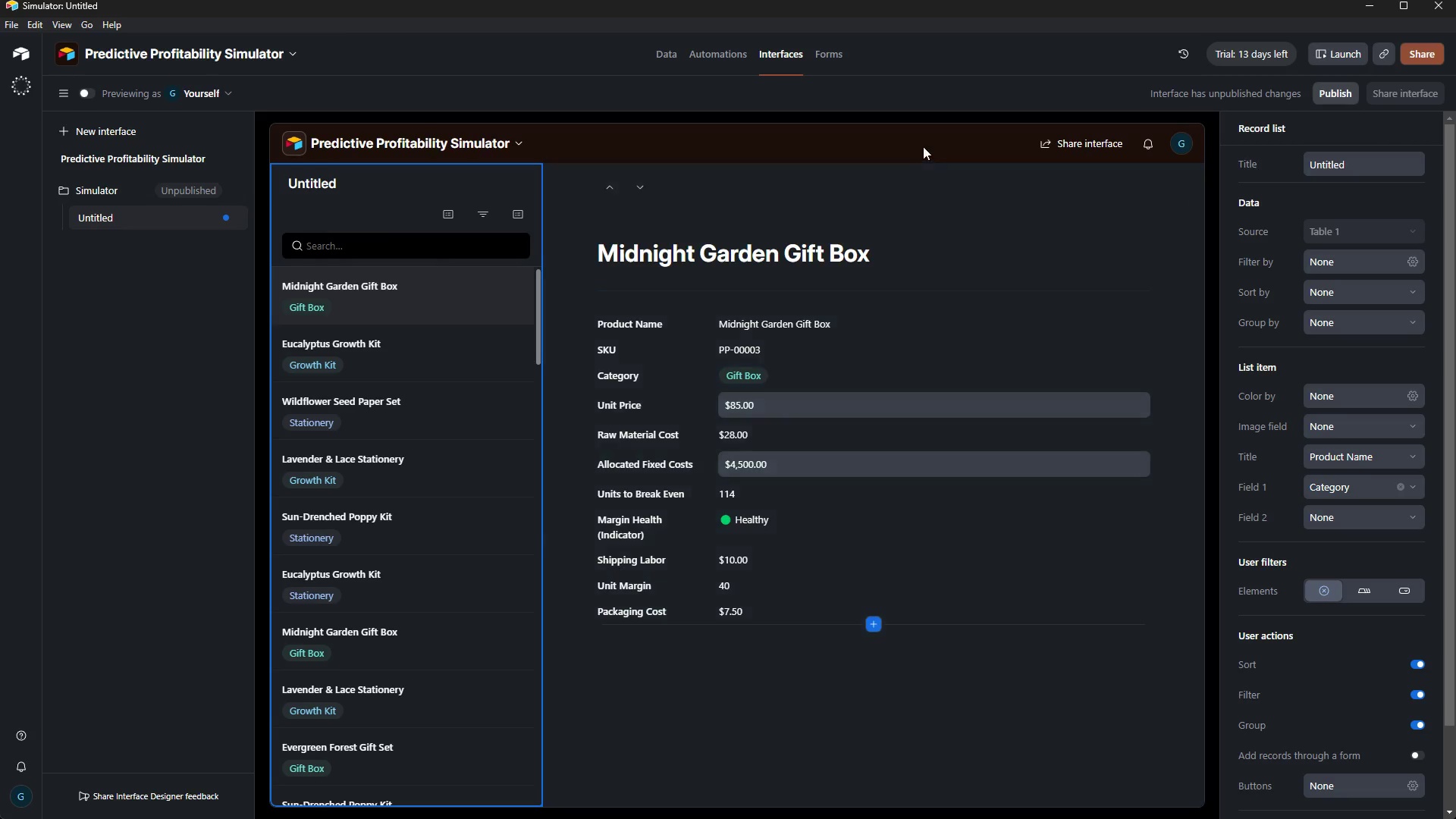 
left_click([923, 165])
 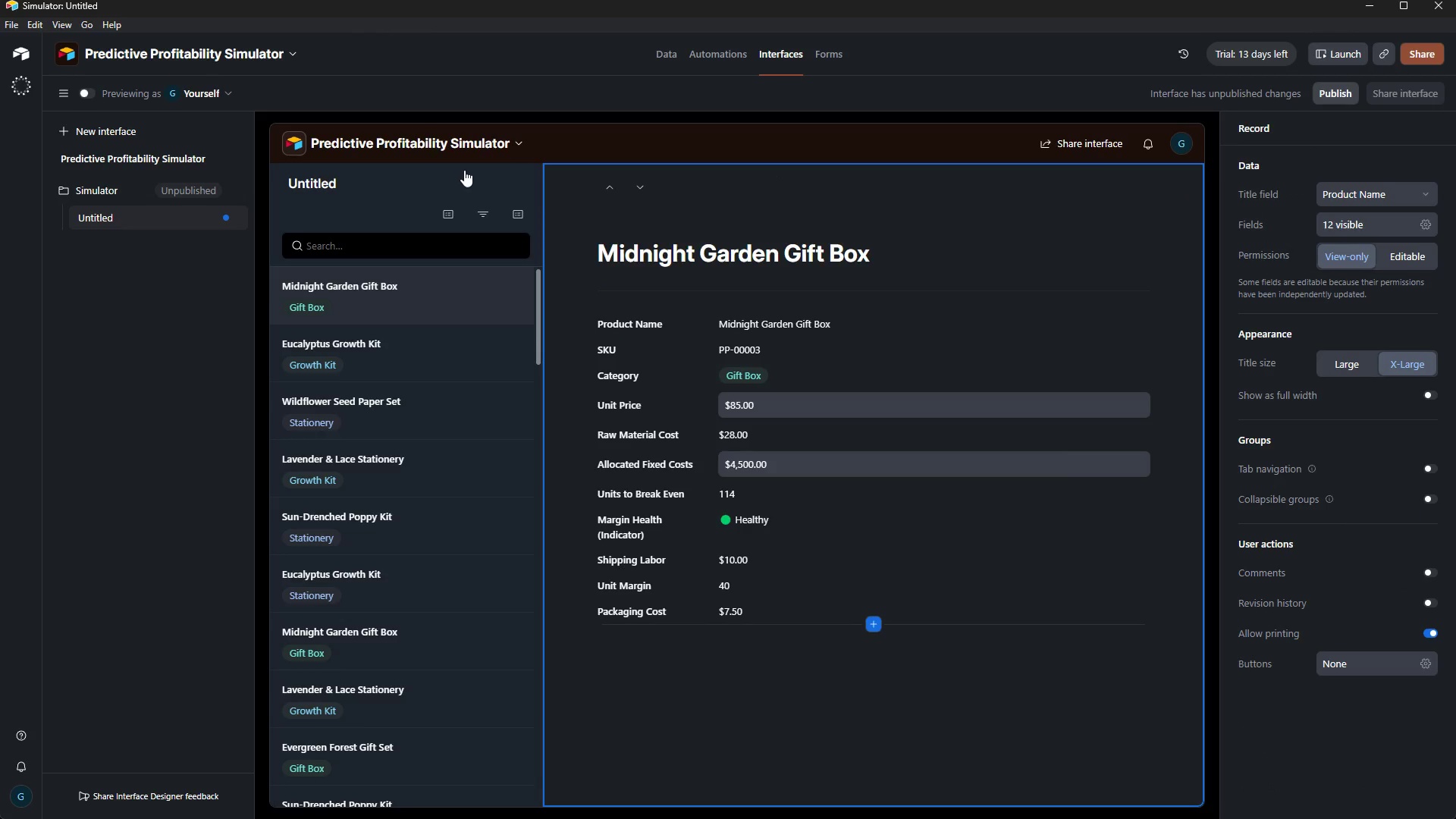 
left_click([464, 170])
 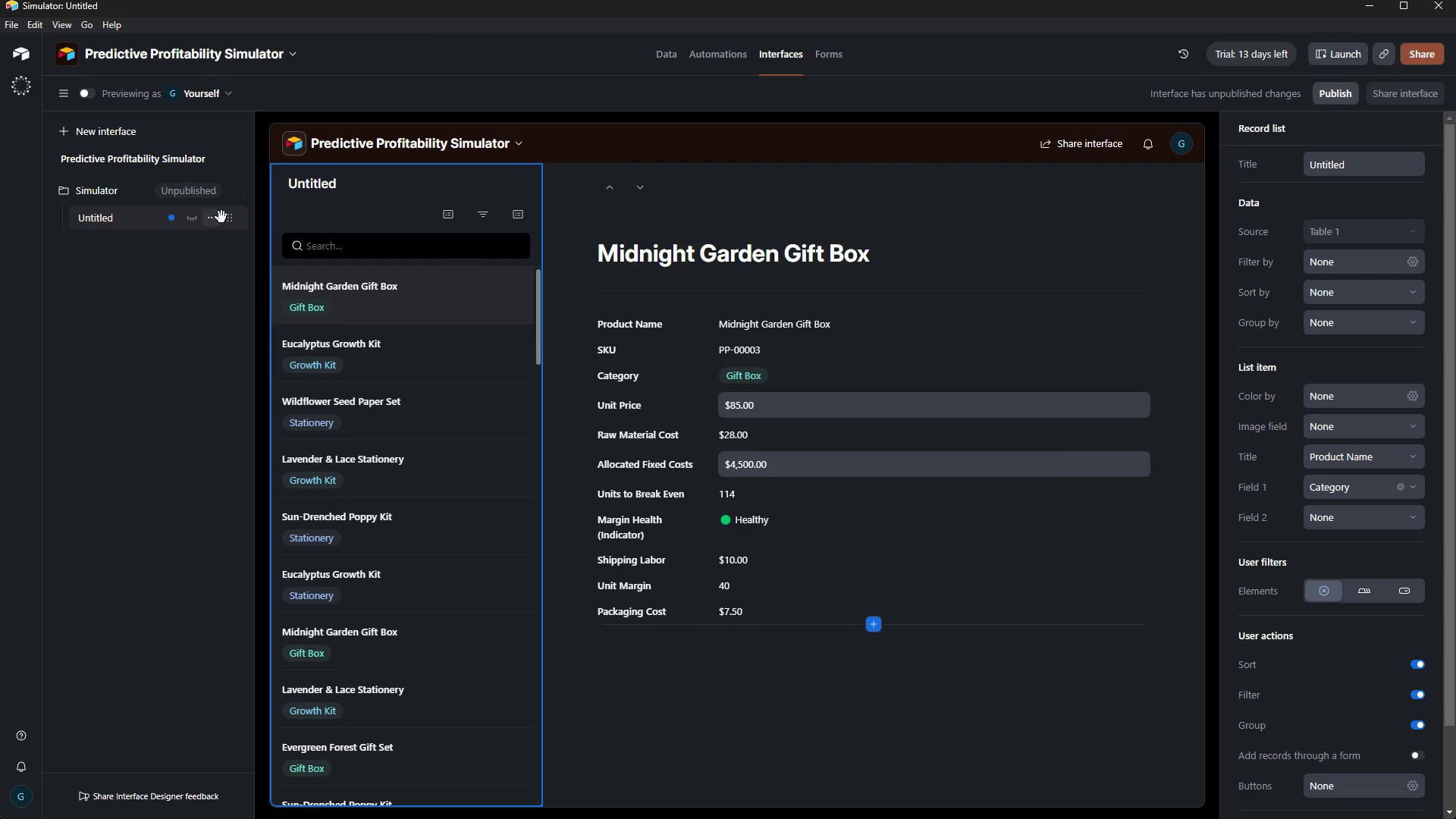 
left_click([212, 221])
 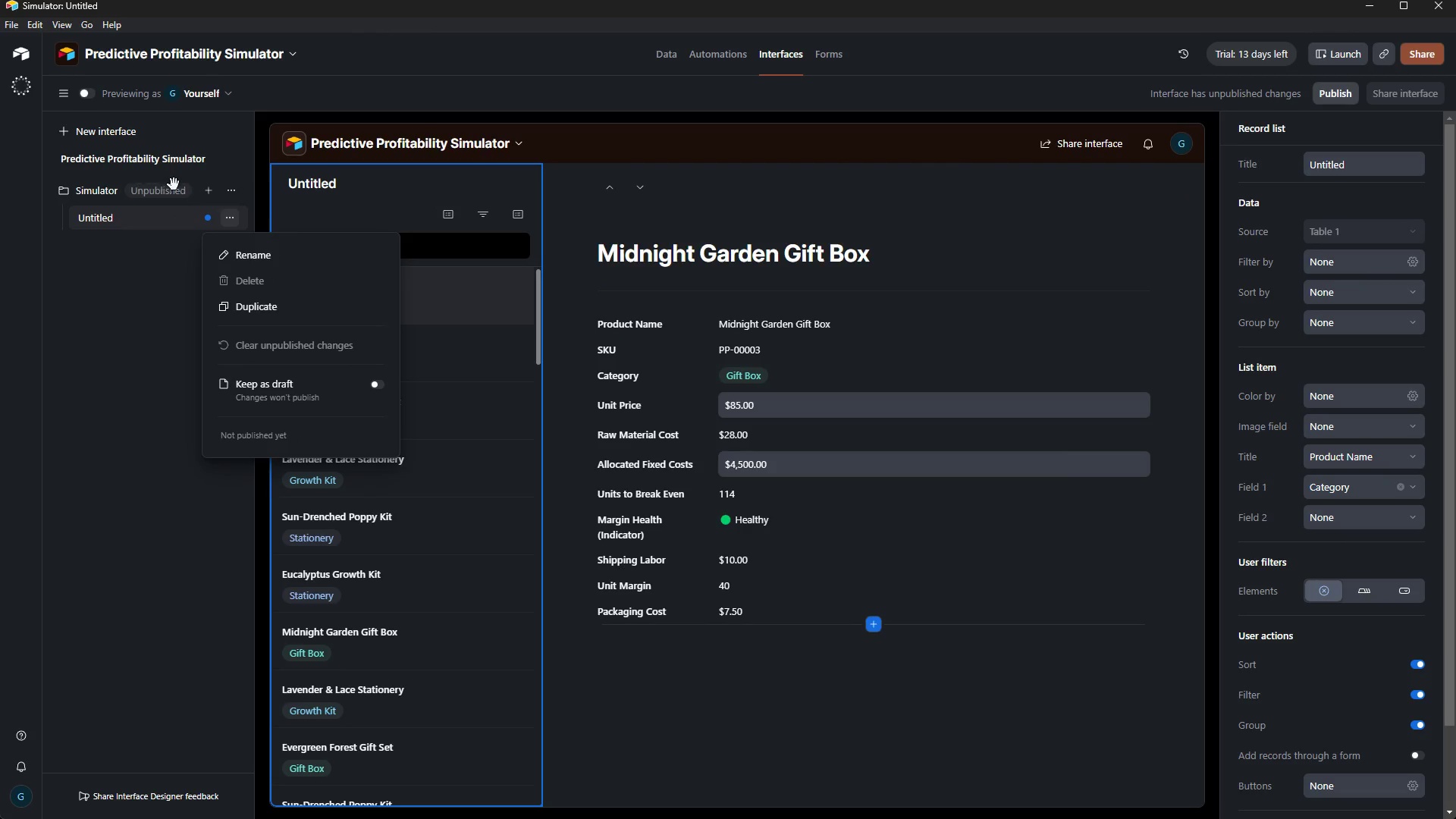 
wait(5.31)
 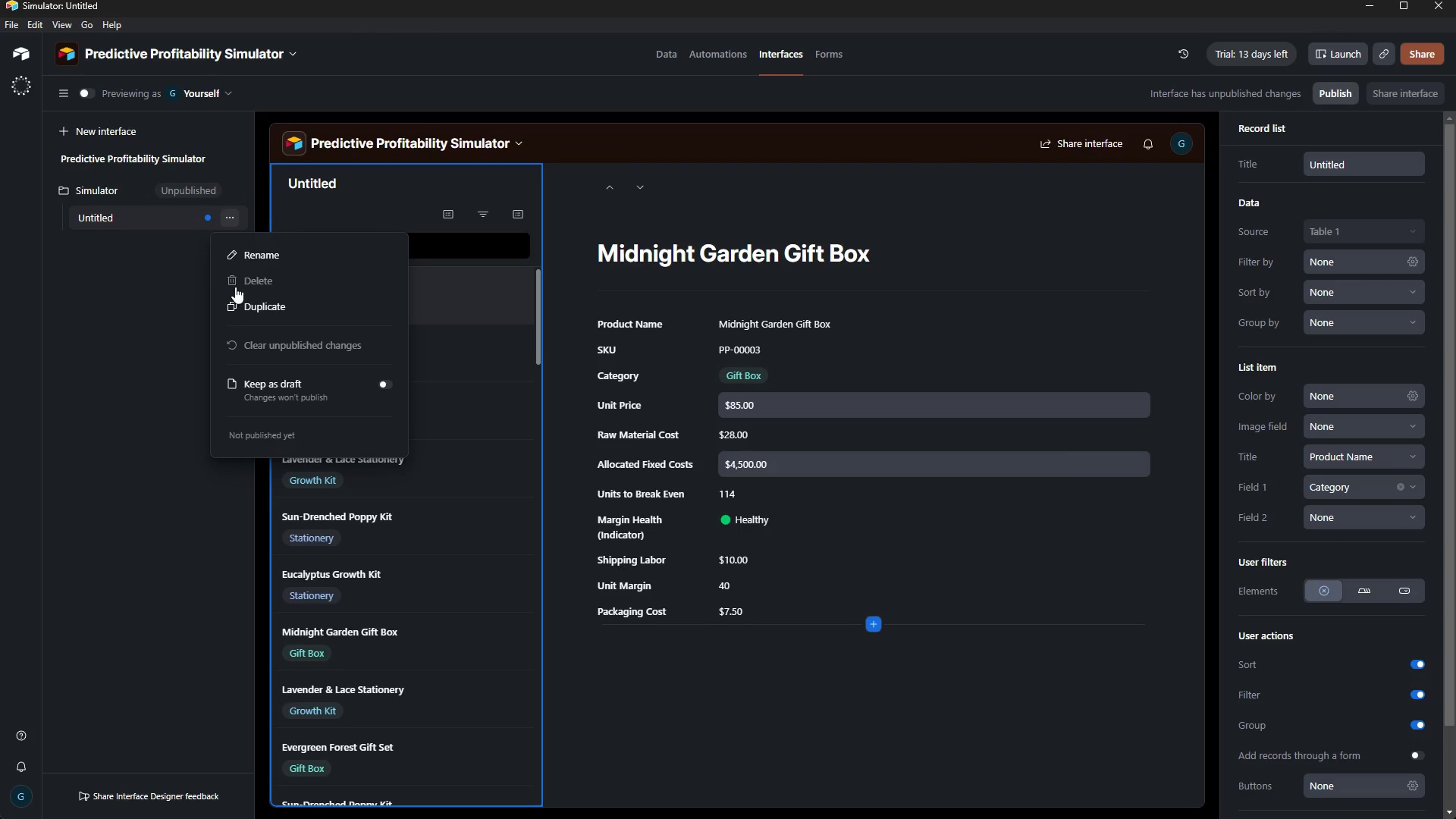 
left_click([224, 196])
 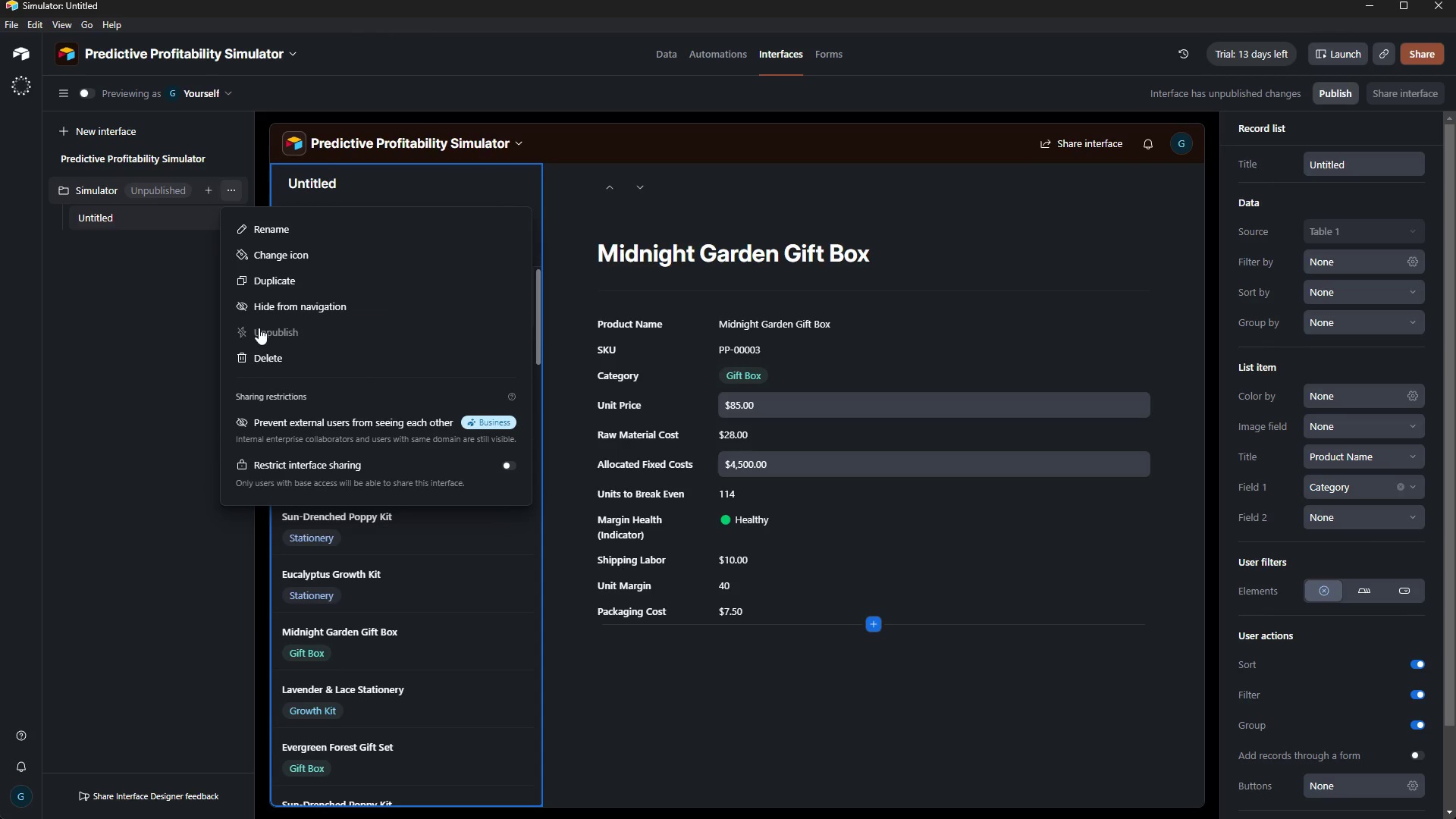 
left_click([155, 359])
 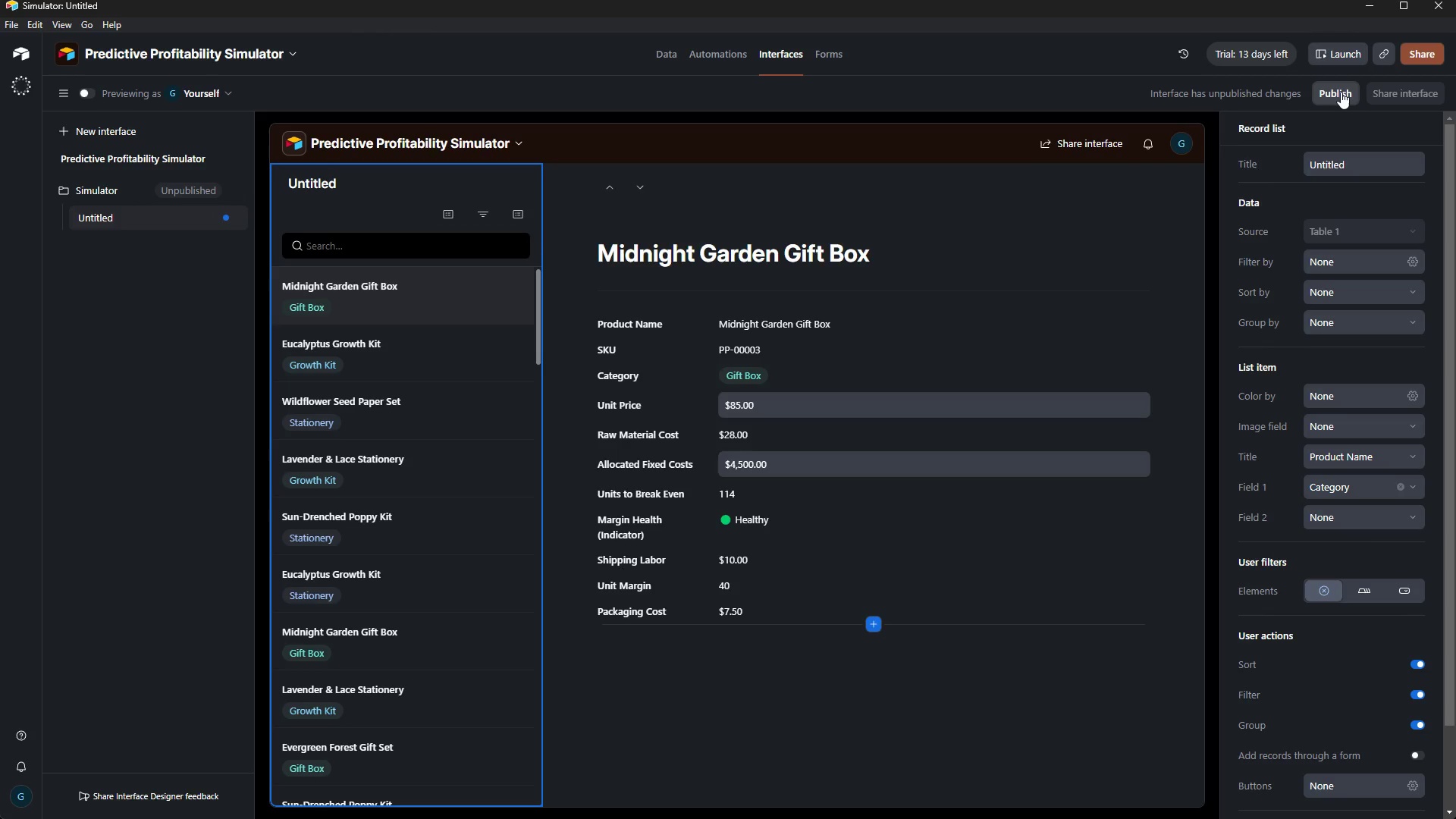 
left_click([1341, 92])
 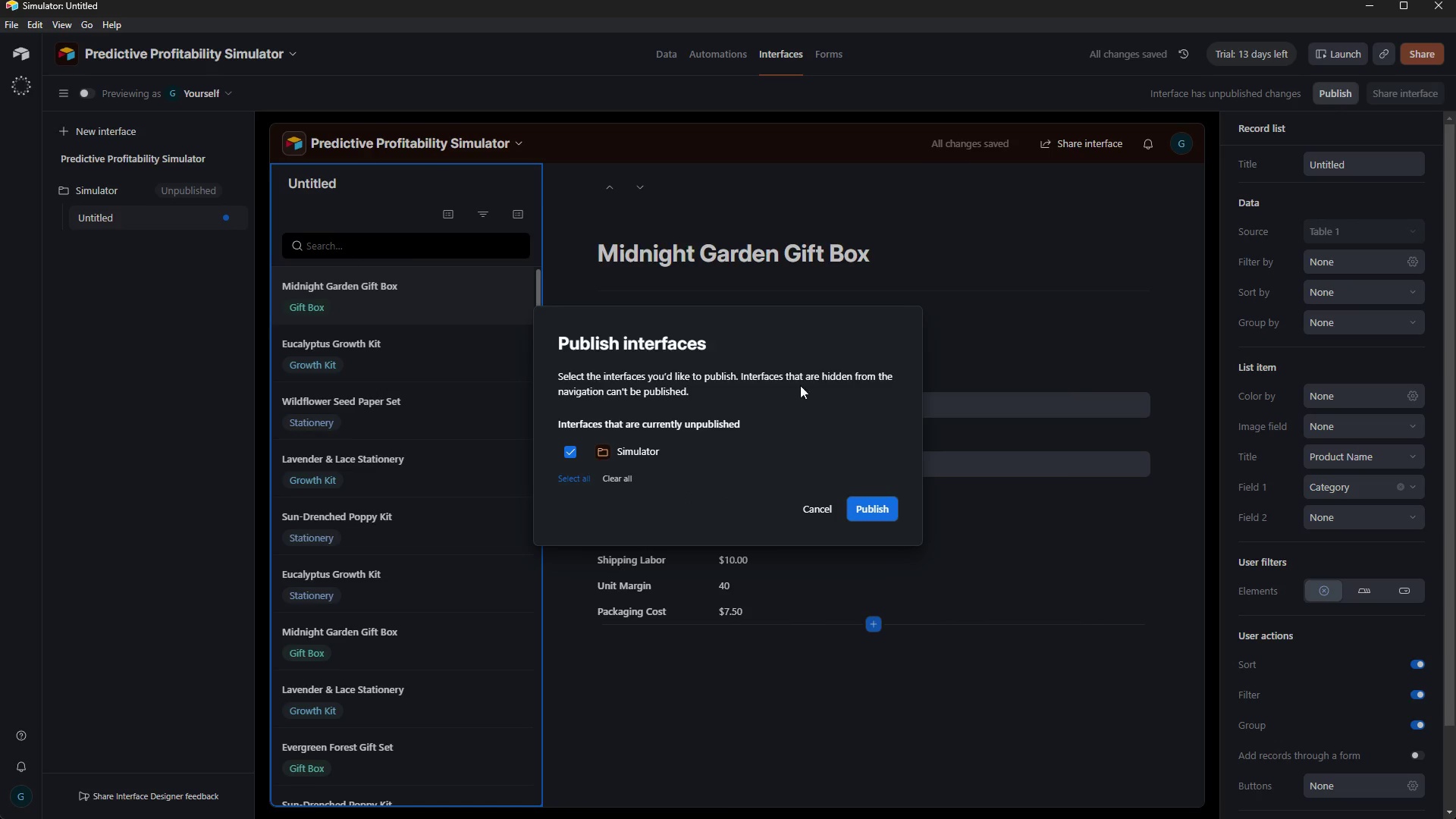 
wait(9.19)
 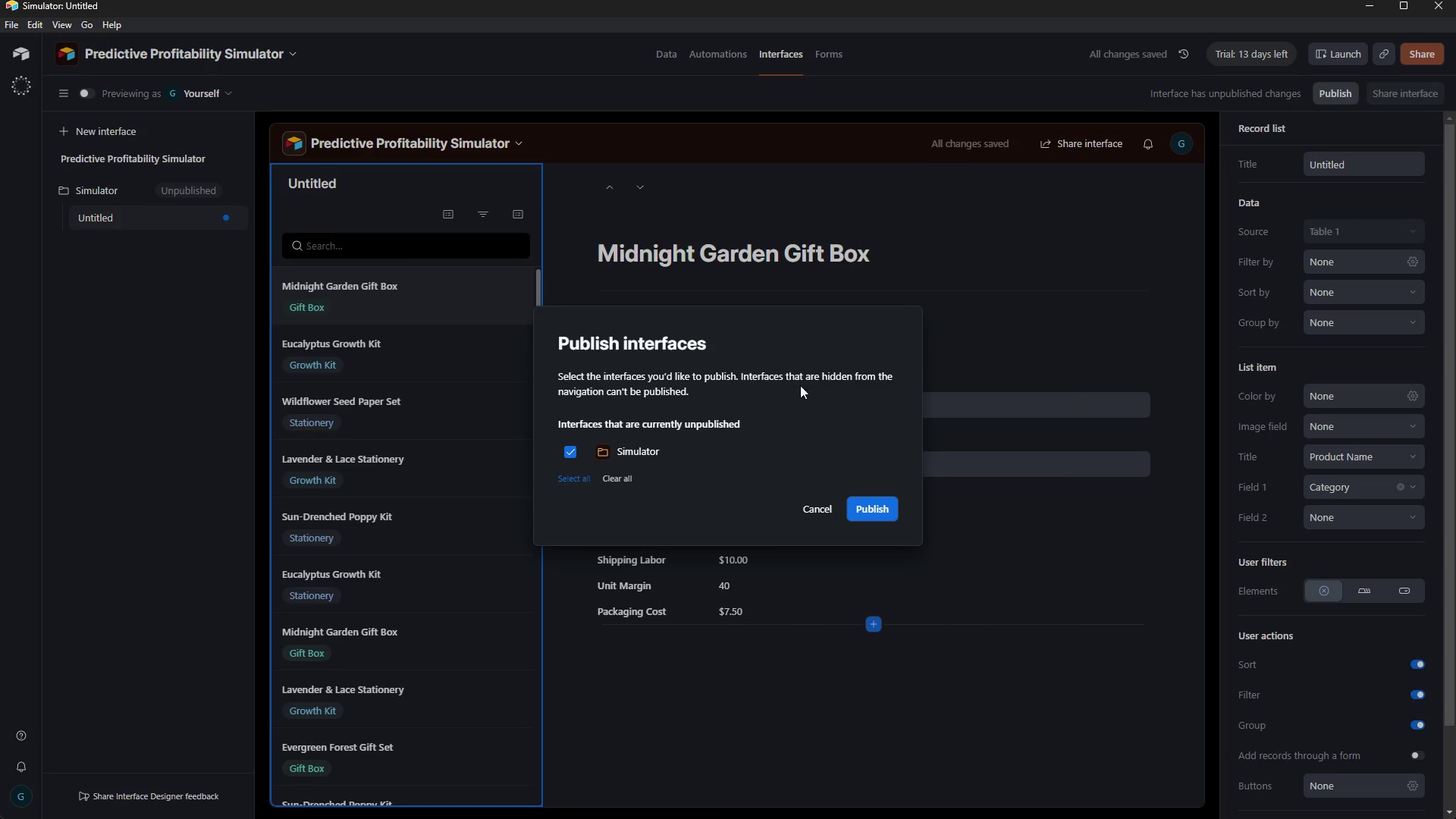 
left_click([868, 510])
 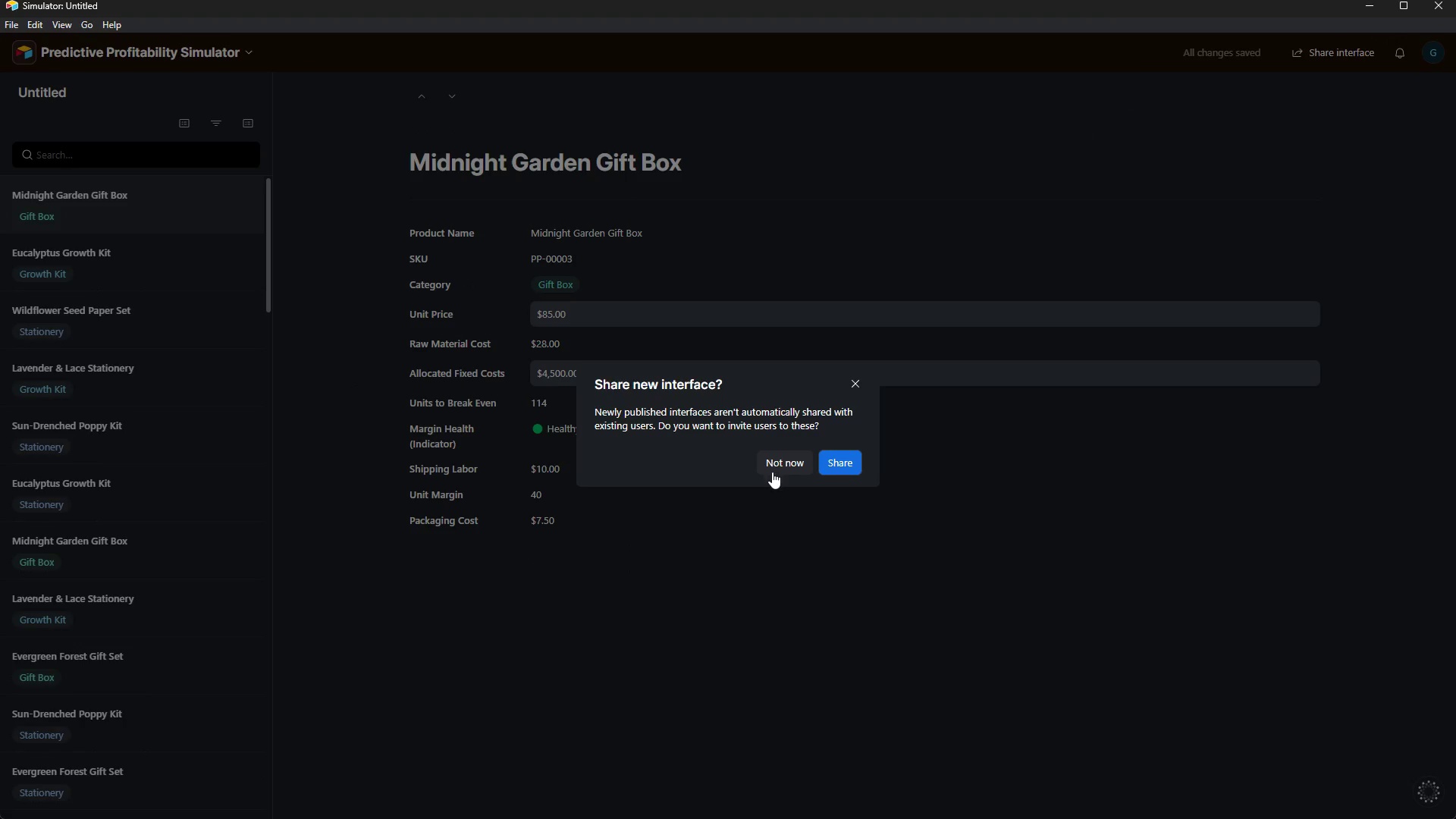 
wait(8.86)
 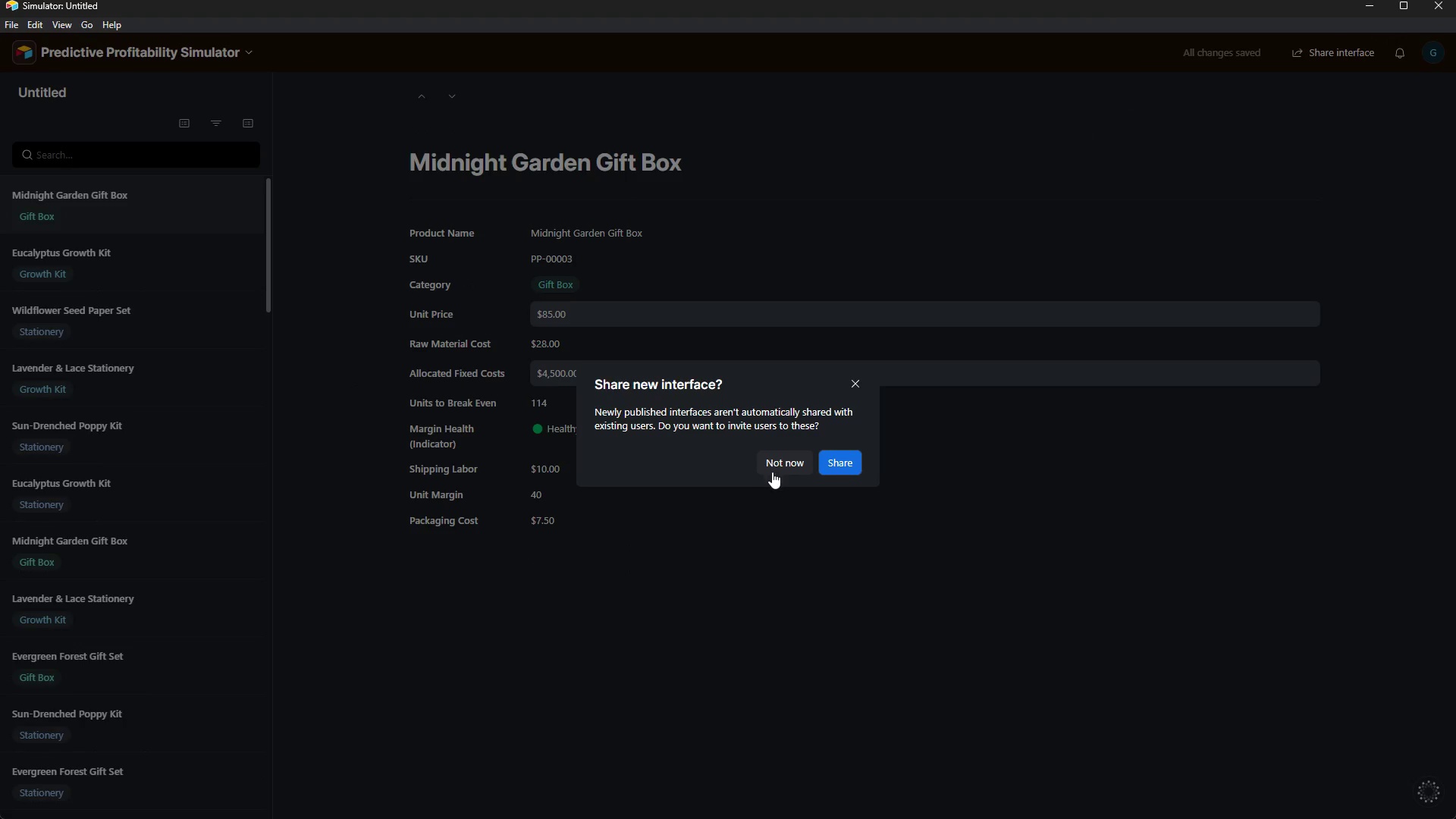 
left_click([786, 466])
 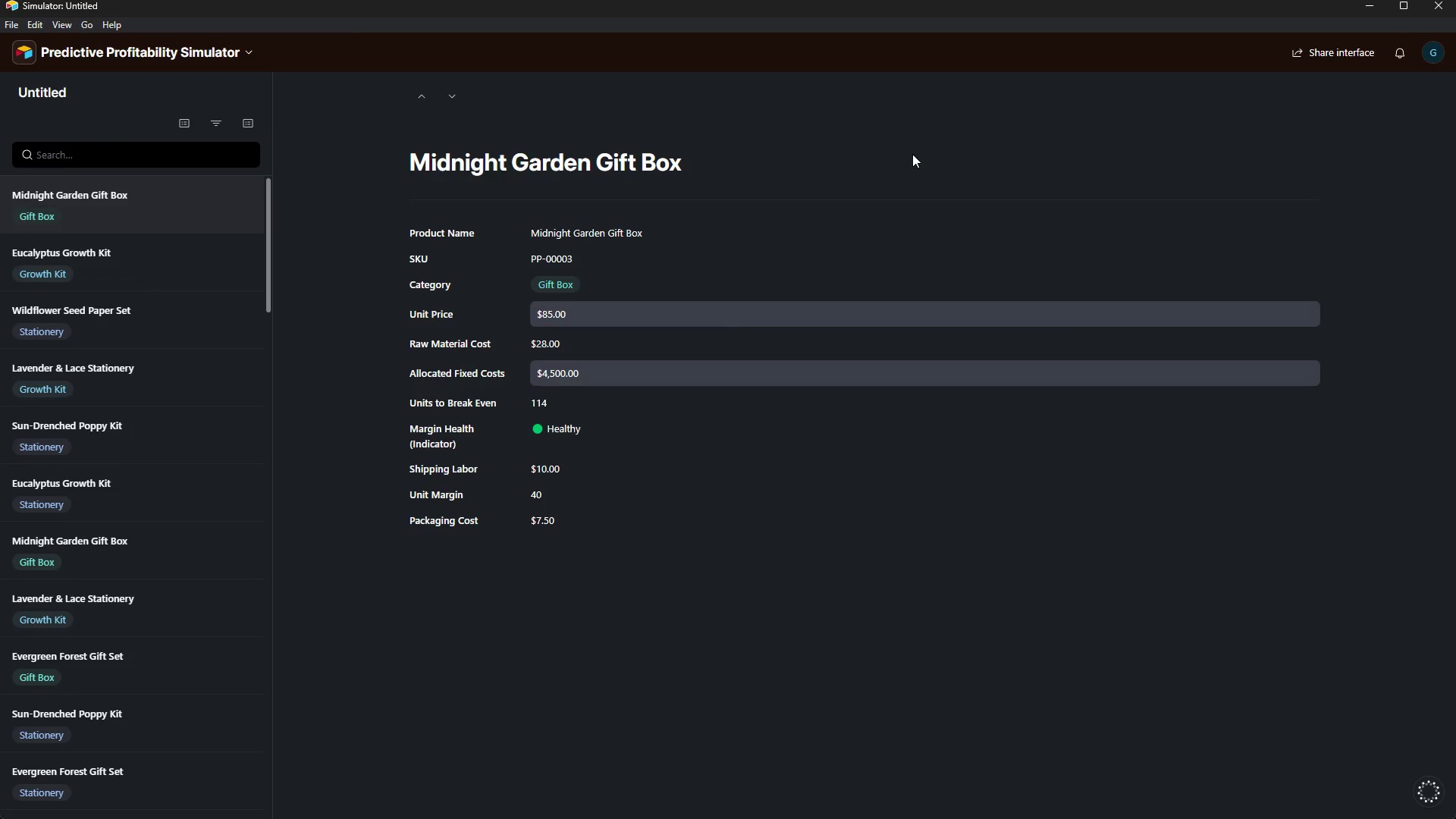 
scroll: coordinate [912, 154], scroll_direction: up, amount: 3.0
 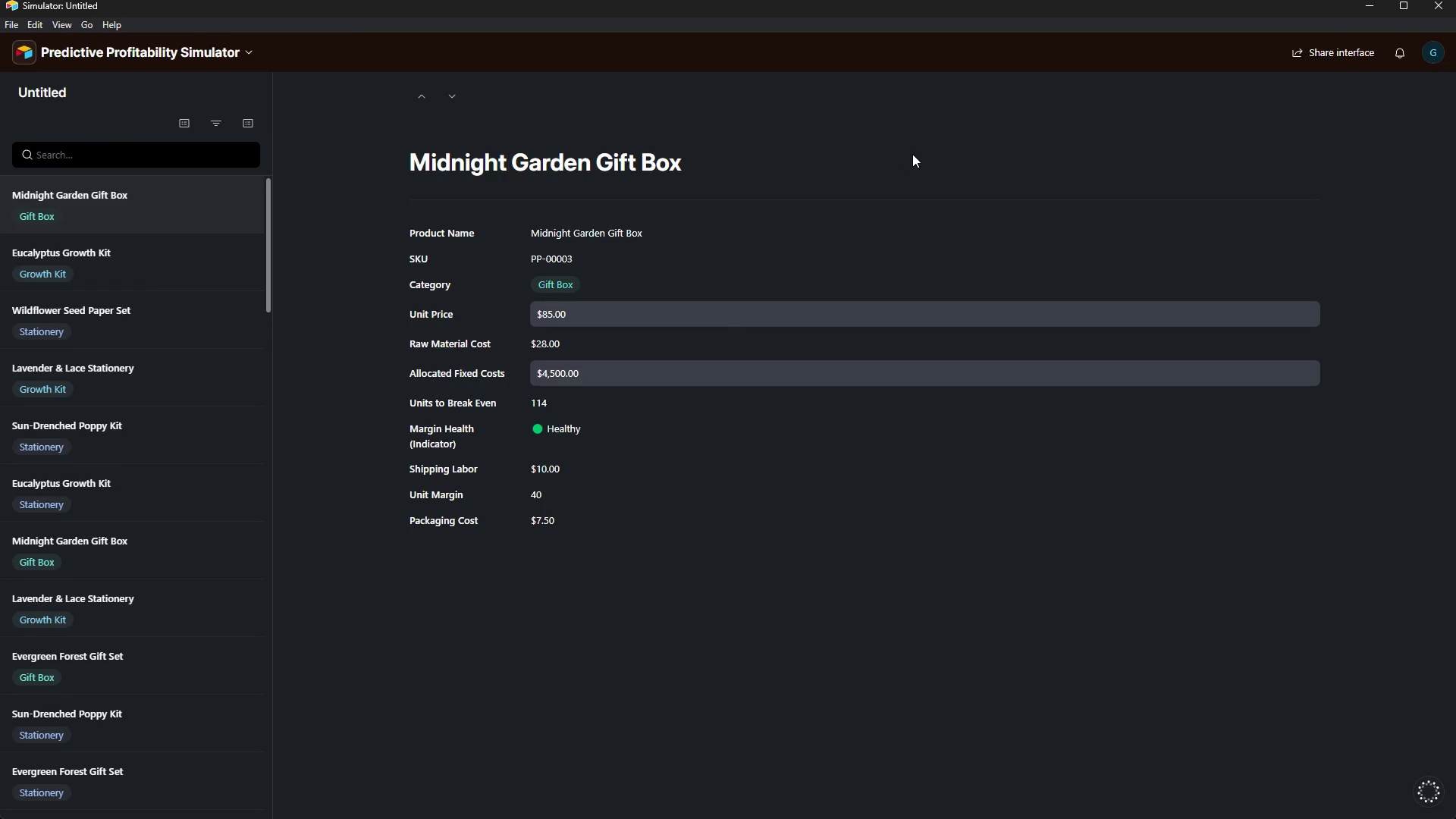 
key(Control+P)
 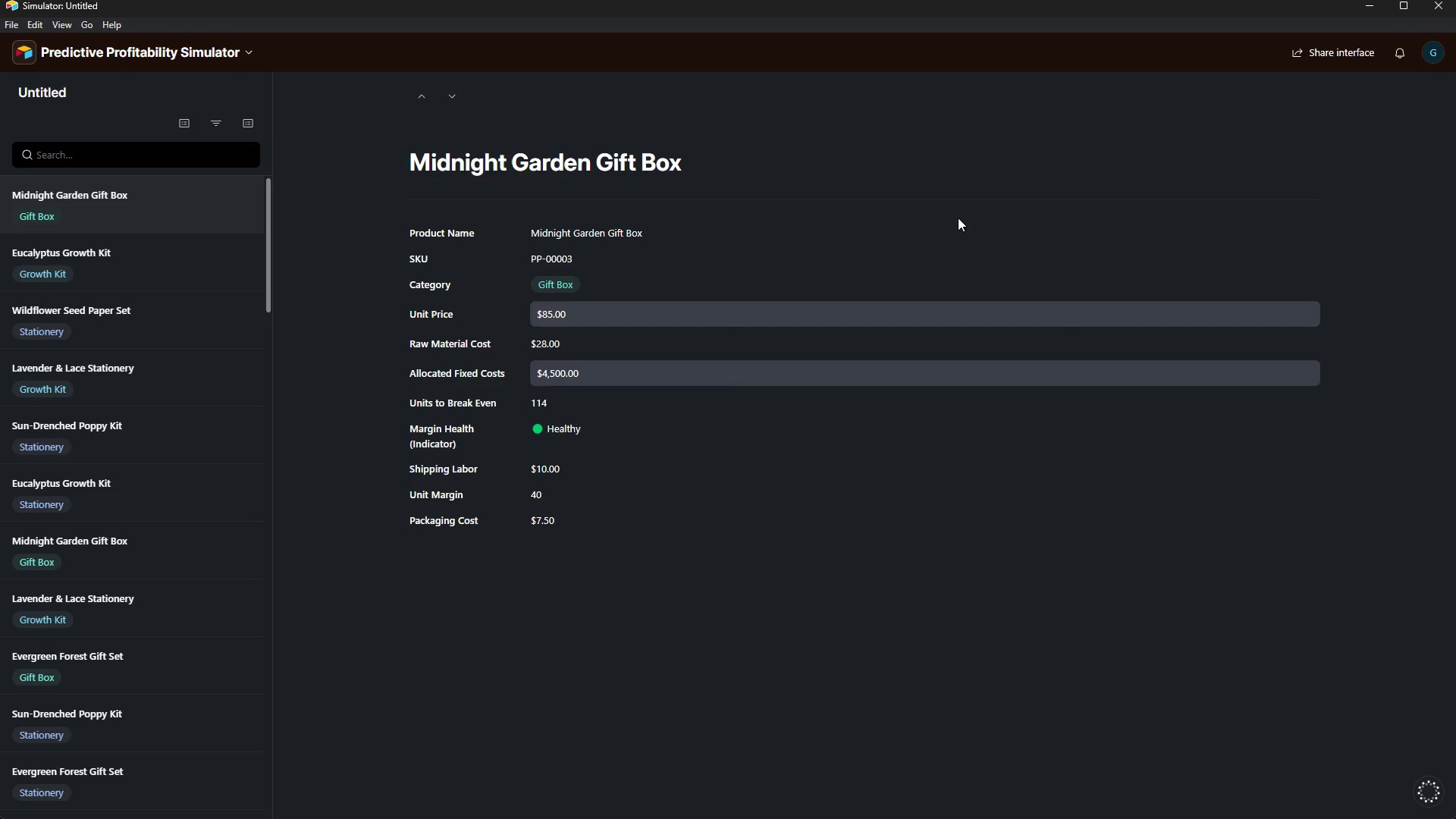 
left_click([715, 595])
 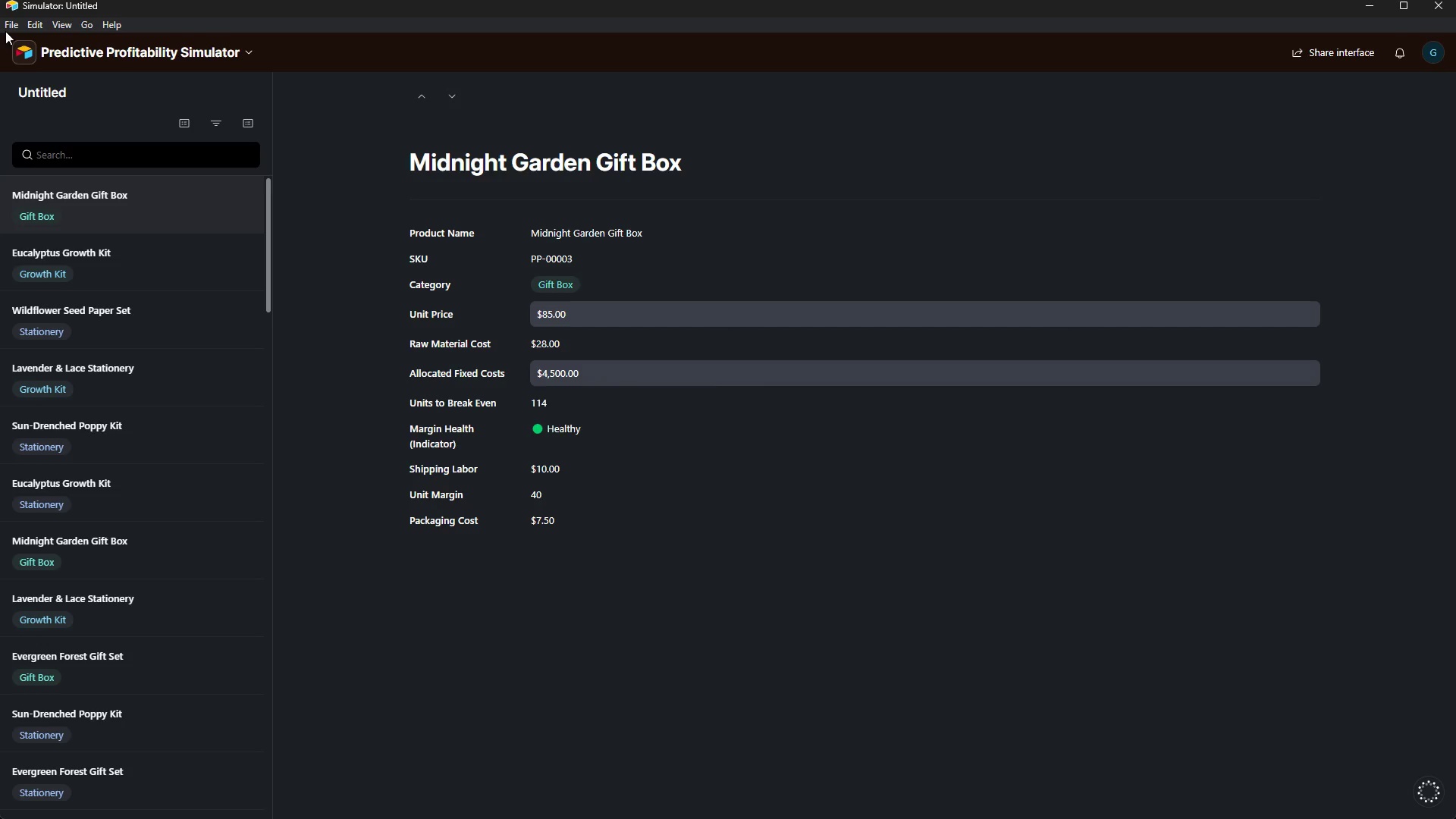 
left_click([8, 28])
 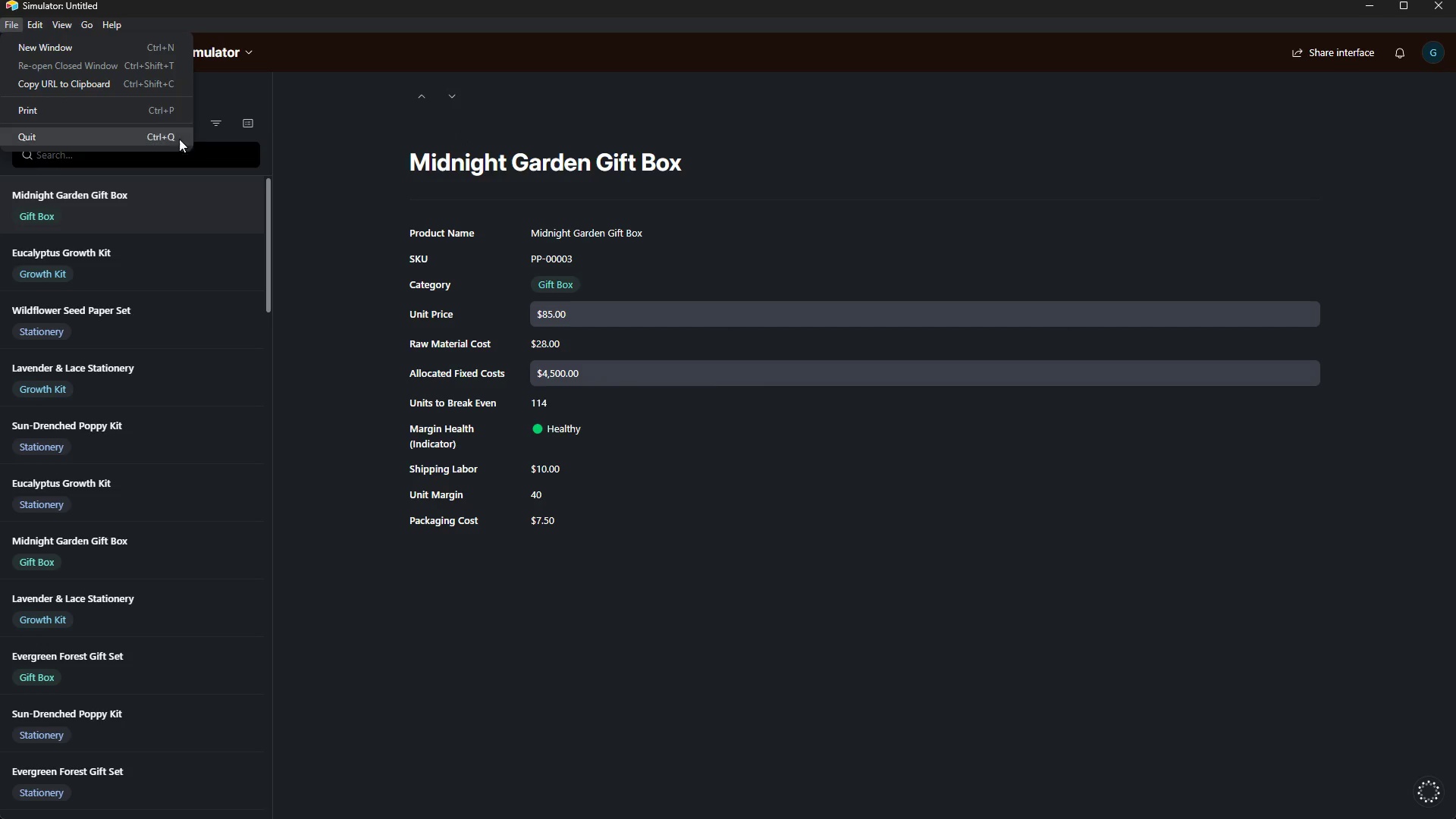 
left_click([155, 116])
 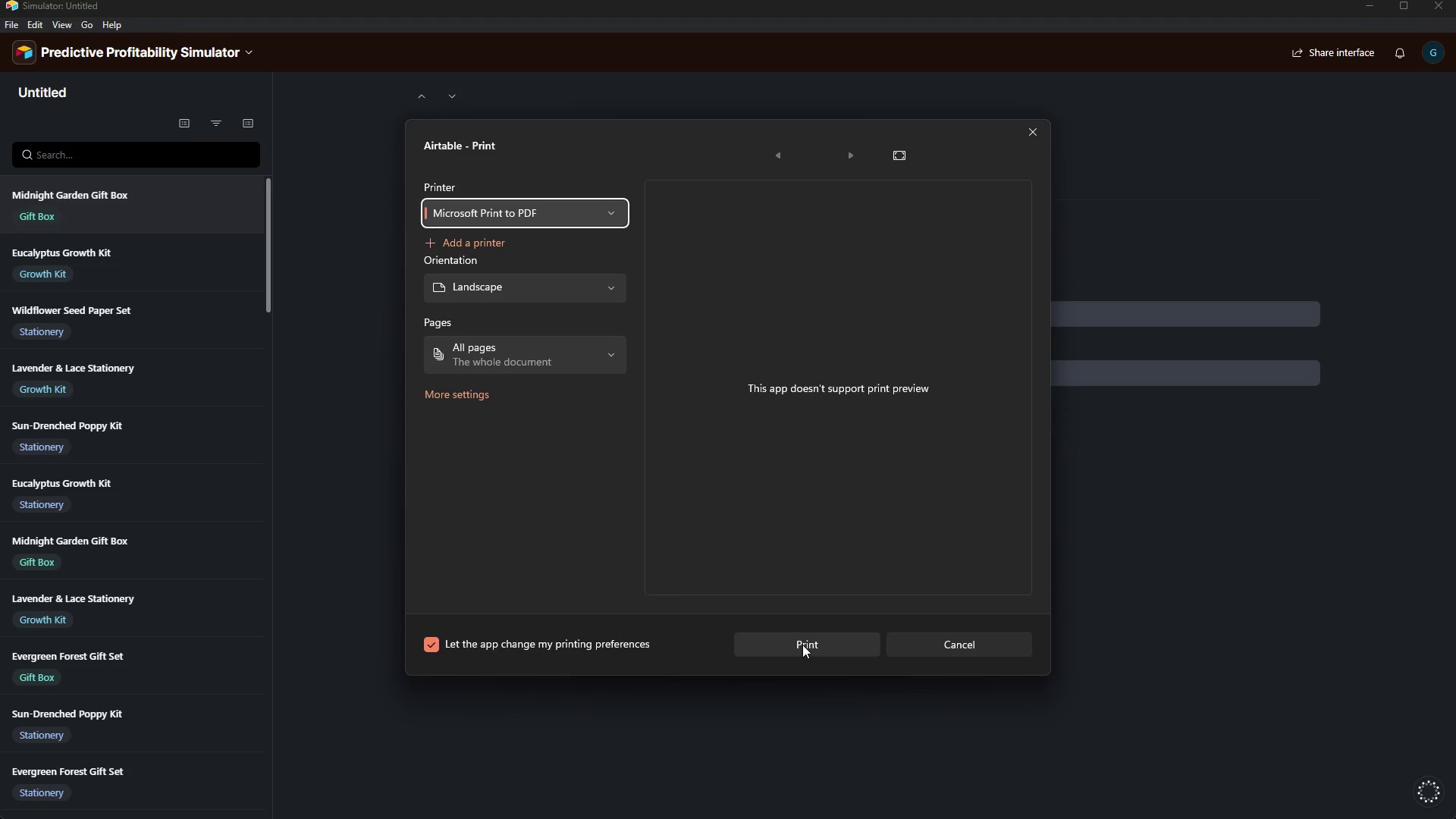 
wait(5.38)
 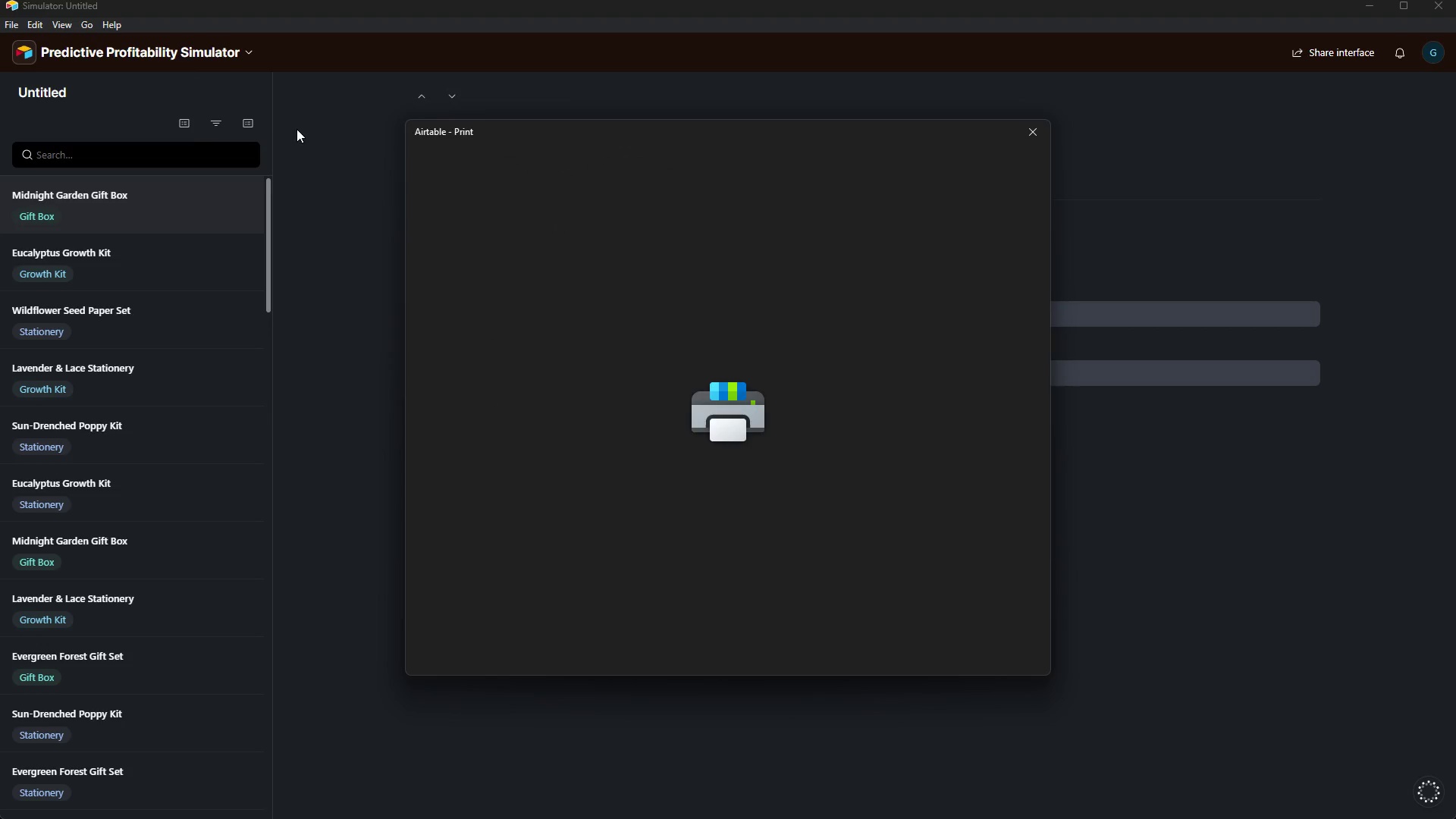 
left_click([563, 350])
 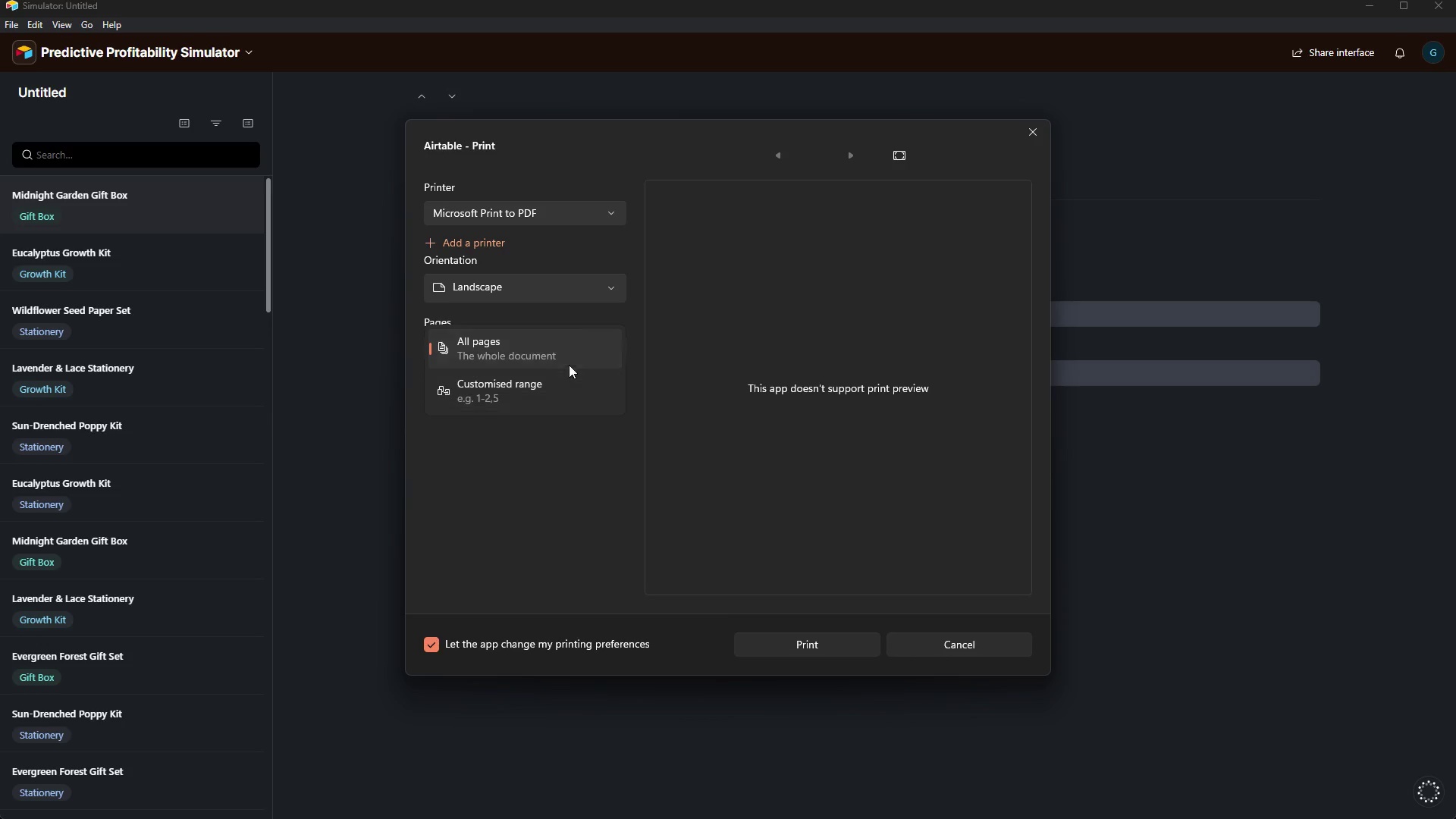 
left_click([570, 361])
 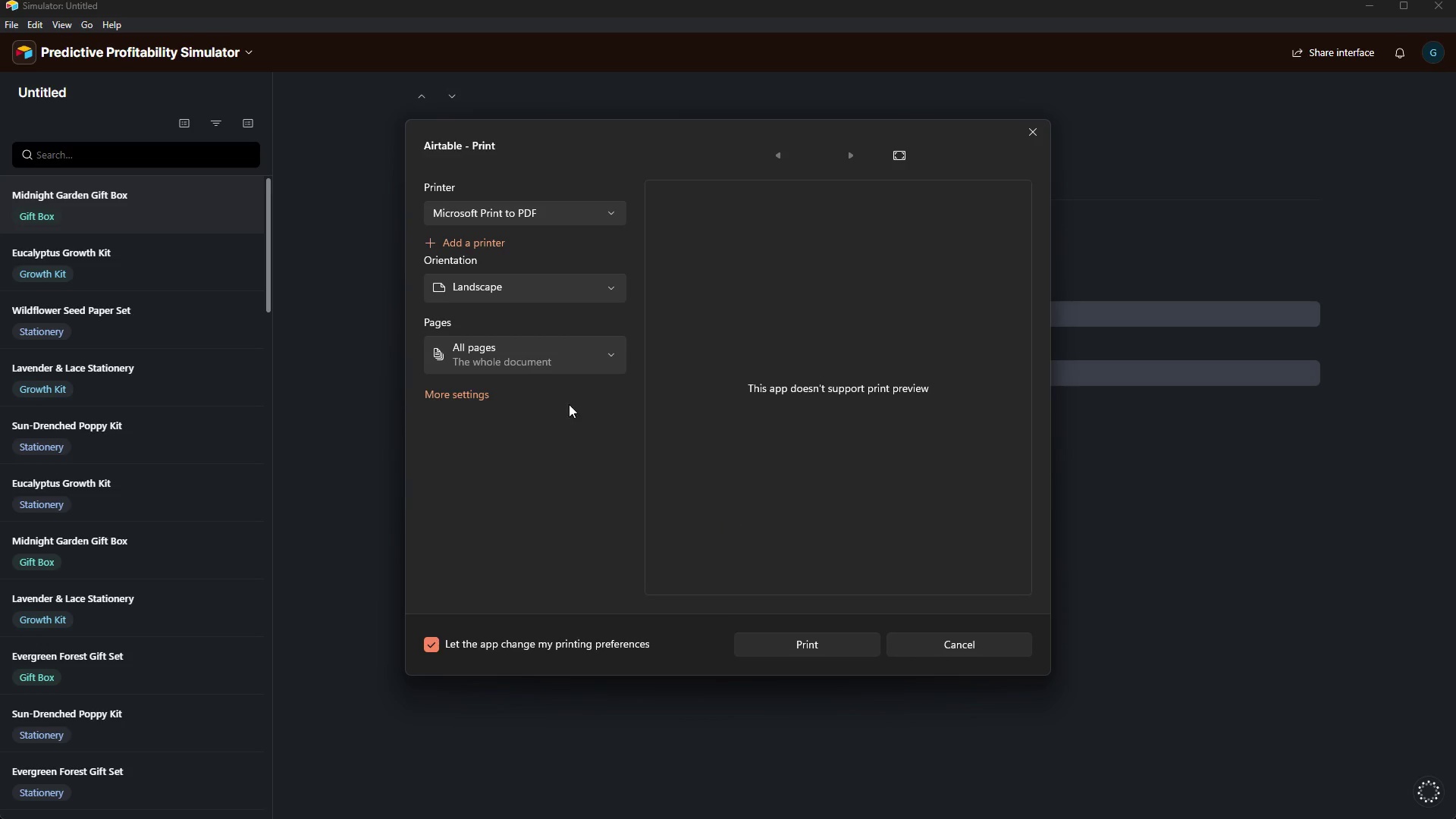 
left_click([531, 298])
 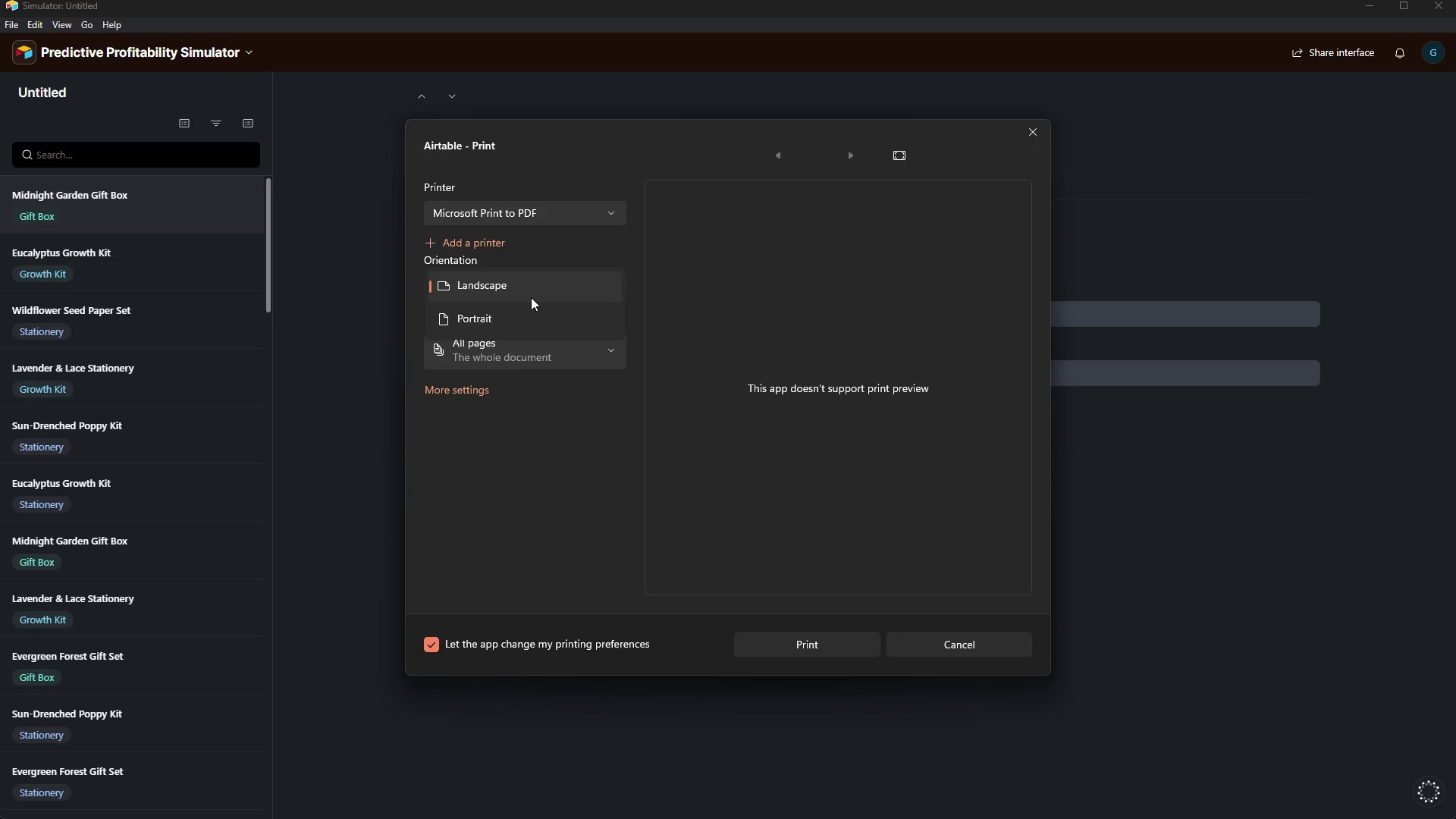 
left_click([531, 297])
 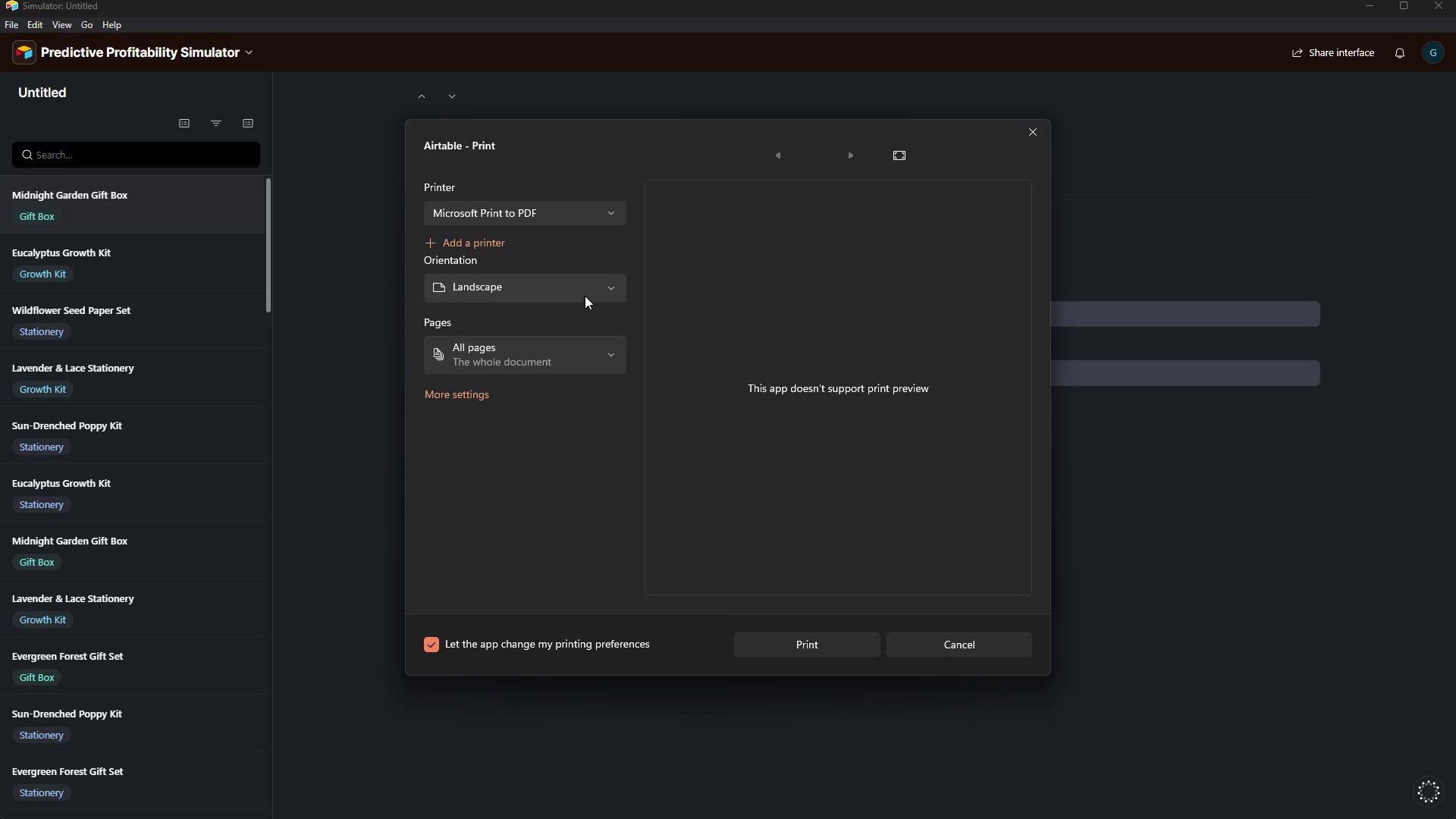 
left_click([585, 296])
 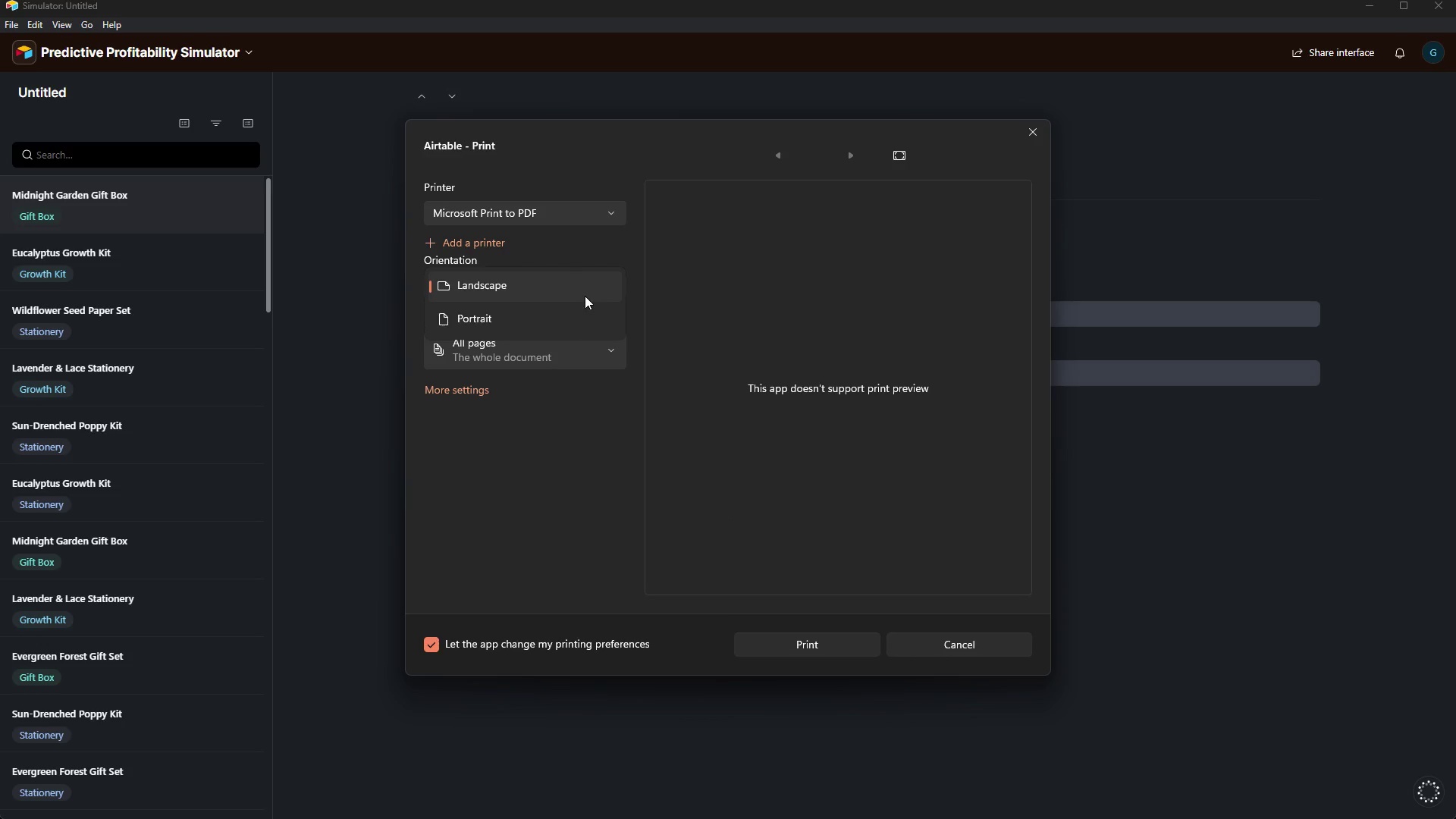 
left_click([585, 296])
 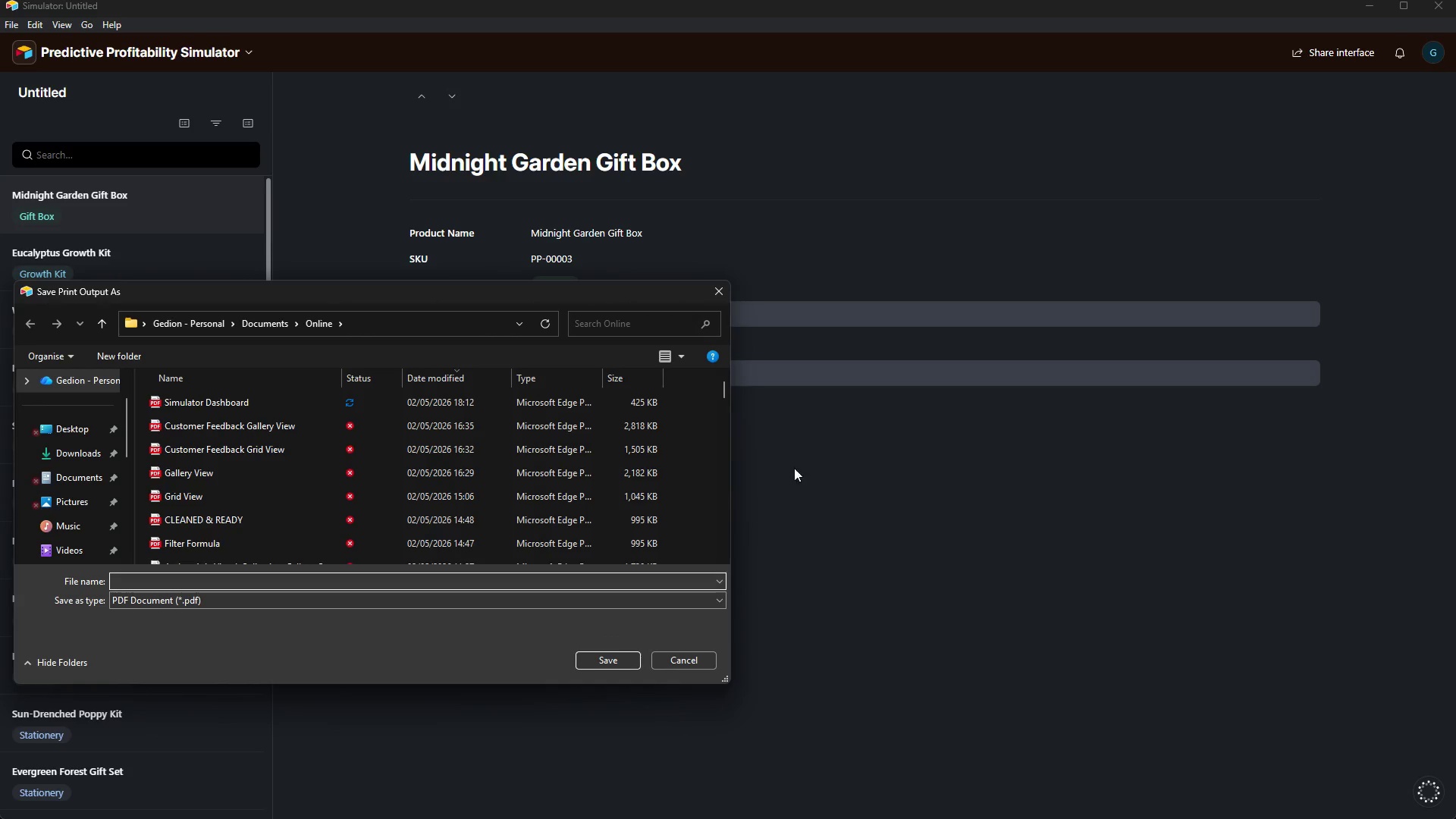 
wait(6.98)
 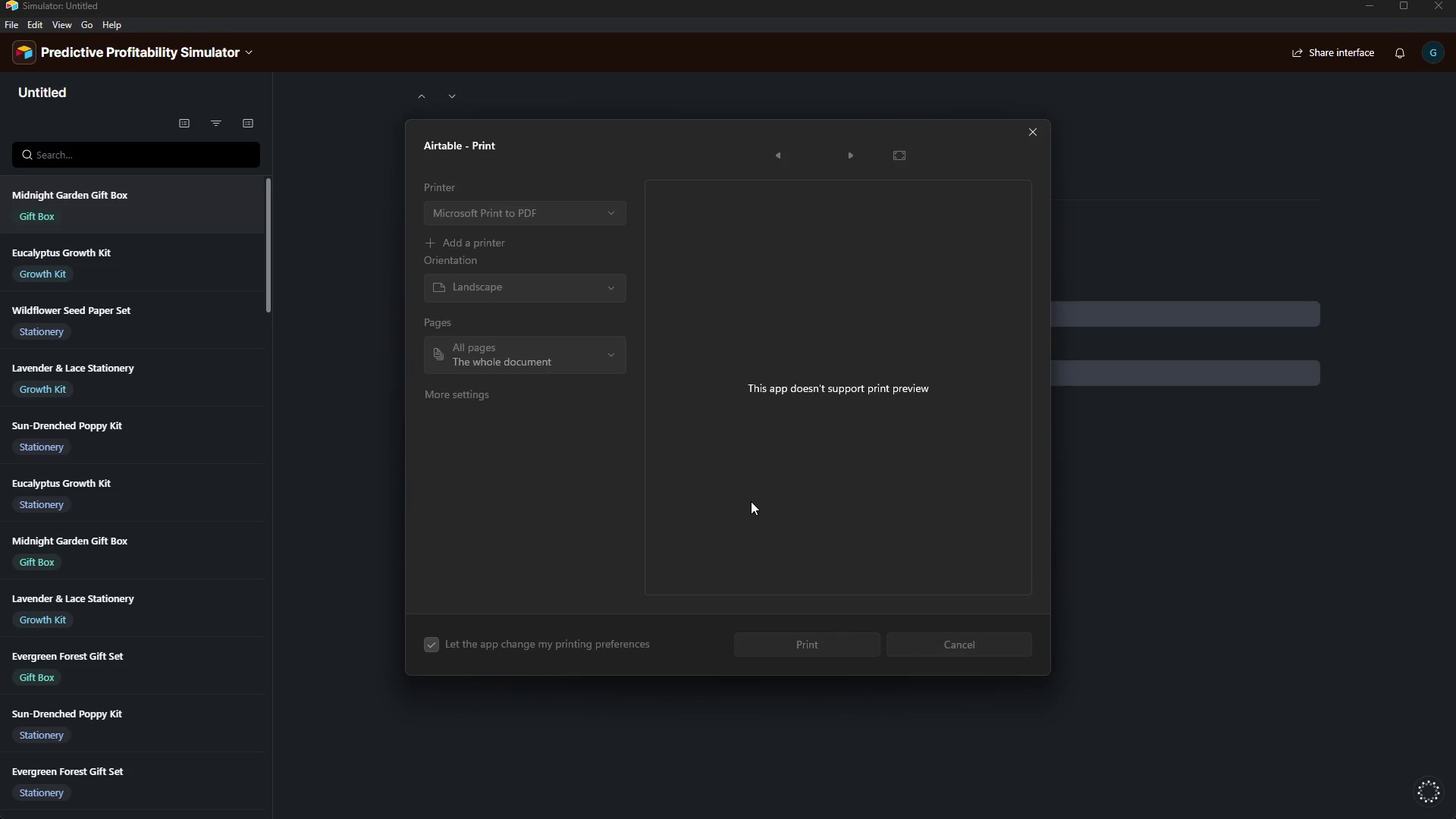 
left_click([270, 404])
 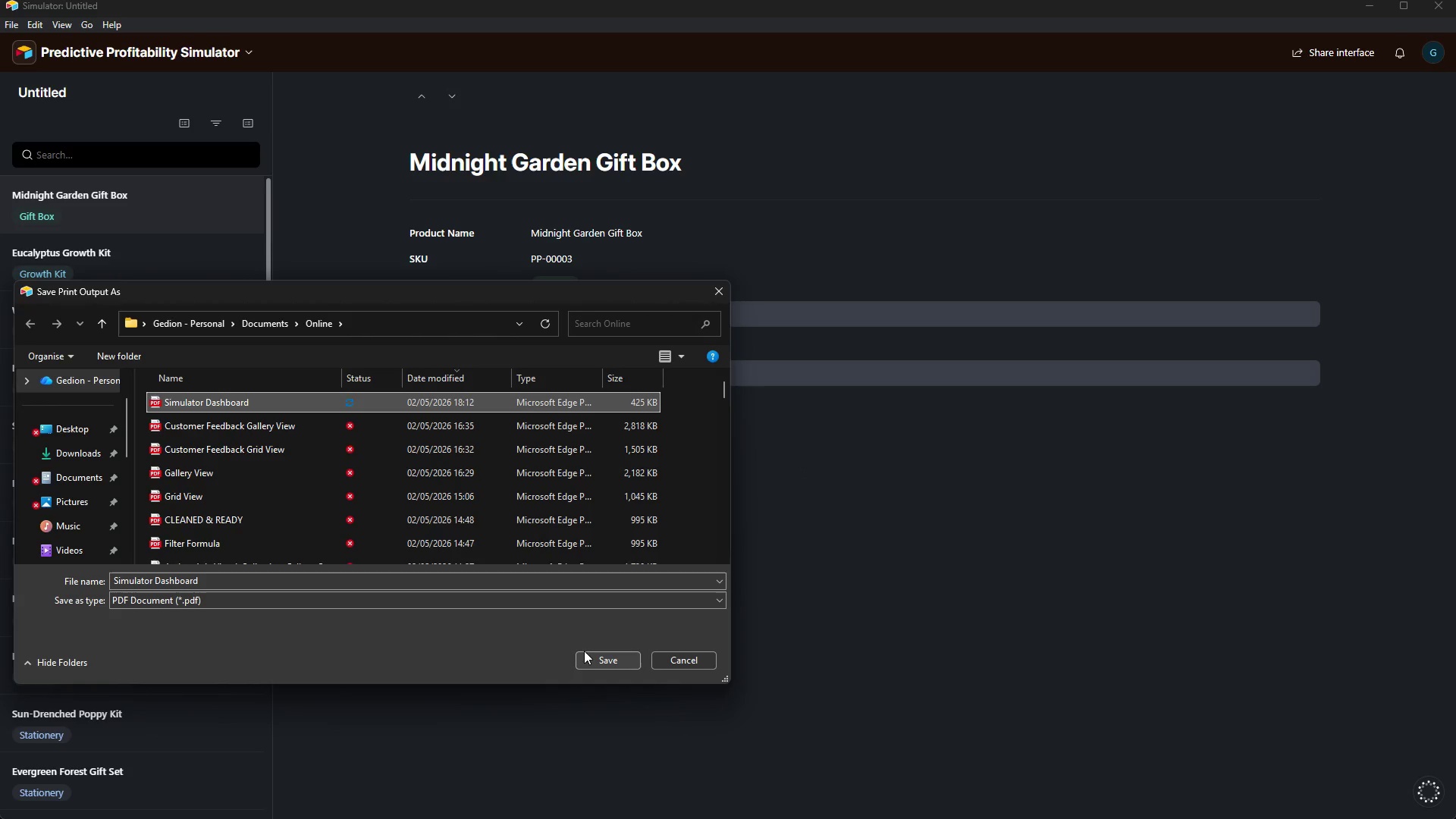 
left_click([585, 657])
 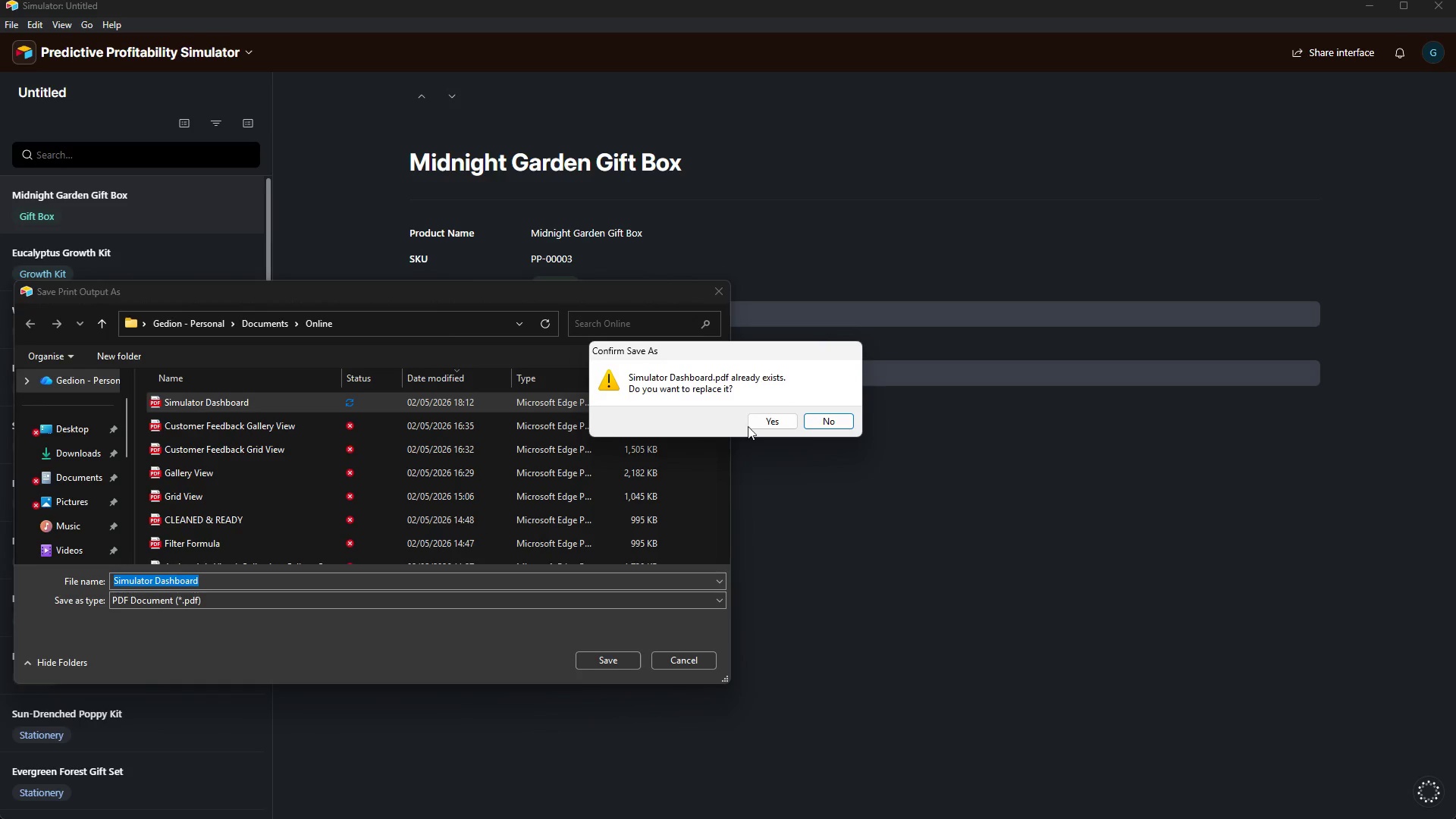 
left_click([761, 422])
 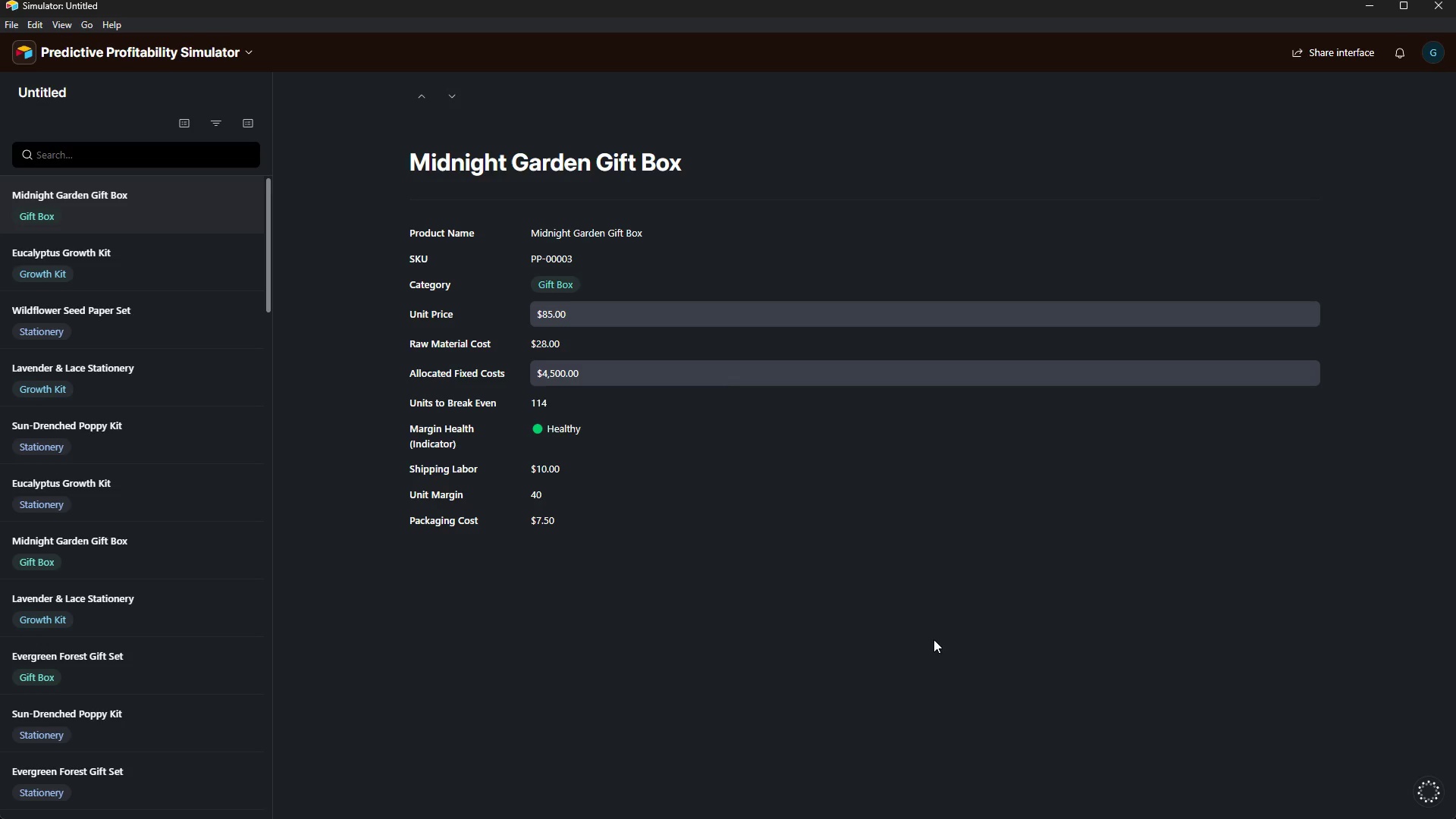 
wait(19.2)
 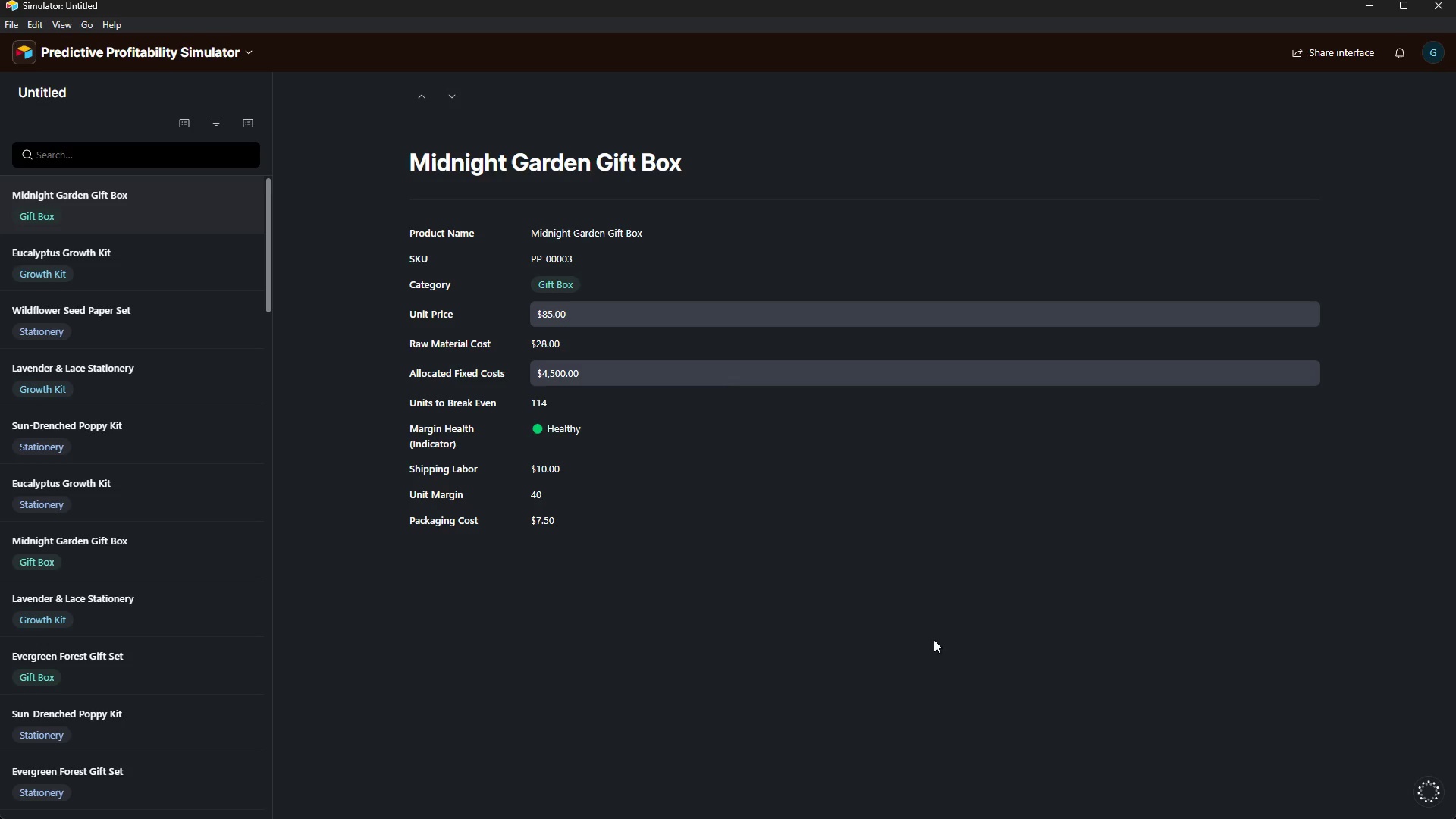 
left_click([1379, 9])
 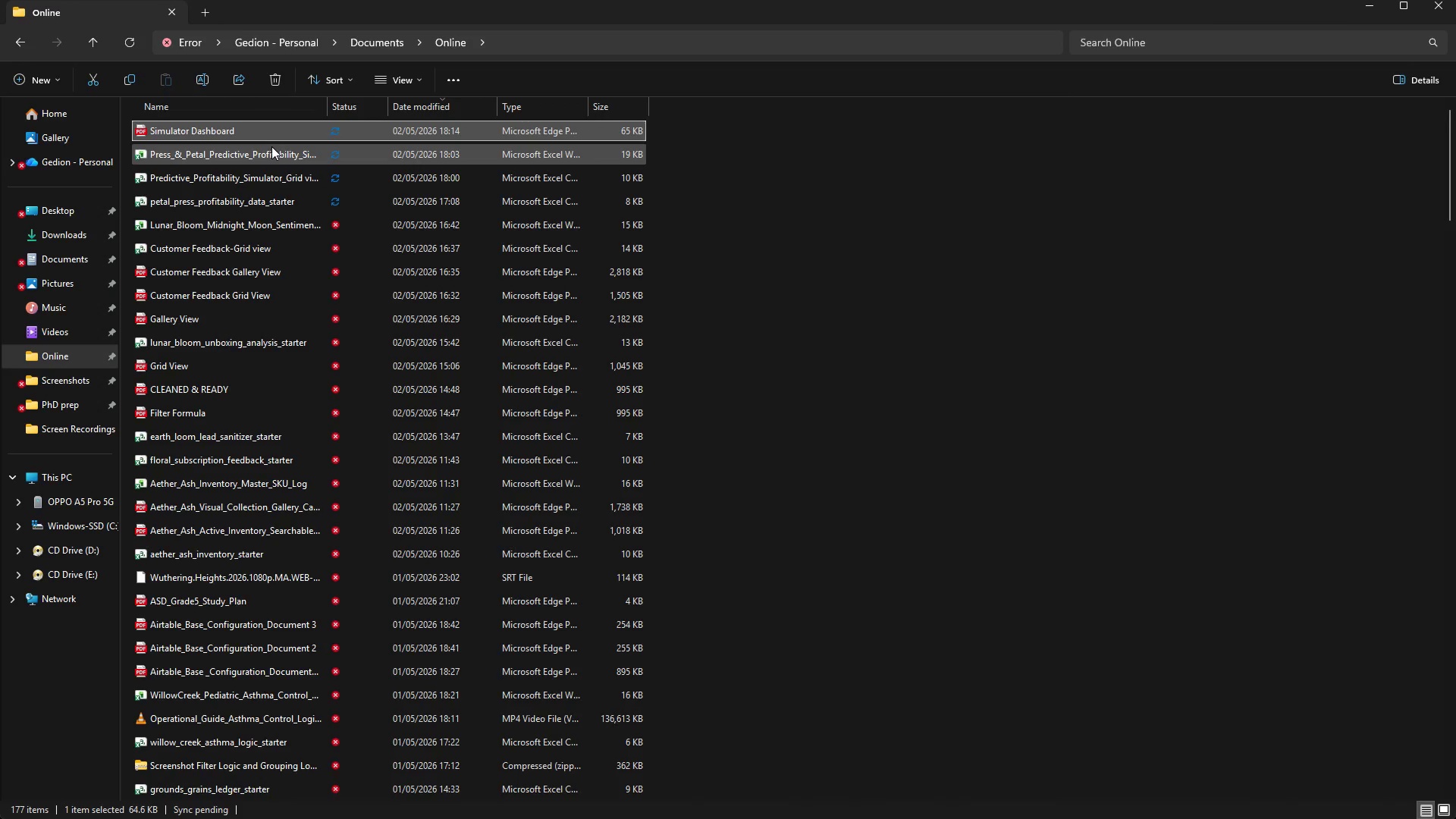 
double_click([265, 124])
 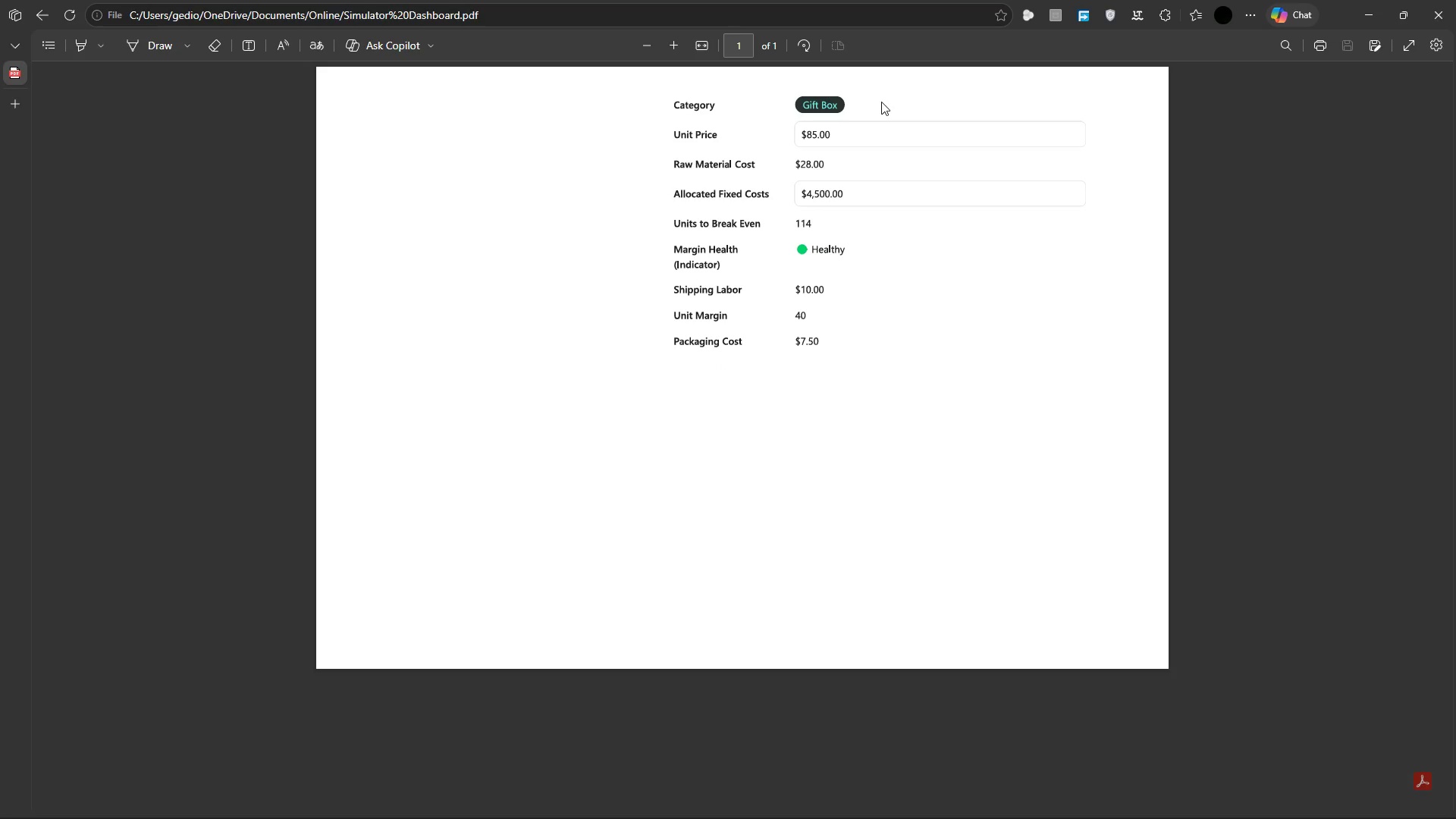 
wait(21.19)
 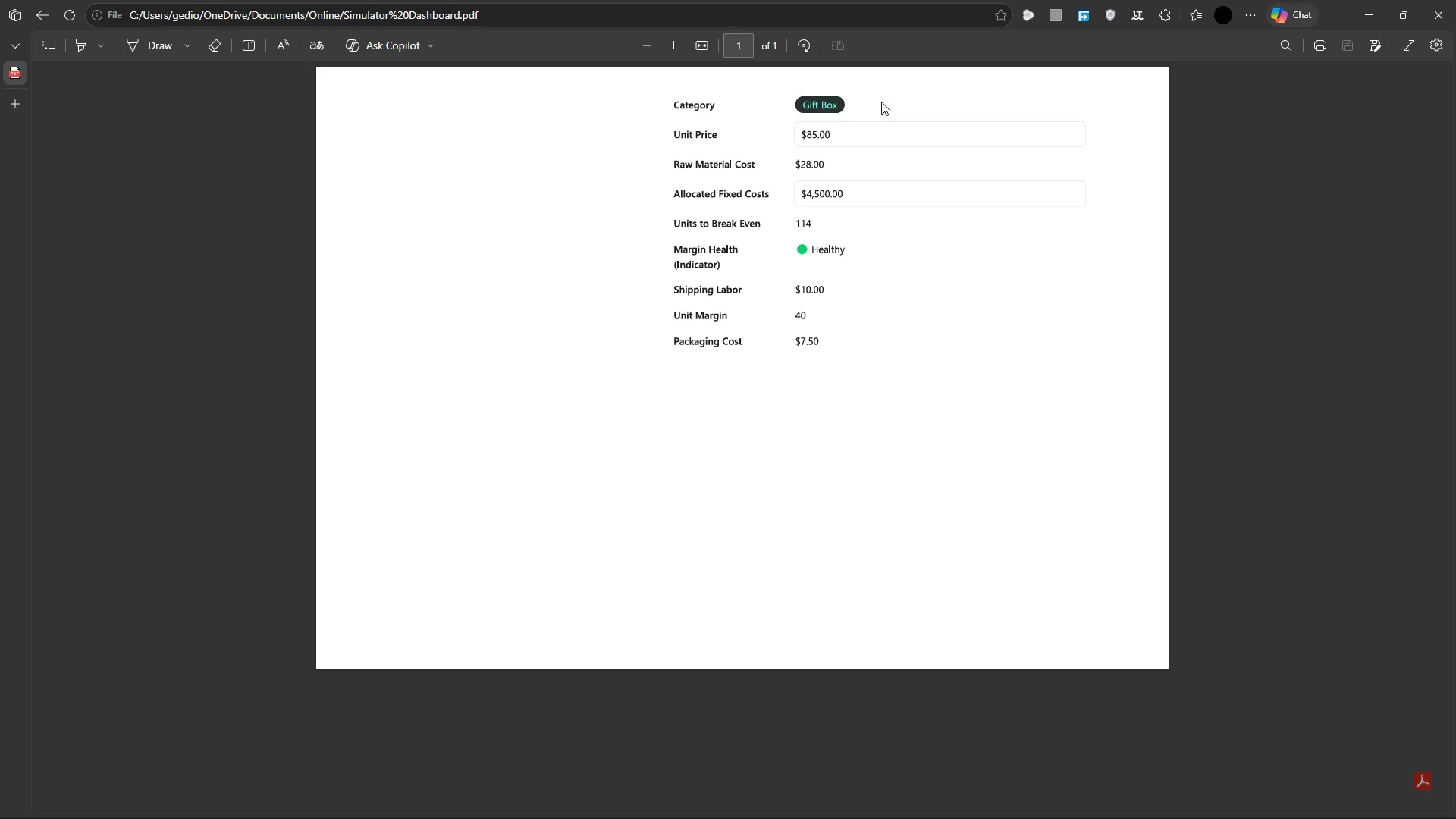 
left_click([1441, 8])
 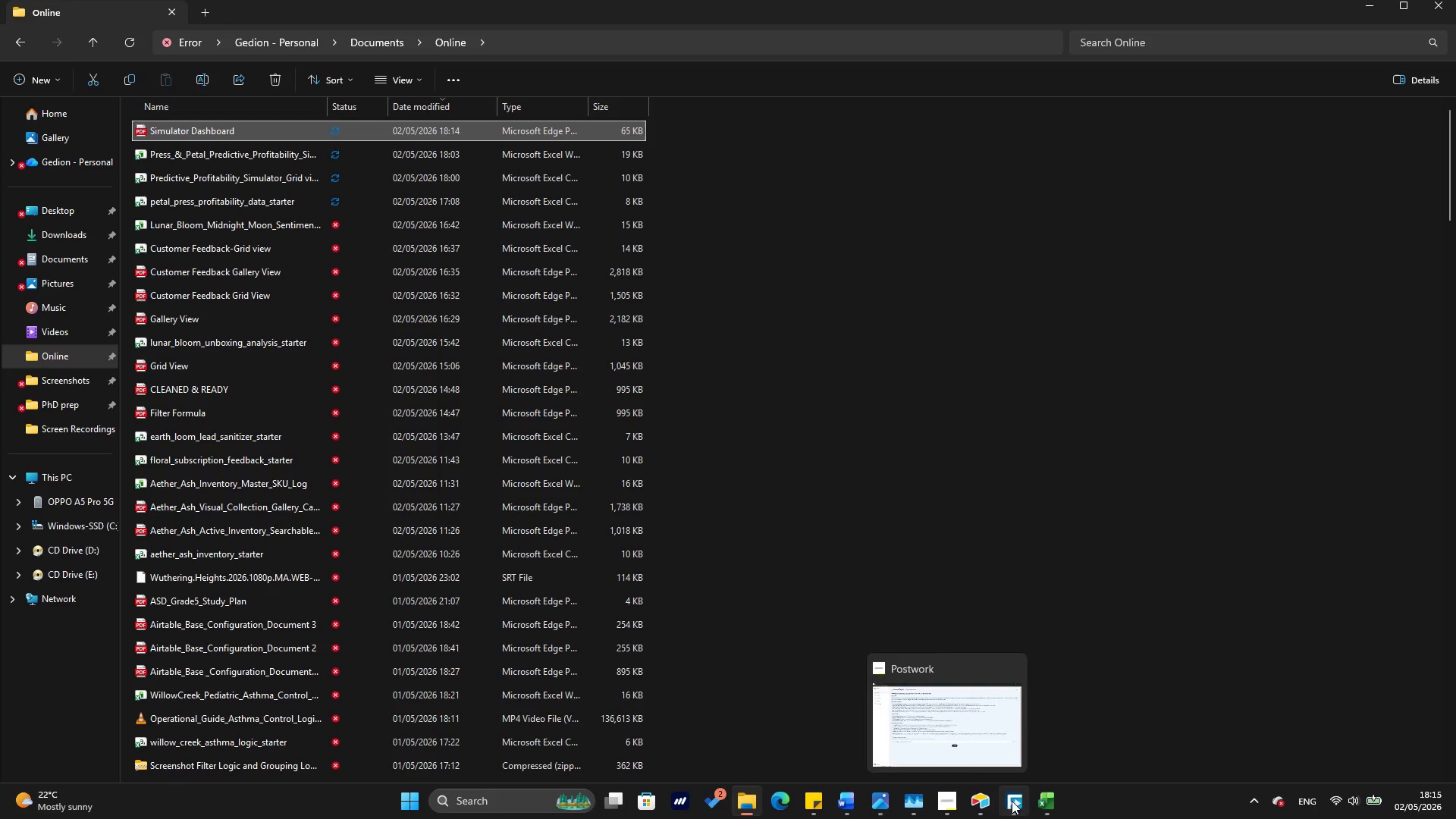 
left_click([990, 810])
 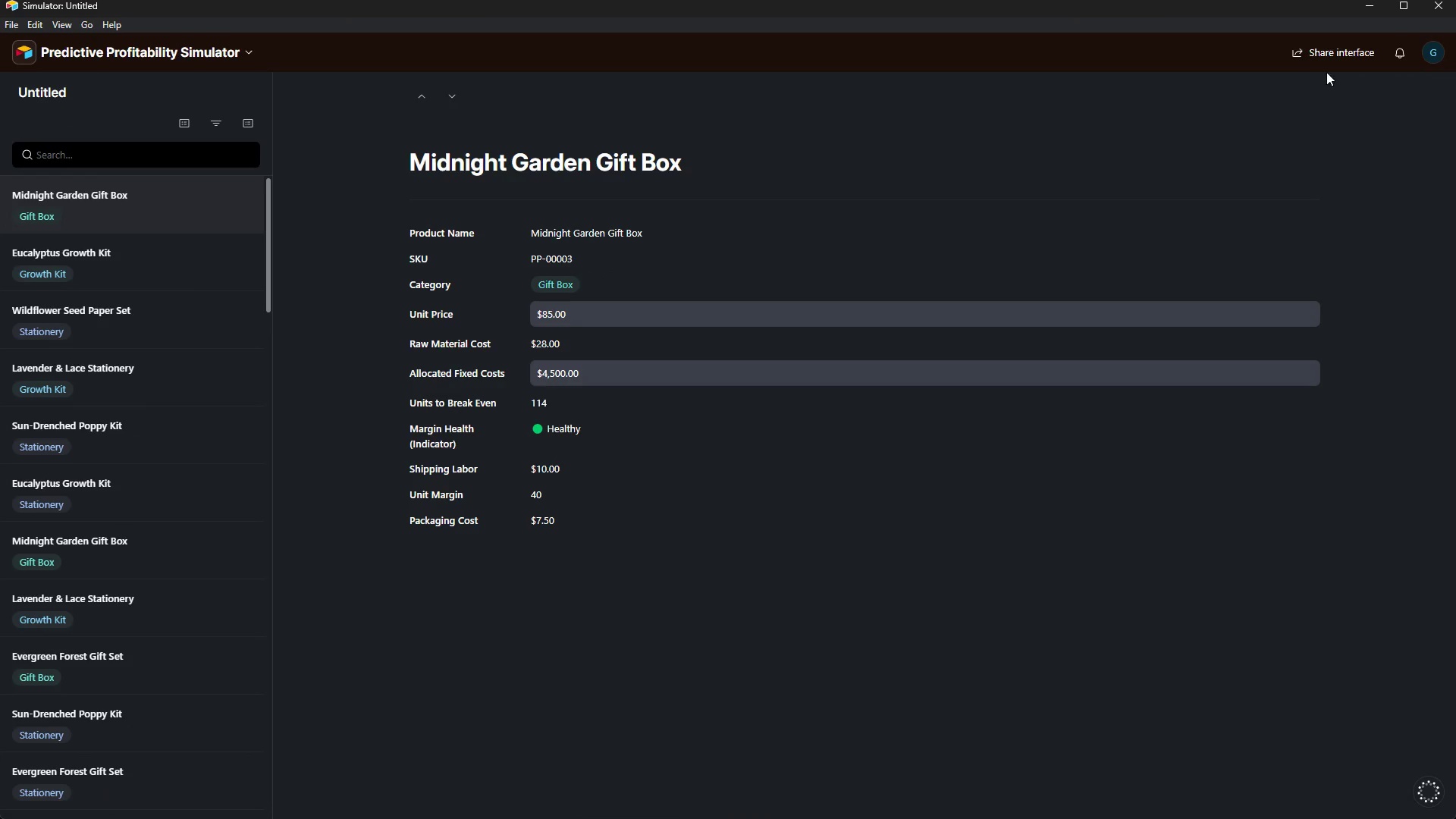 
left_click([1332, 62])
 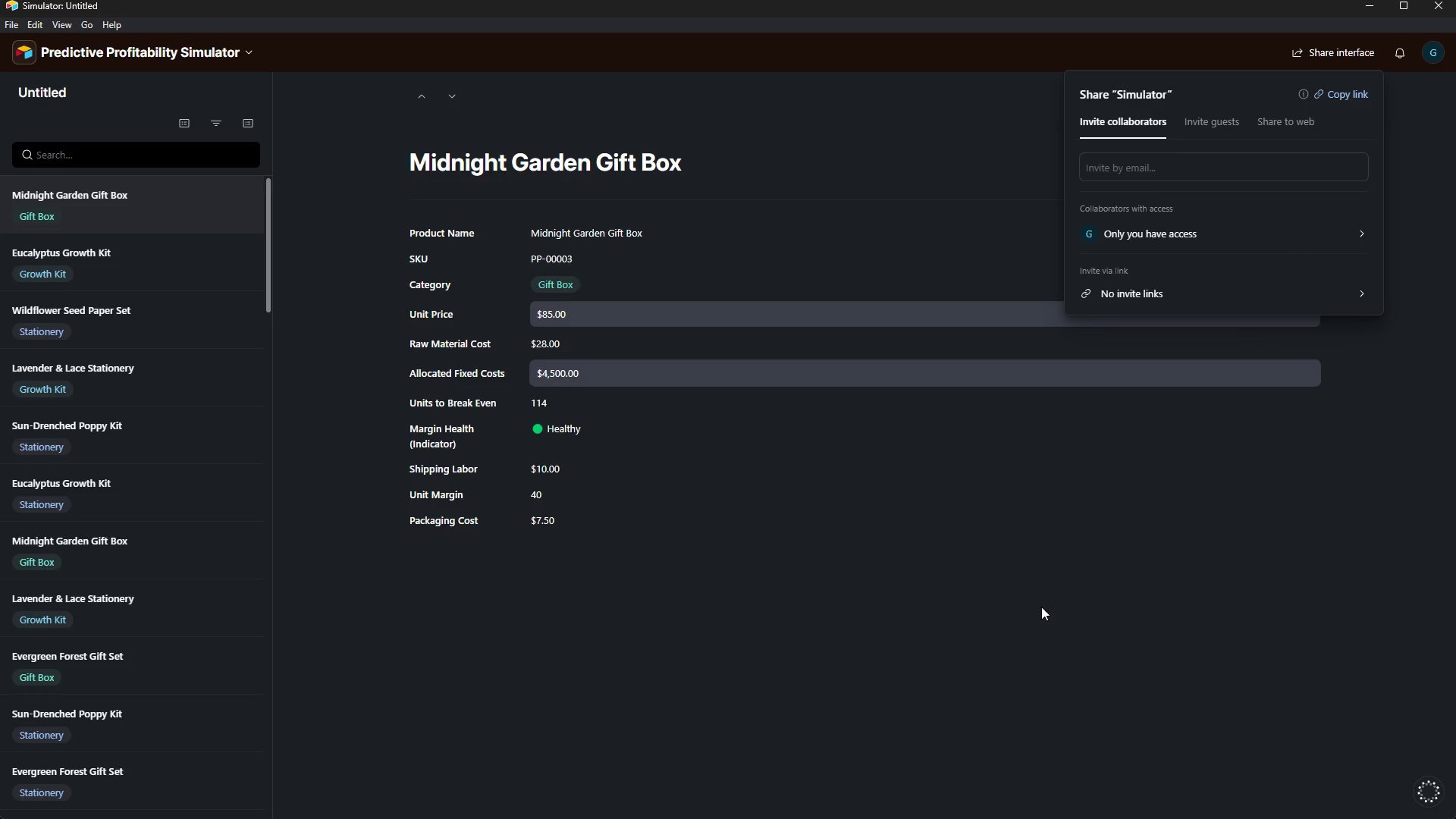 
wait(5.42)
 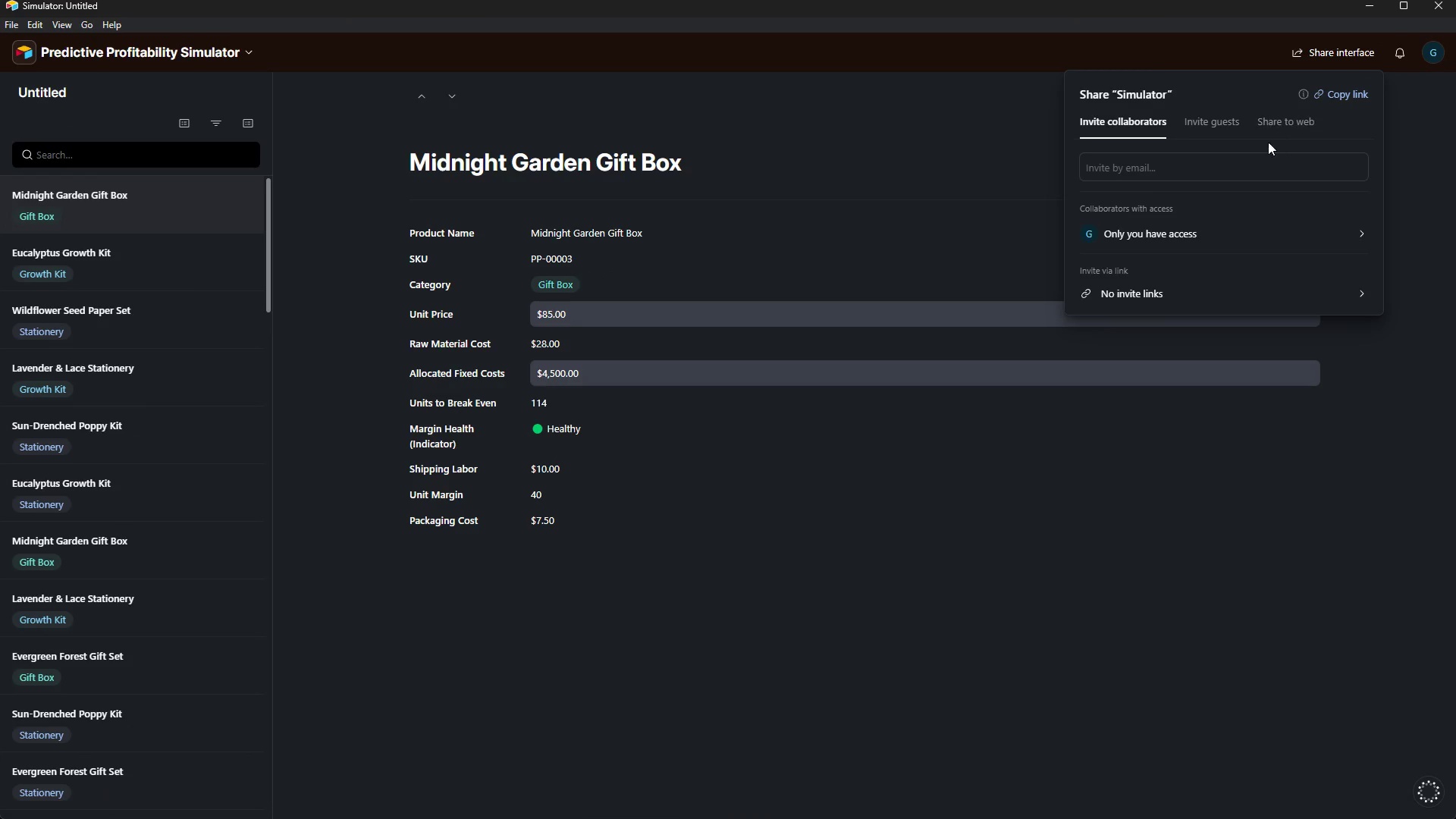 
left_click([950, 808])